 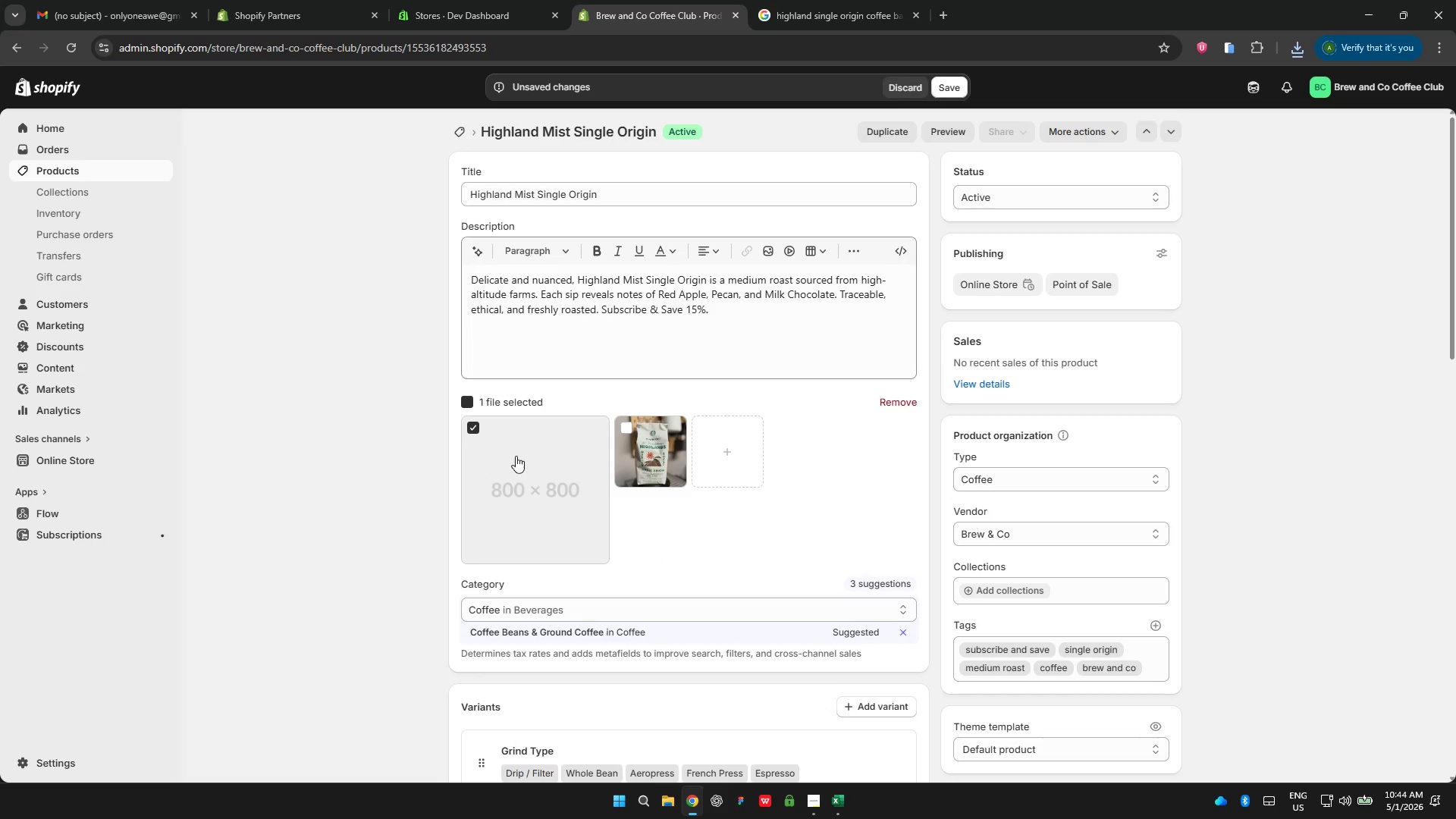 
left_click([910, 400])
 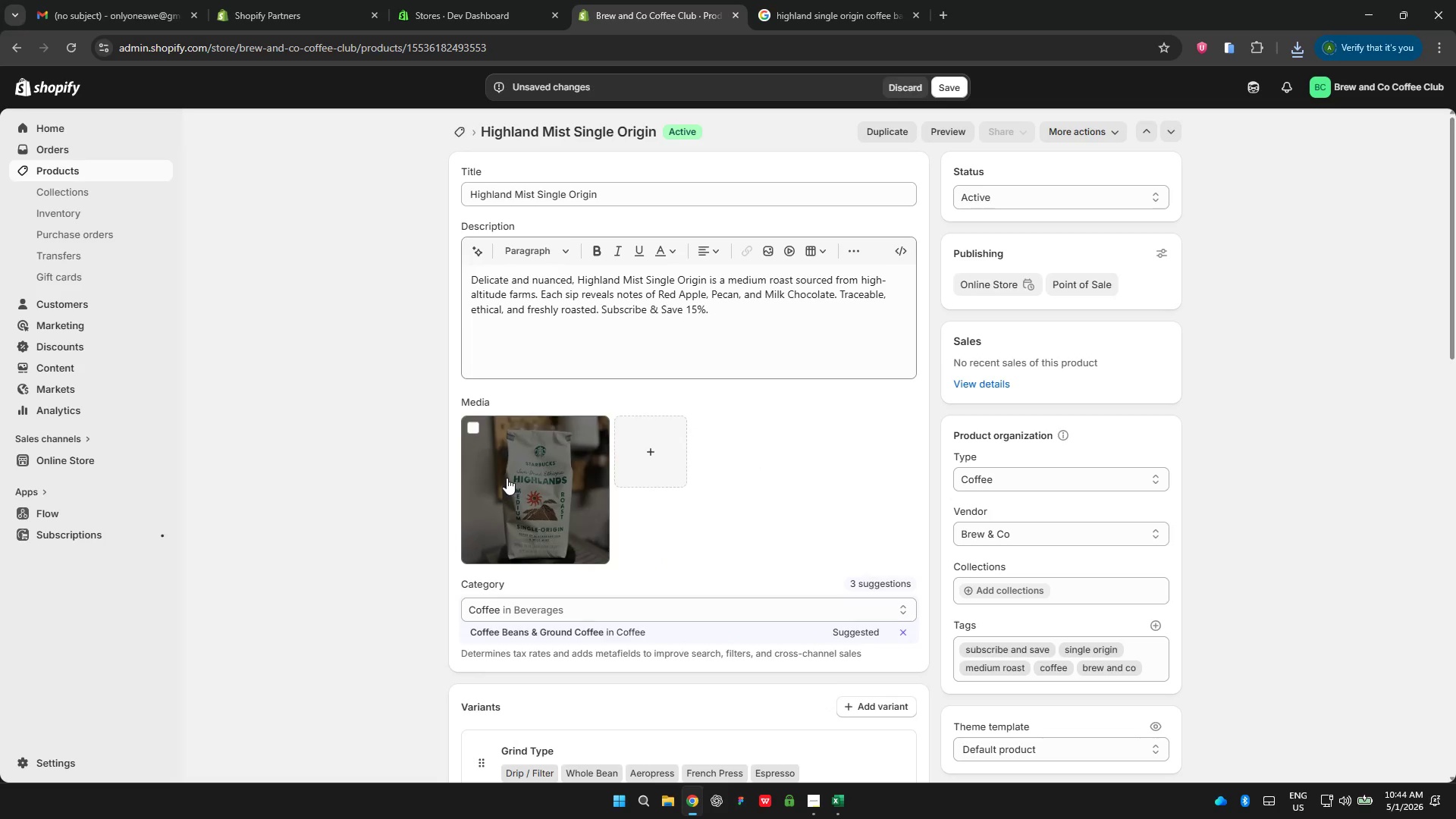 
left_click([528, 479])
 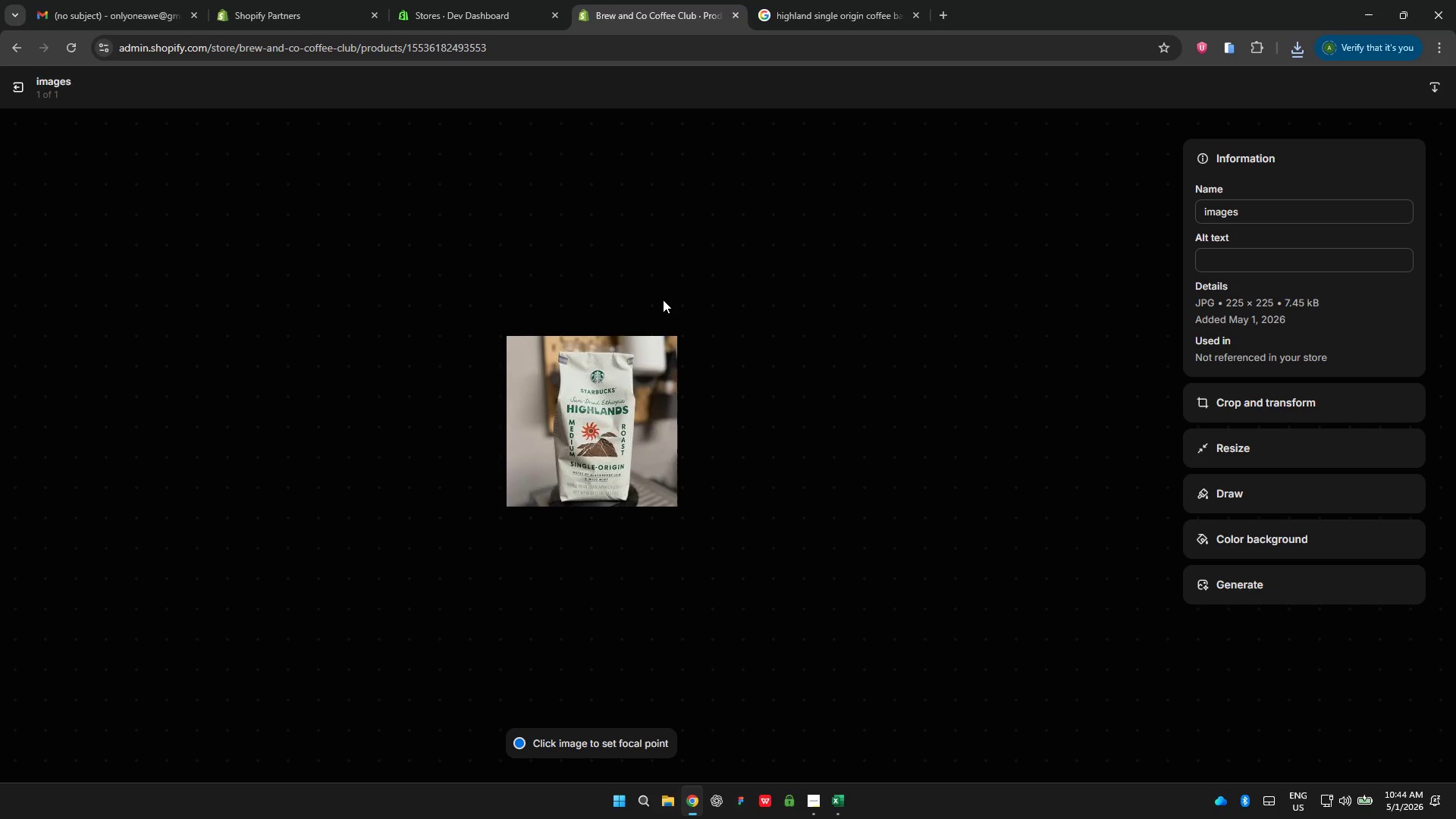 
wait(8.72)
 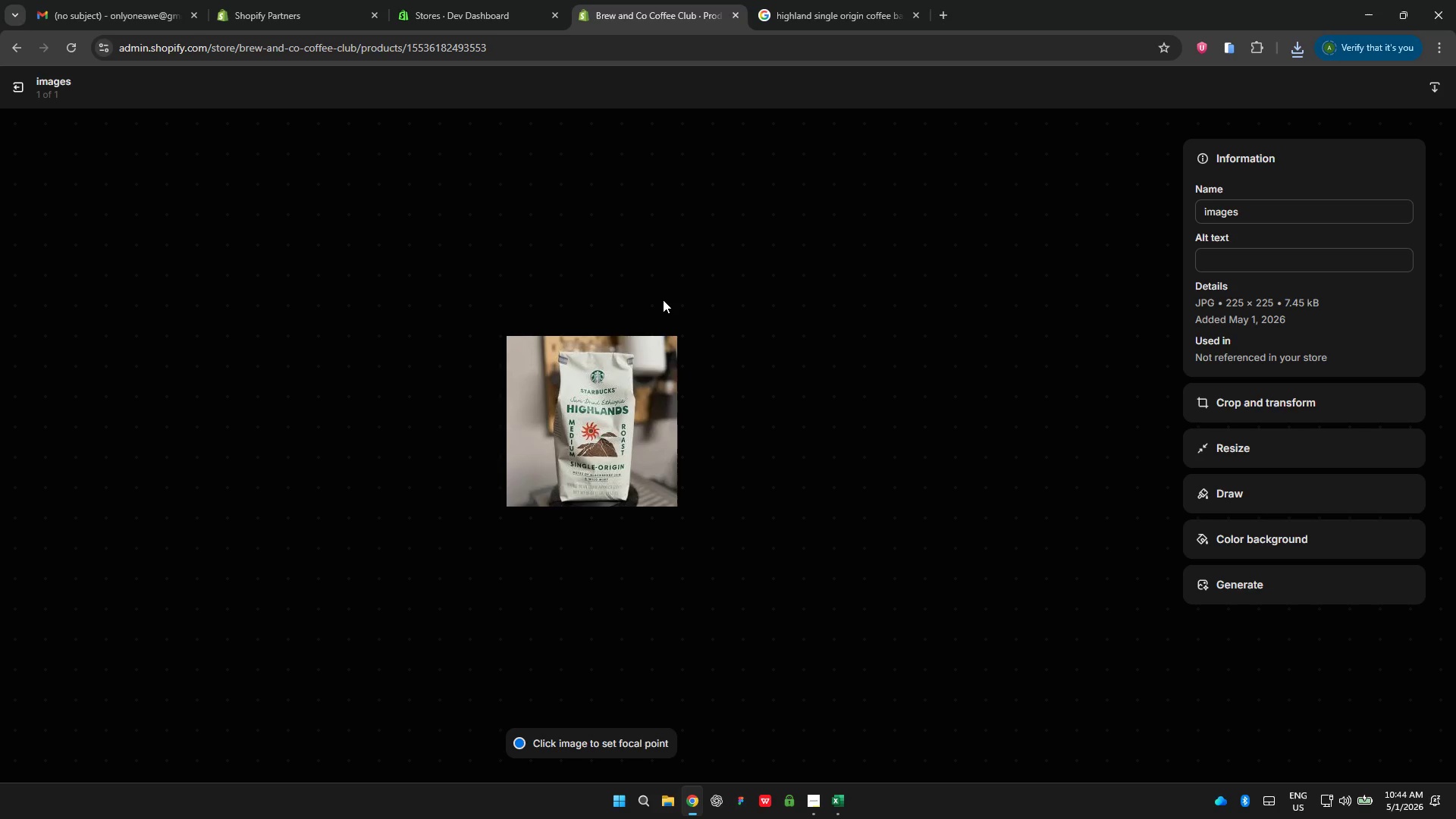 
left_click([1241, 258])
 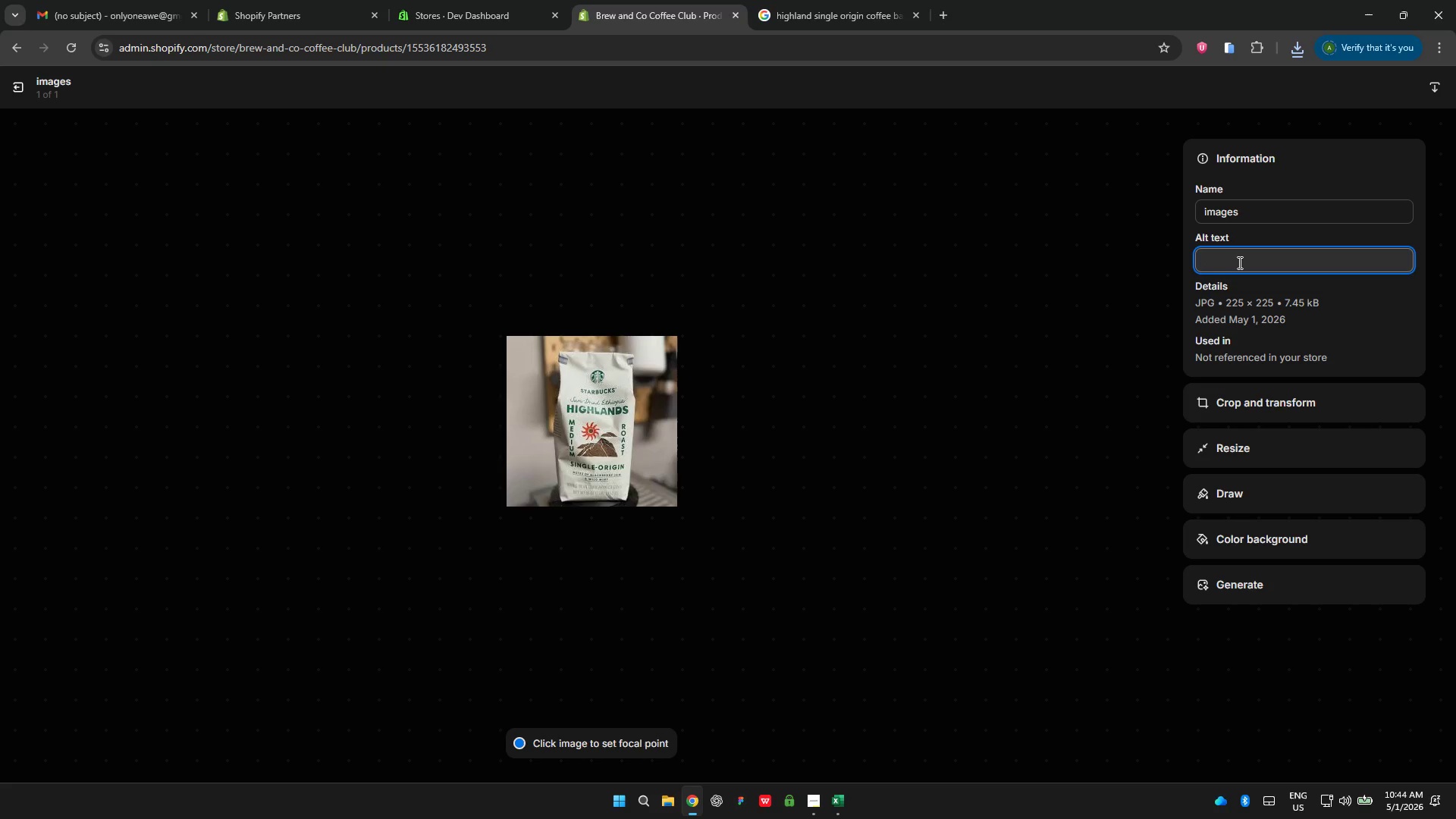 
wait(12.97)
 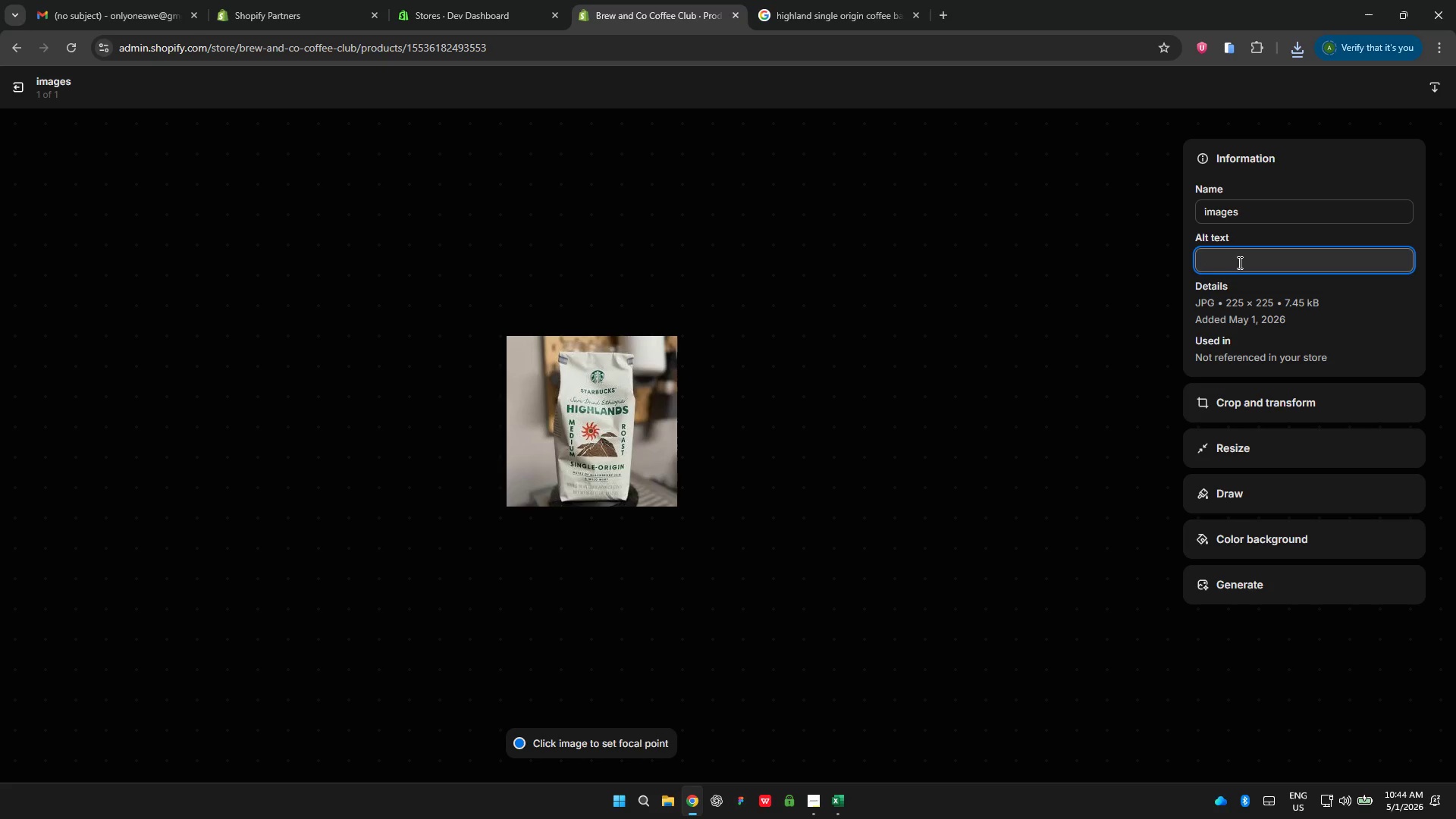 
type(Brew and Co Highland Mist Single Origin medium roast coffee bag red apple pecan milk chocolate tasting notes ethically sourced)
 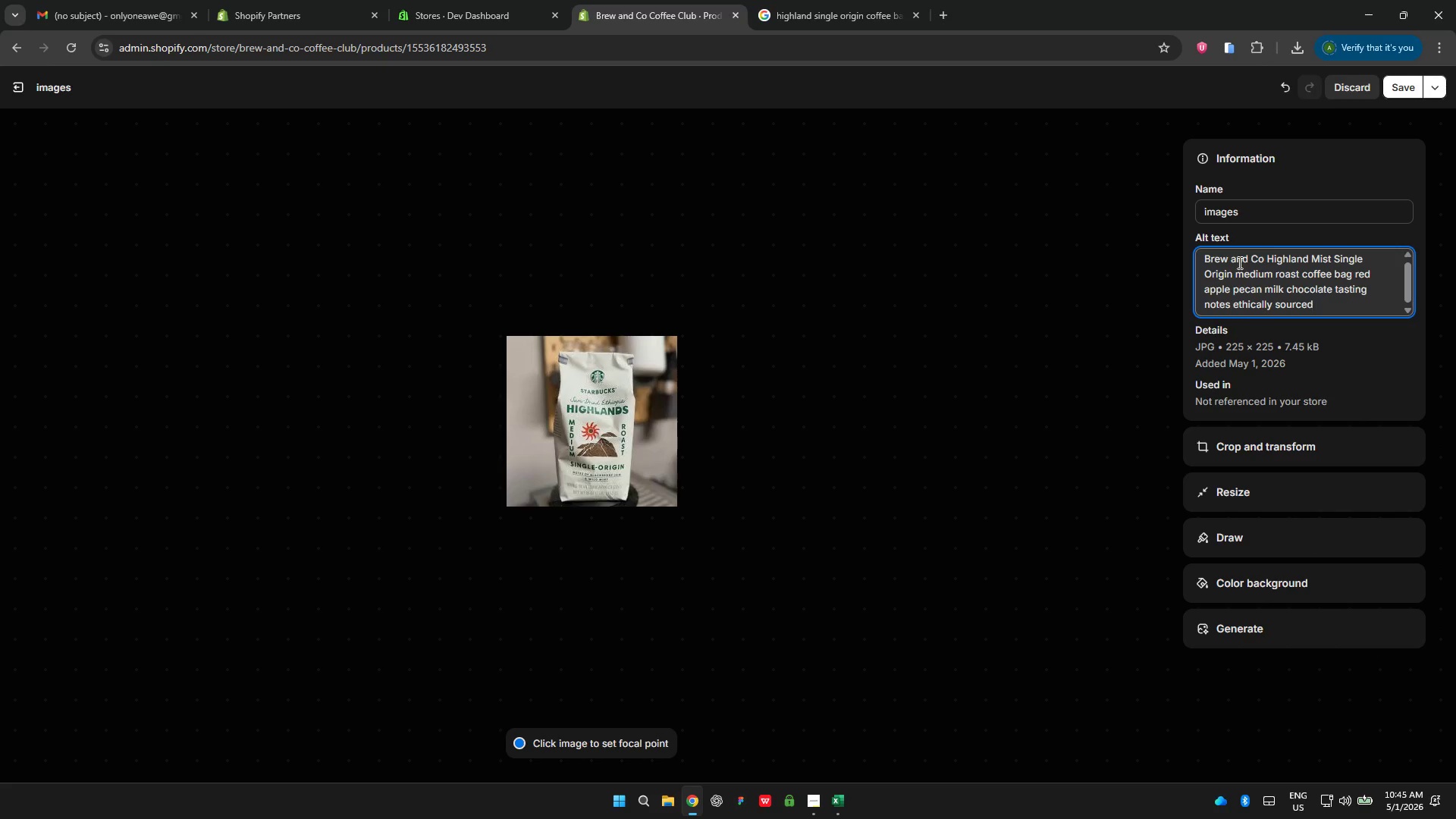 
left_click([1398, 83])
 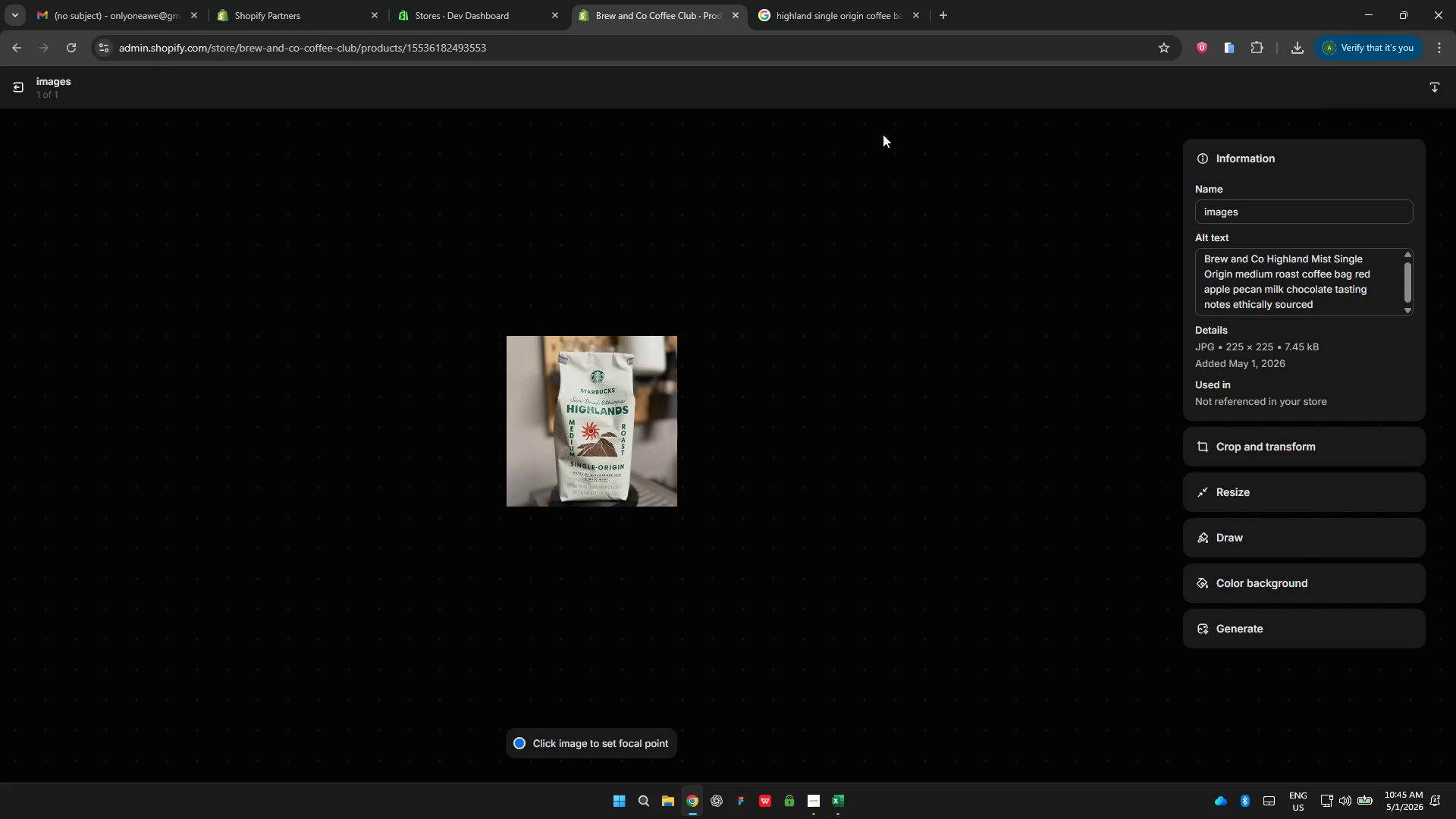 
left_click([15, 89])
 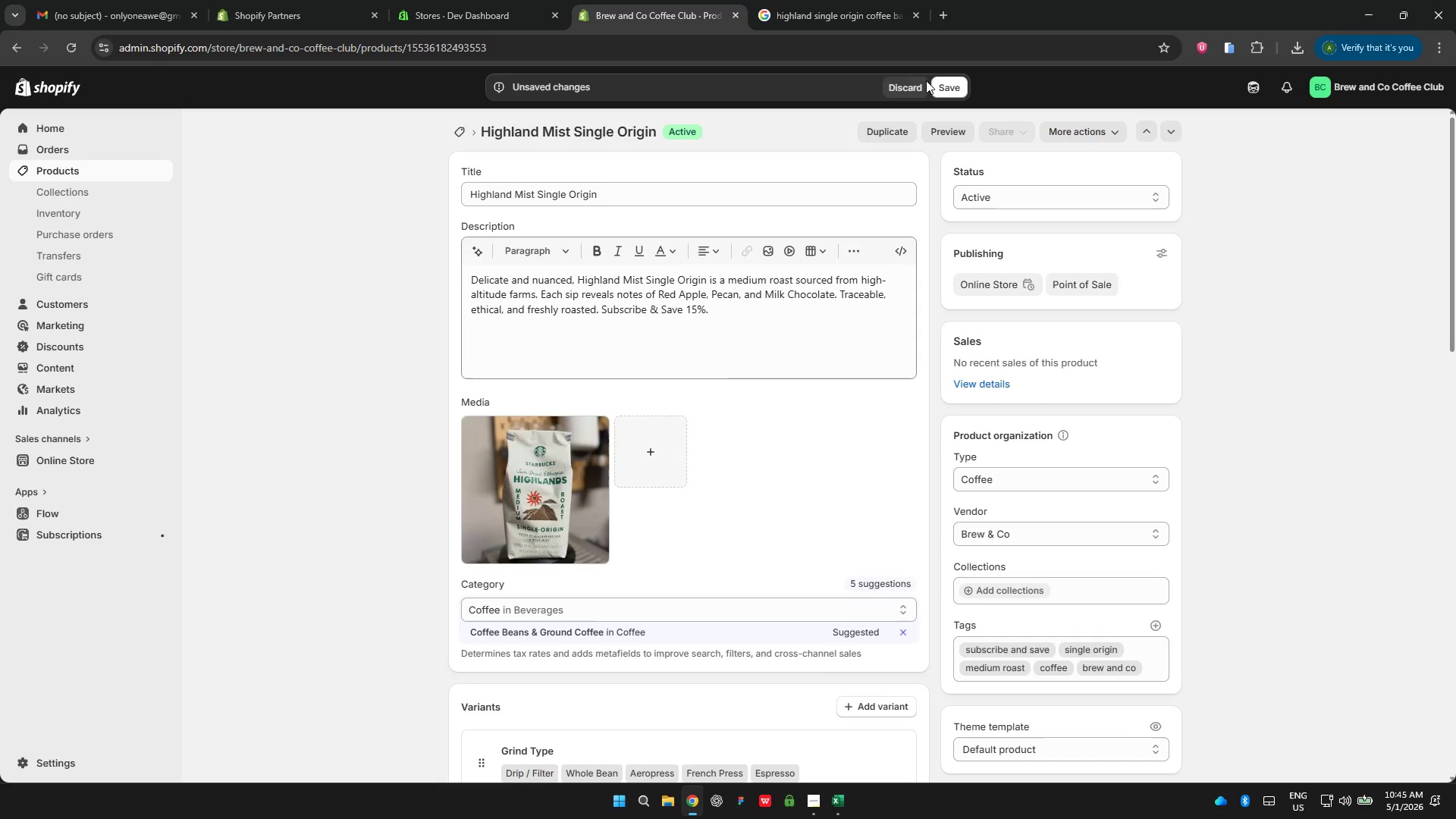 
left_click([933, 84])
 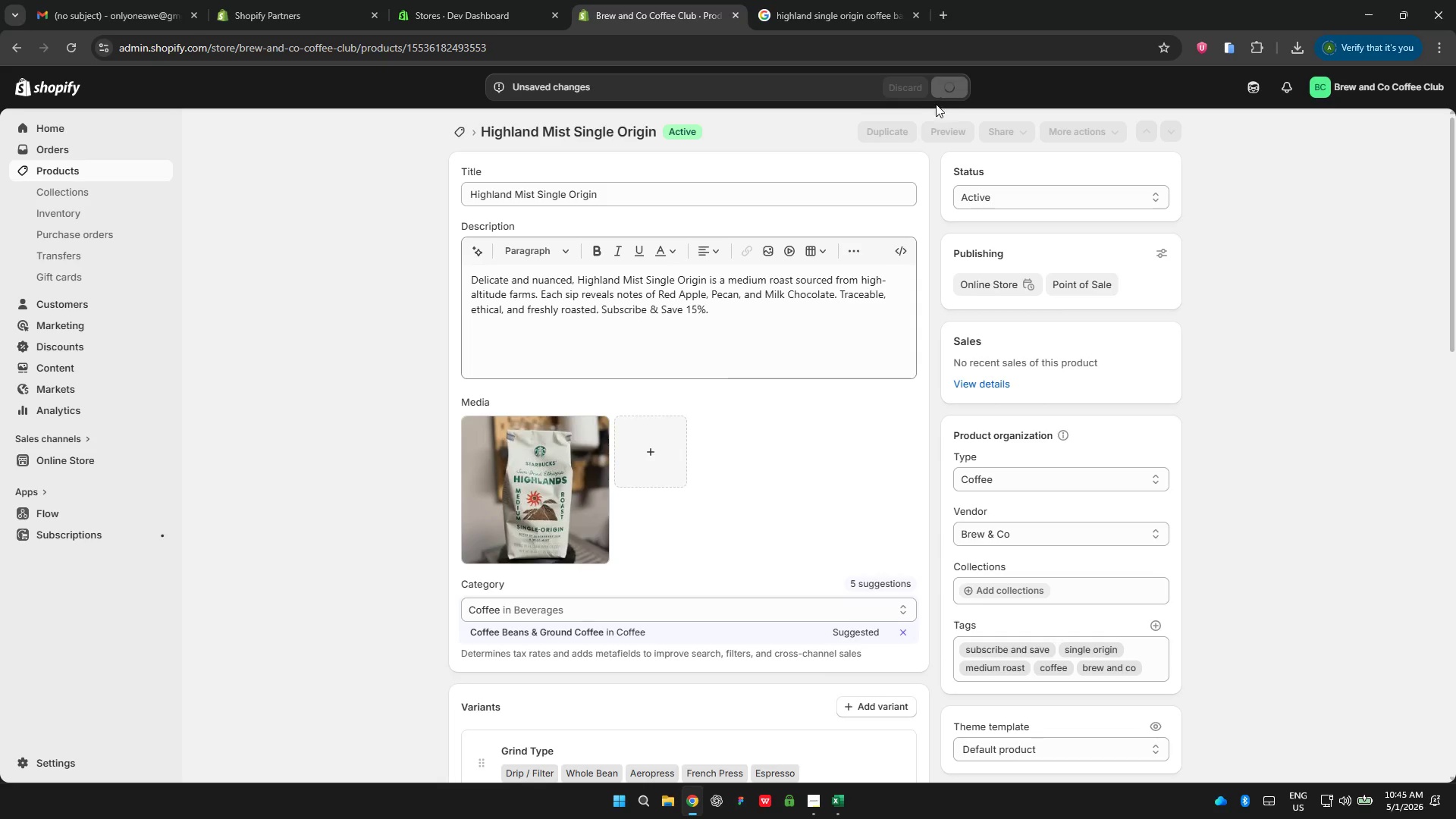 
mouse_move([642, 33])
 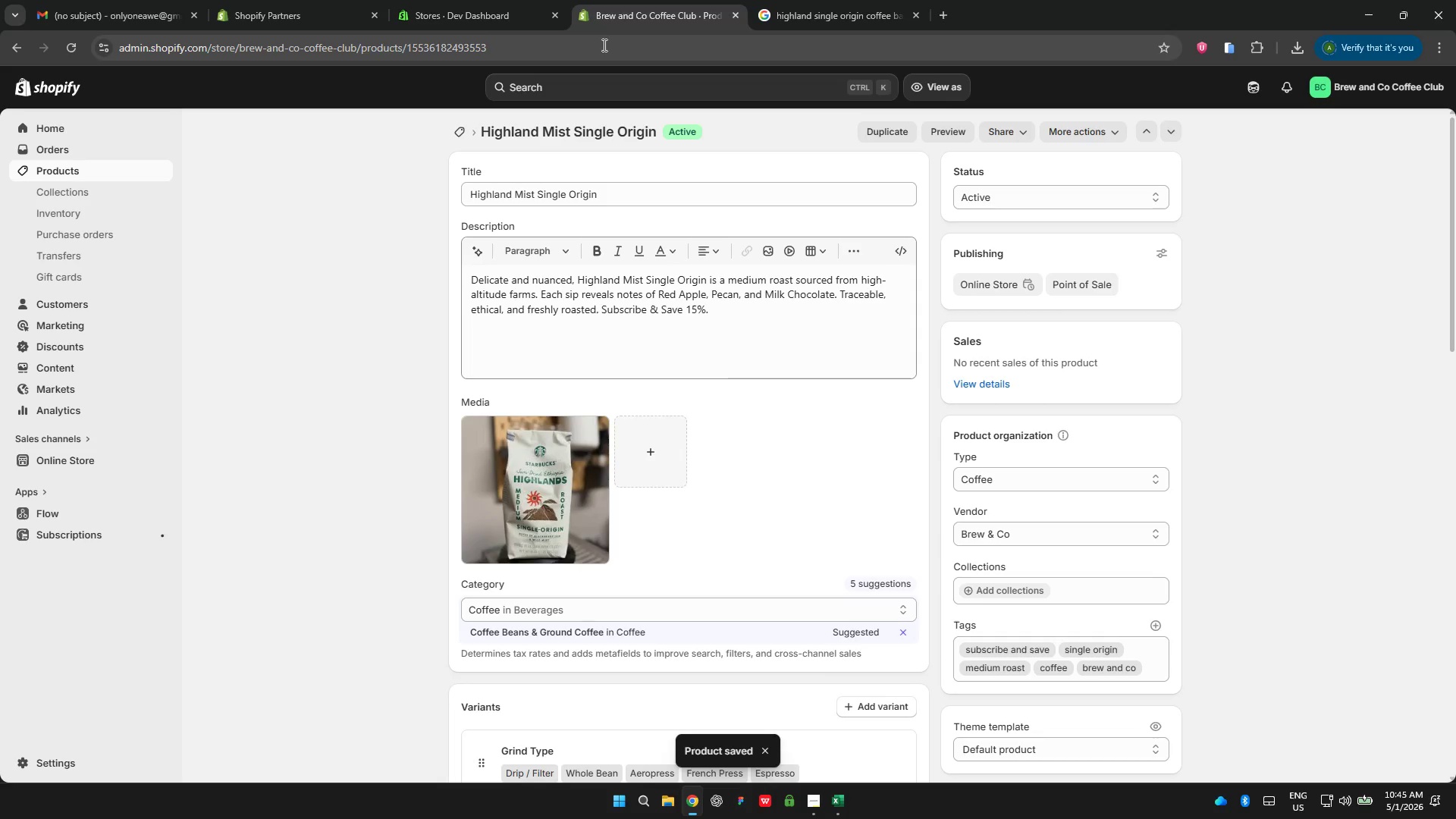 
left_click_drag(start_coordinate=[603, 45], to_coordinate=[406, 45])
 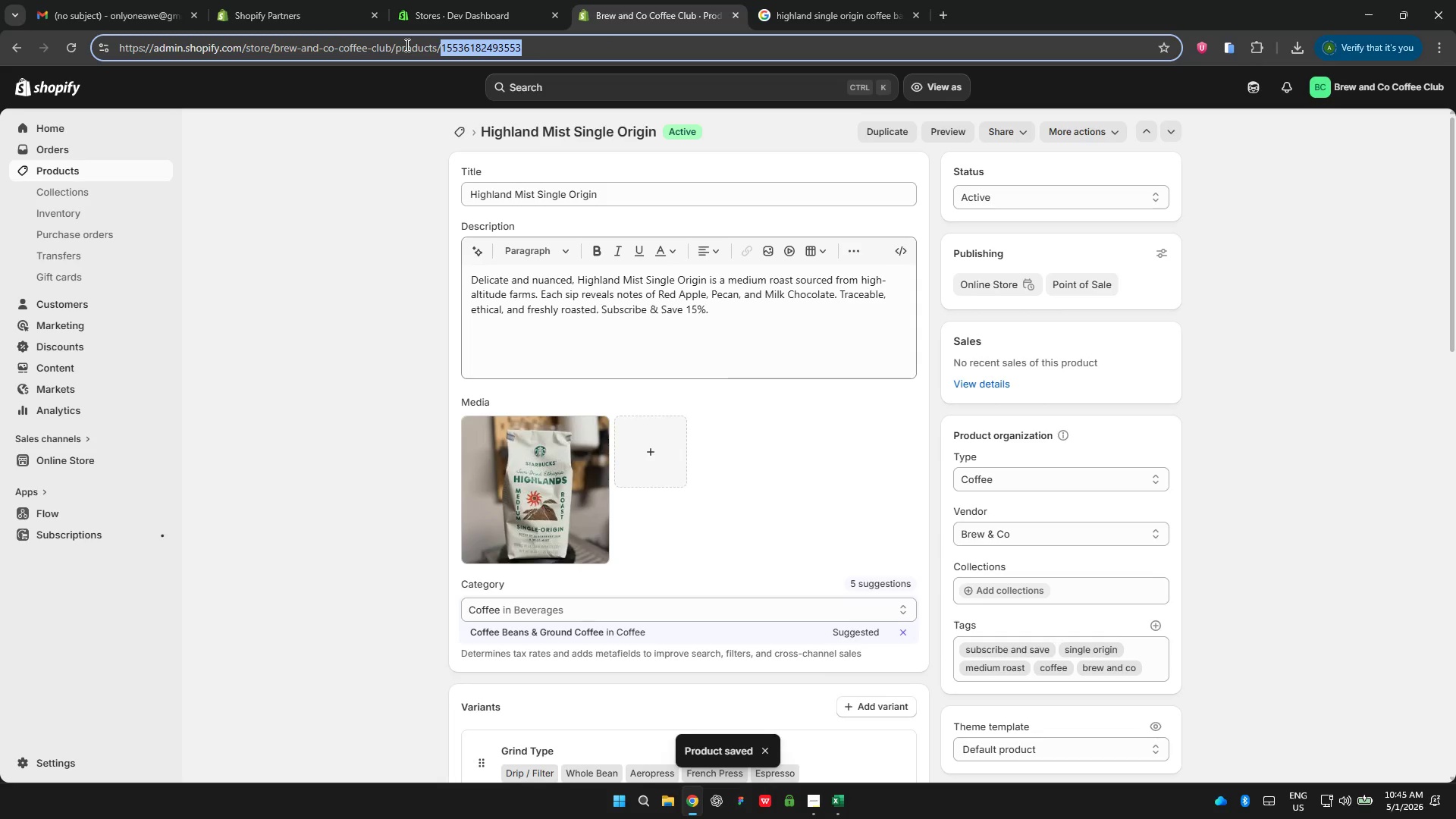 
key(Backspace)
 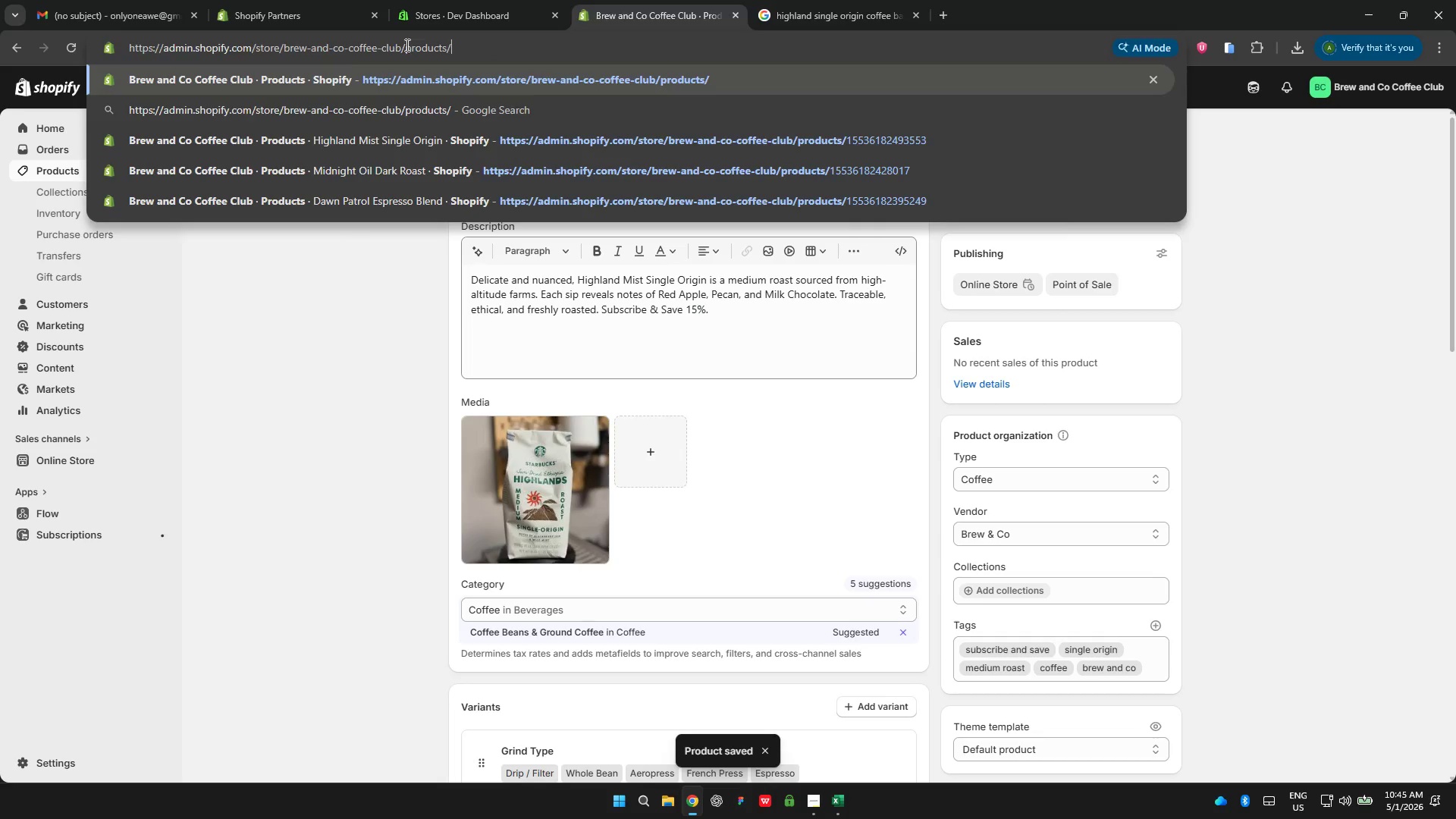 
key(Enter)
 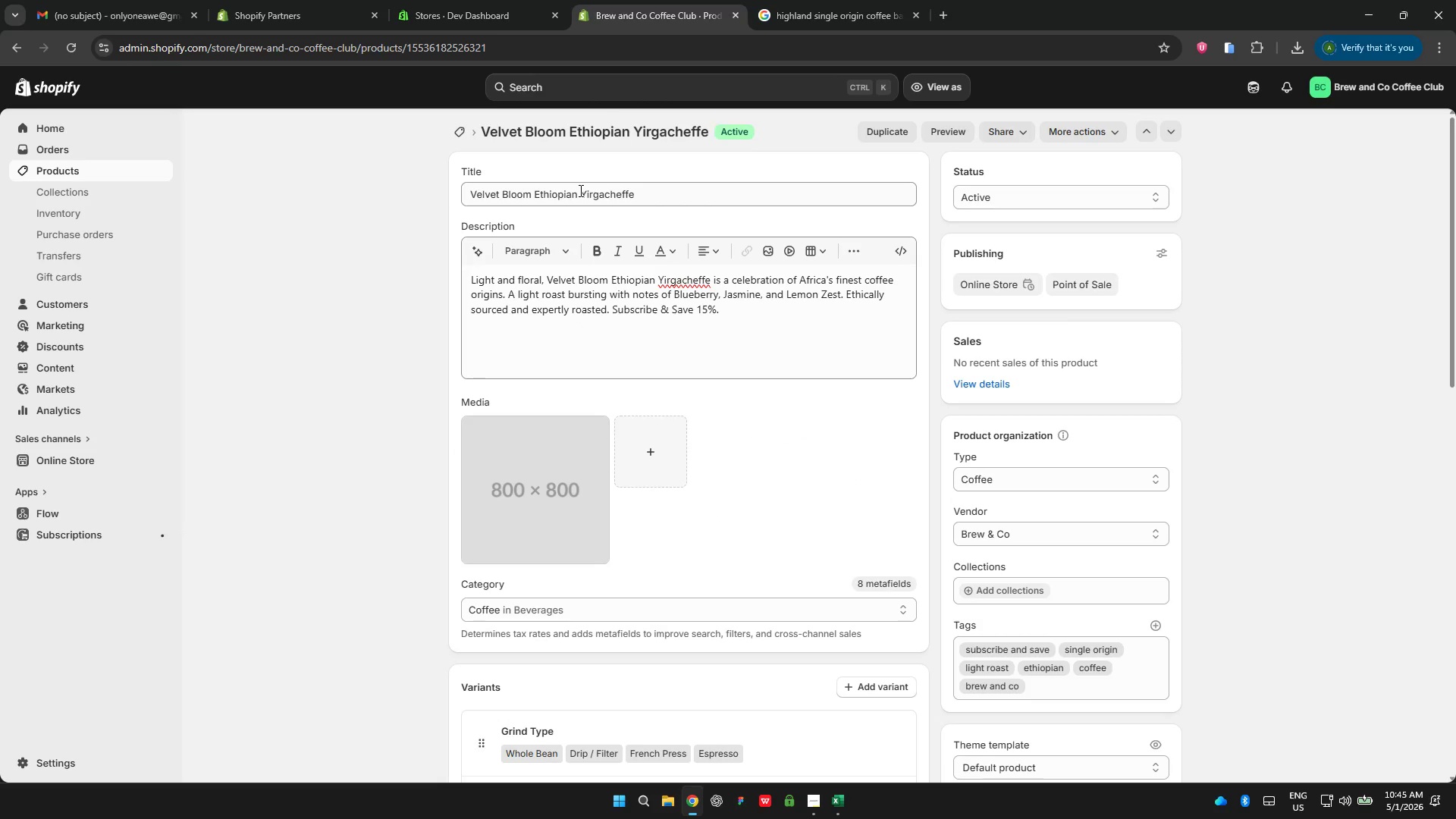 
wait(25.91)
 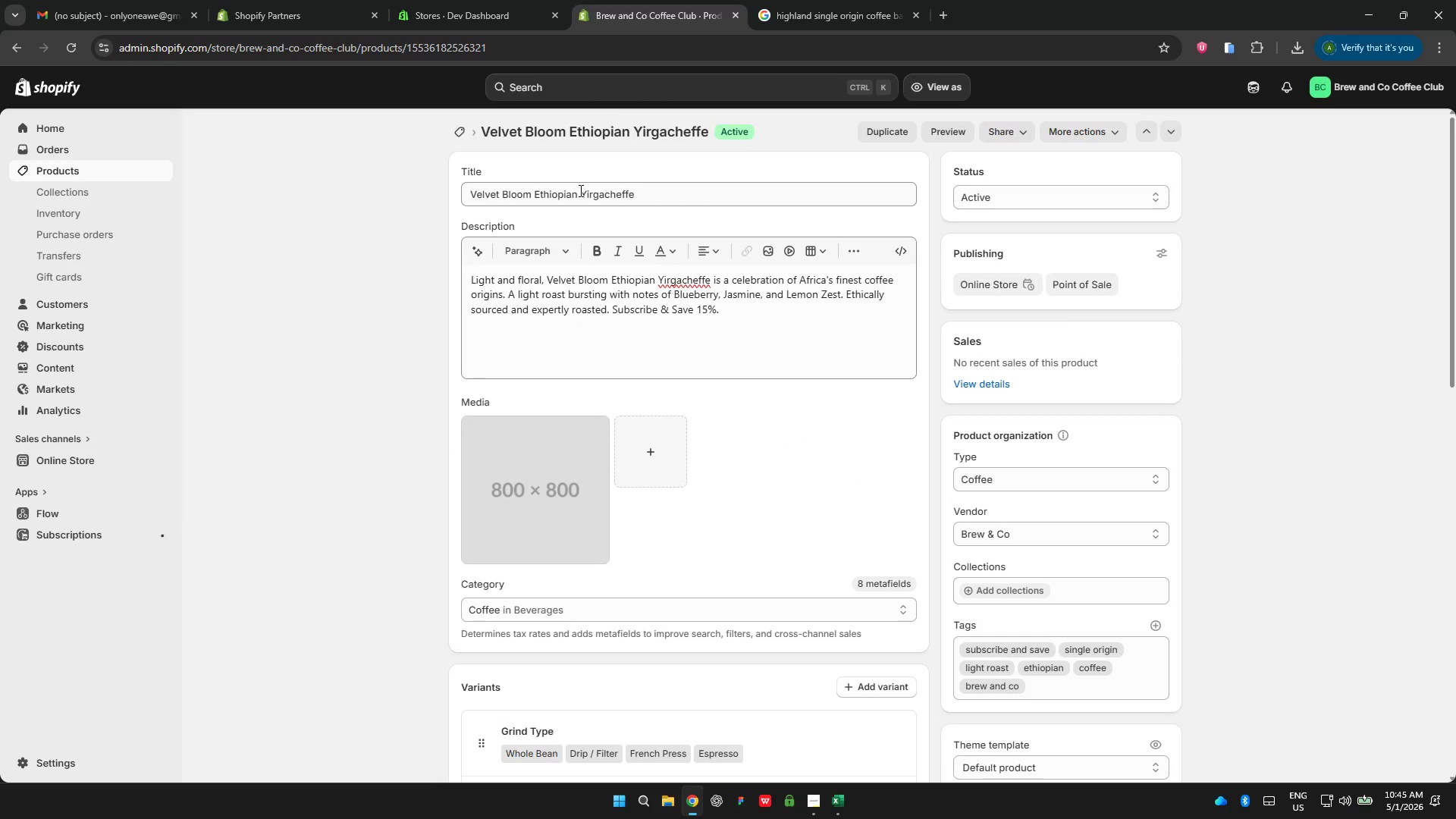 
left_click([790, 18])
 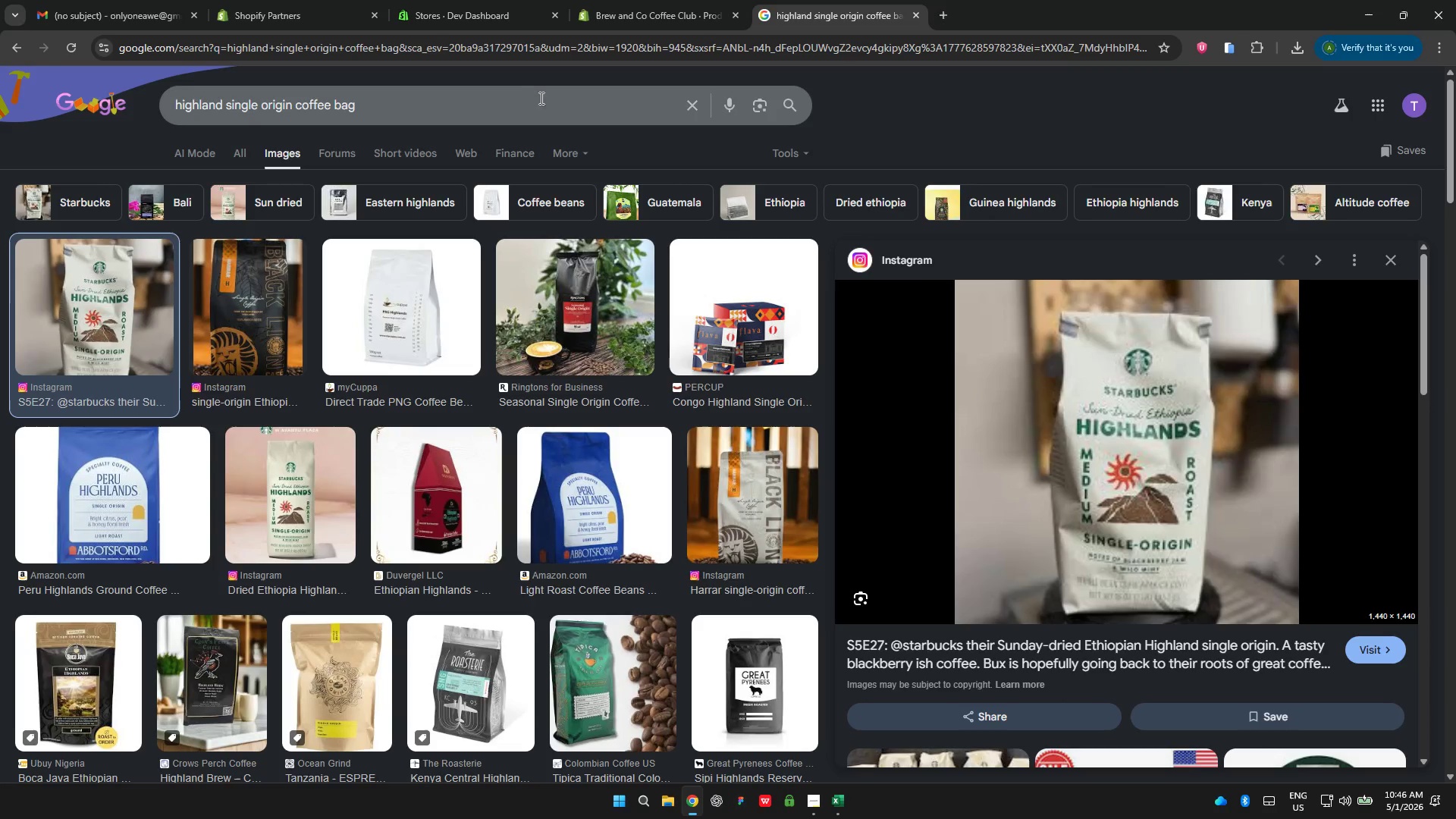 
double_click([539, 98])
 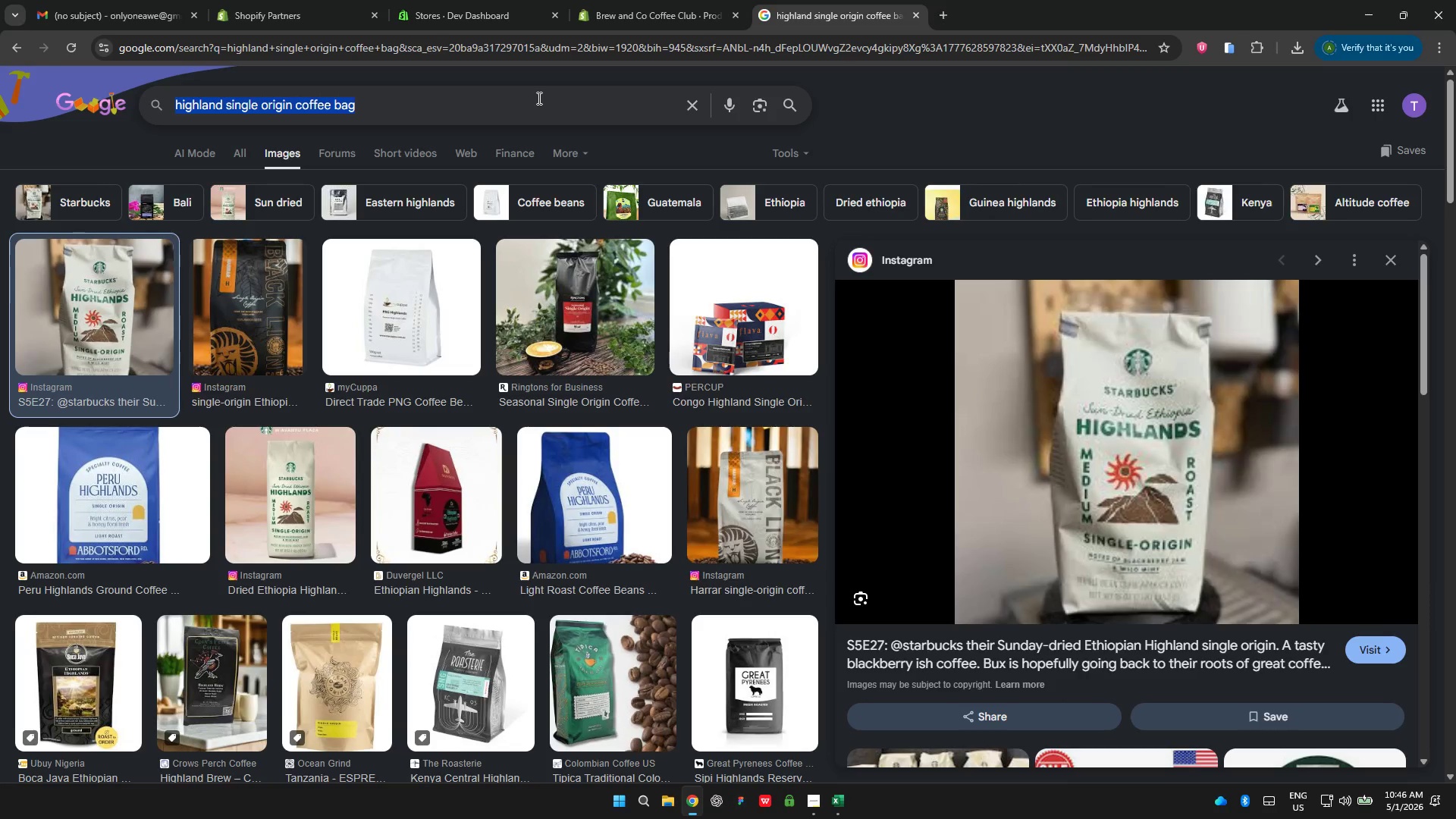 
type(ethopian yirgacheffe coffee bag)
 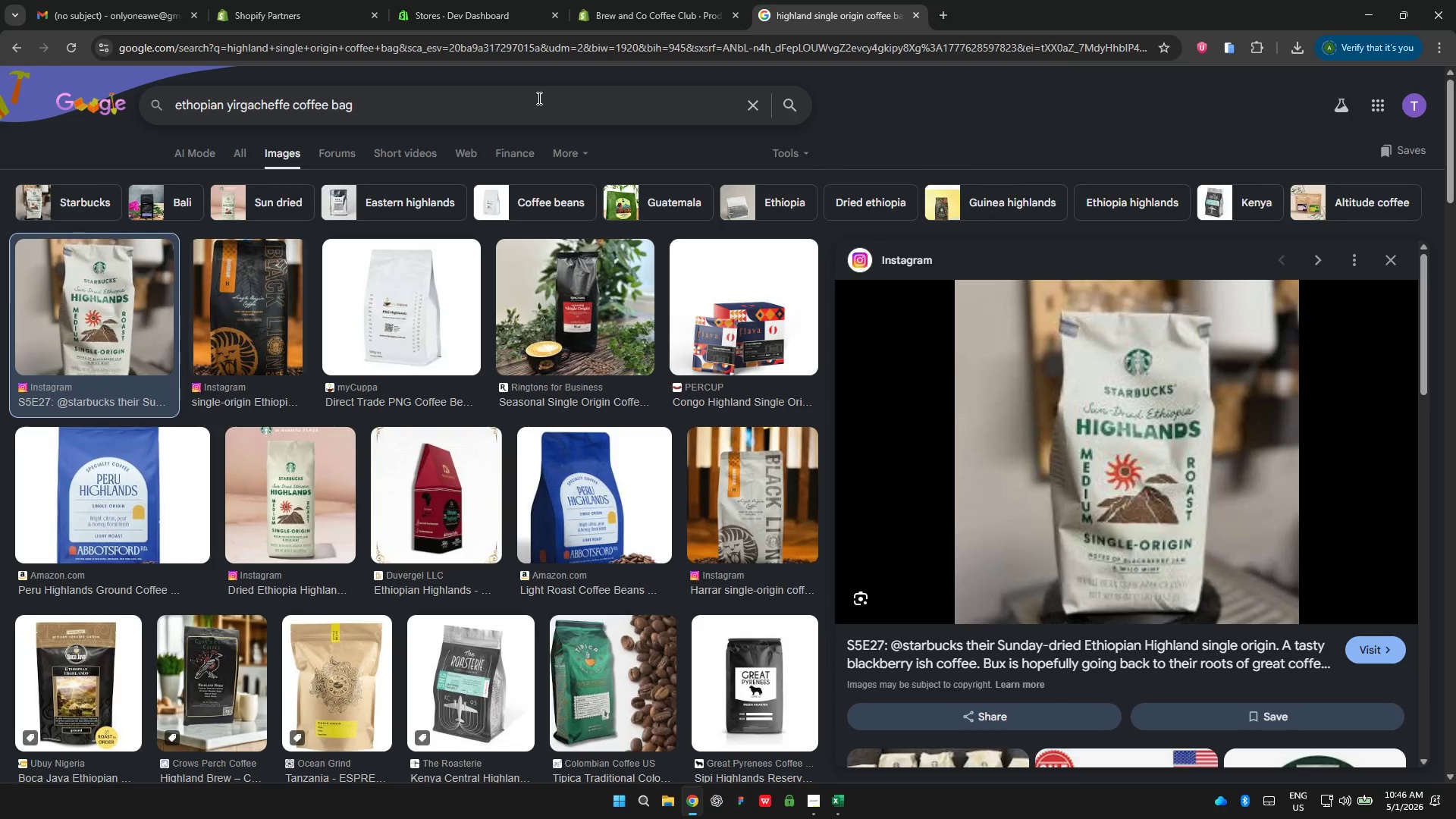 
key(Enter)
 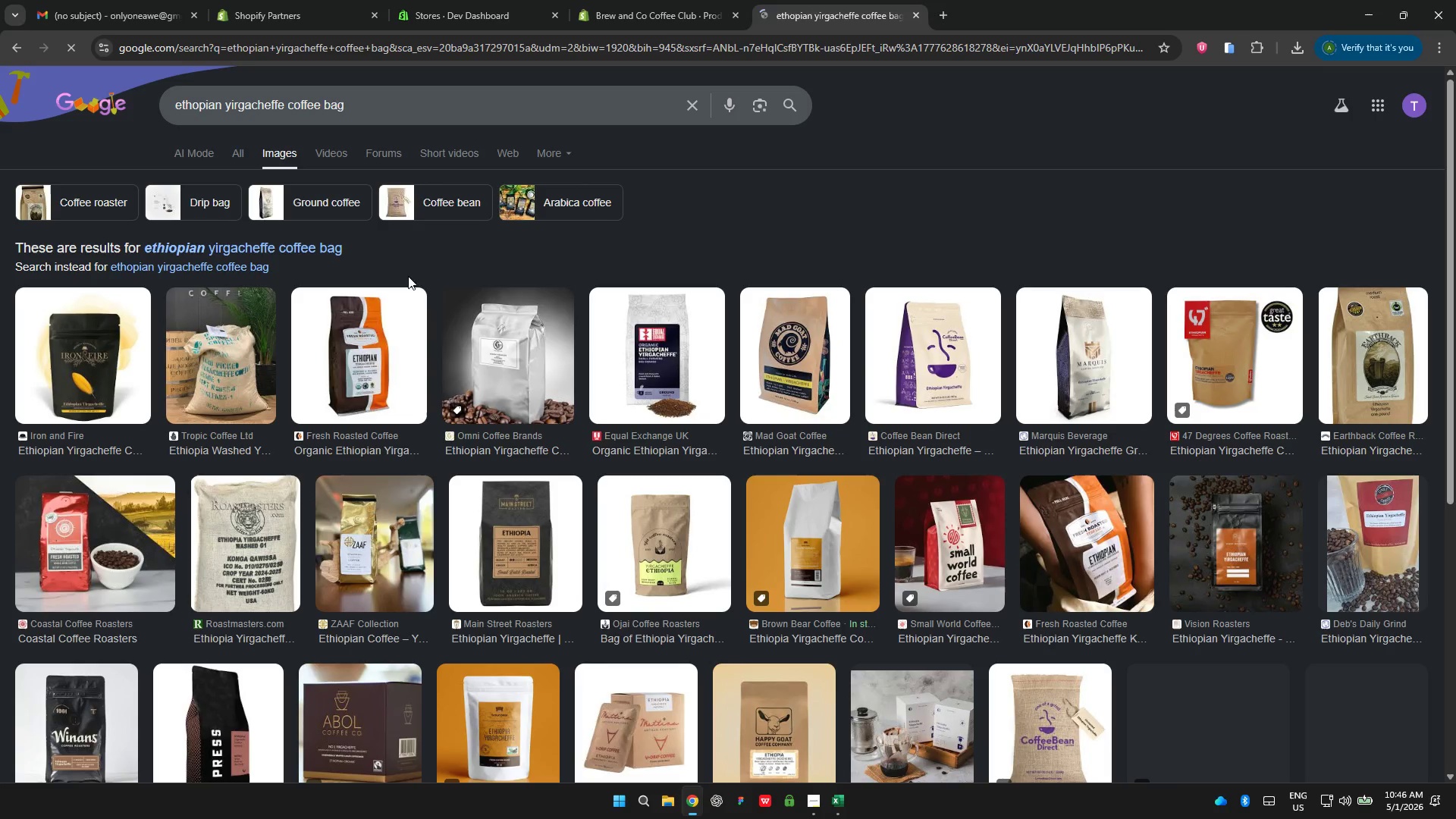 
left_click([377, 350])
 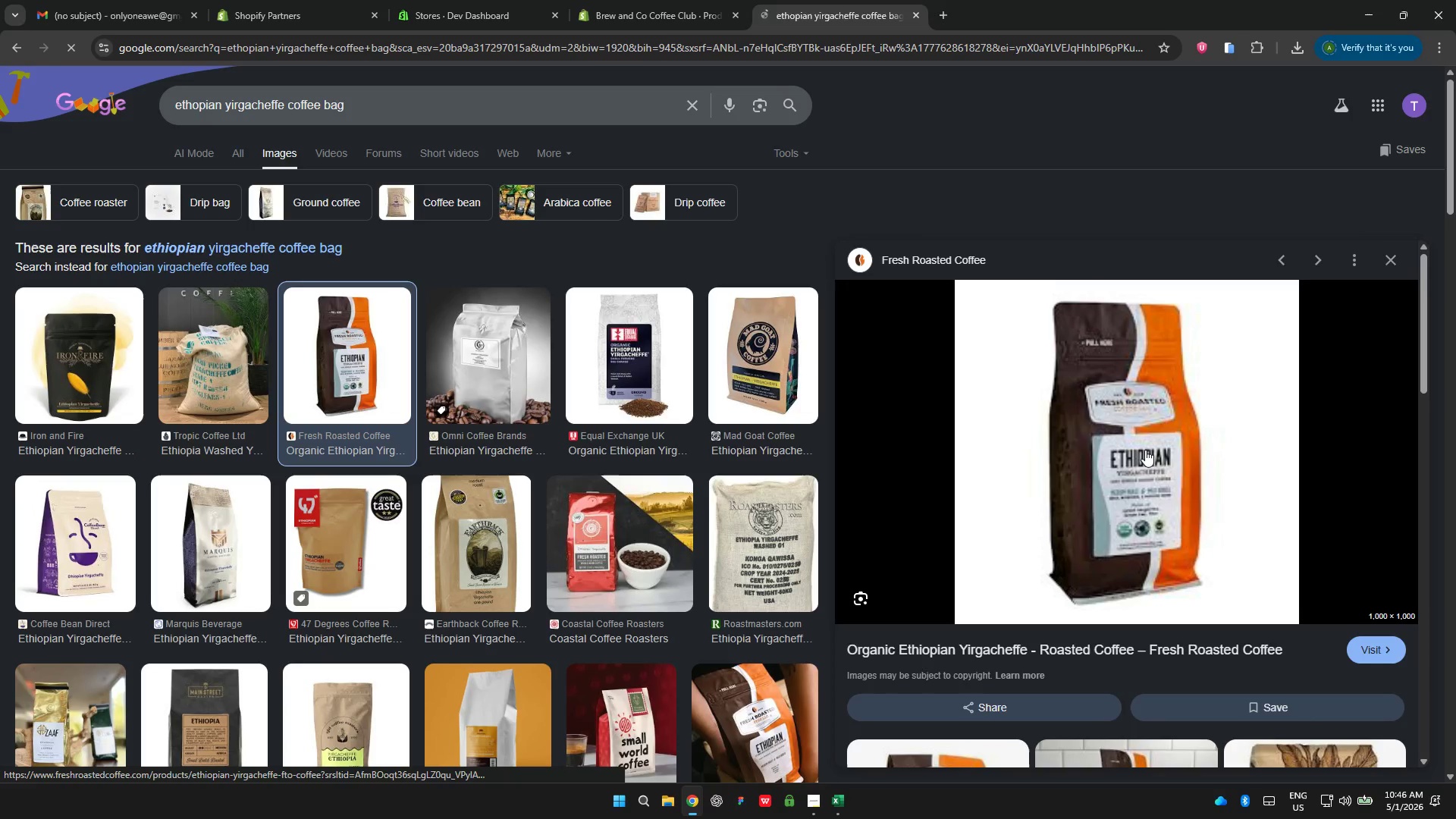 
right_click([1139, 457])
 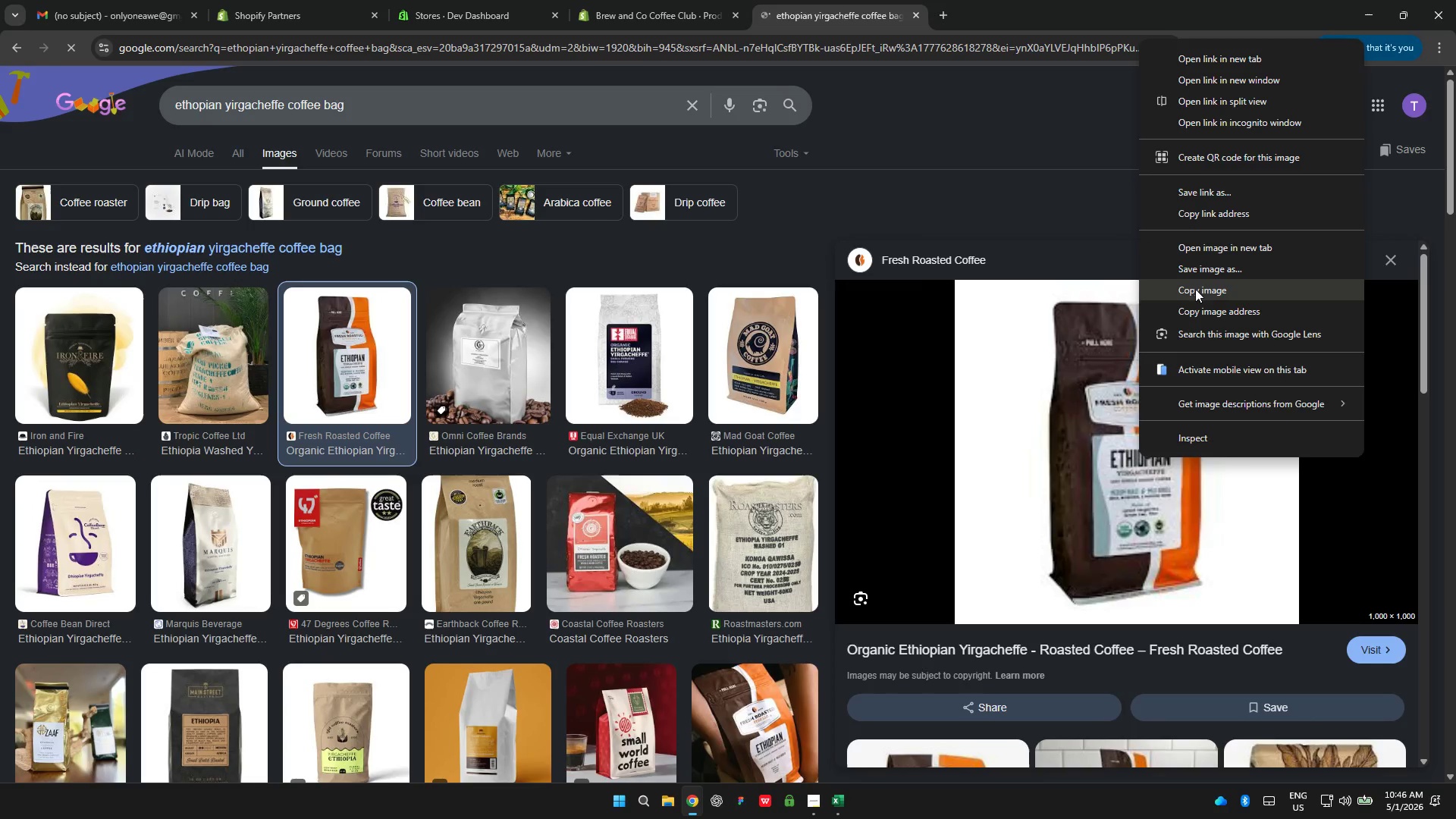 
left_click([1192, 274])
 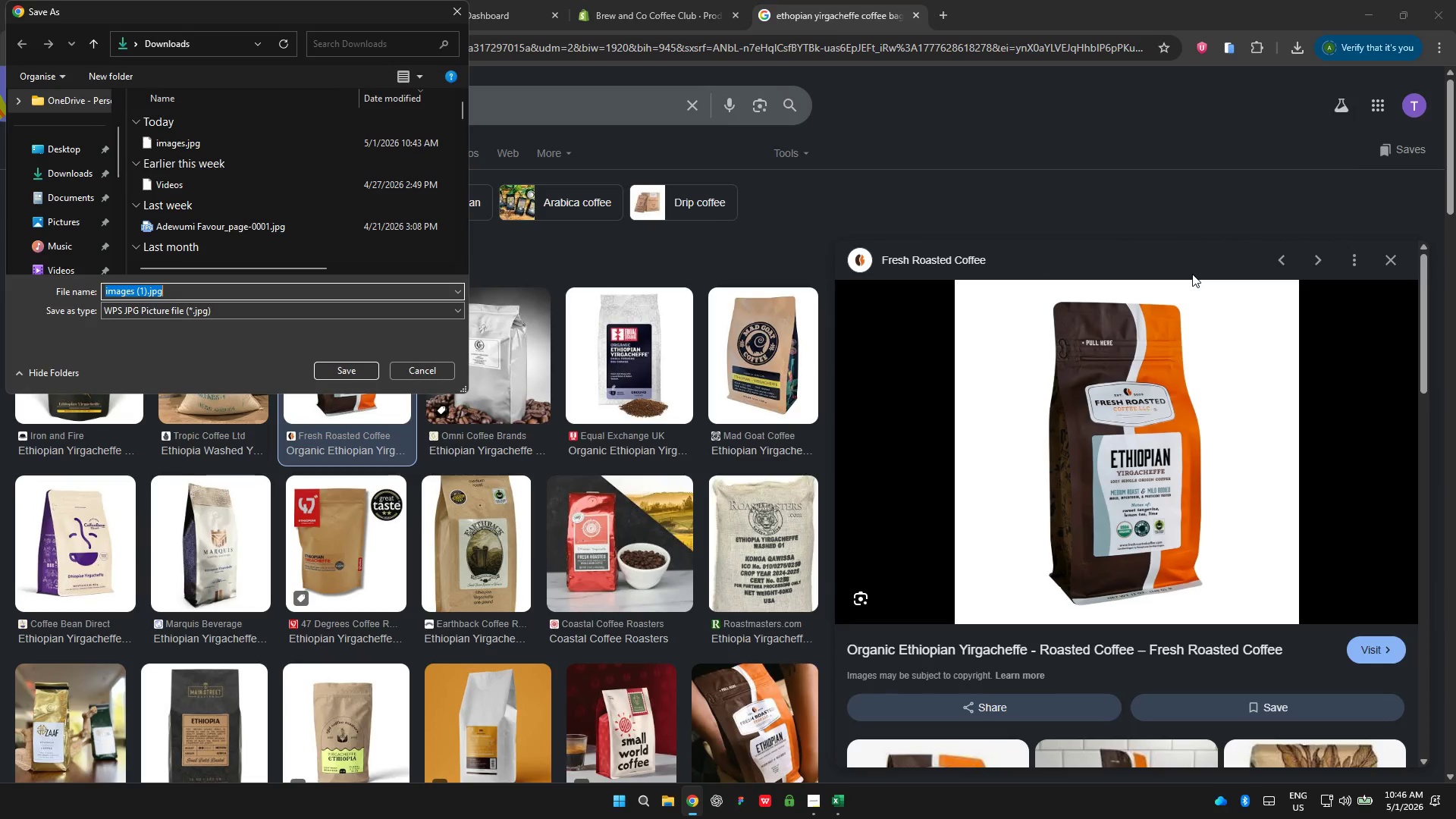 
hold_key(key=Enter, duration=0.33)
 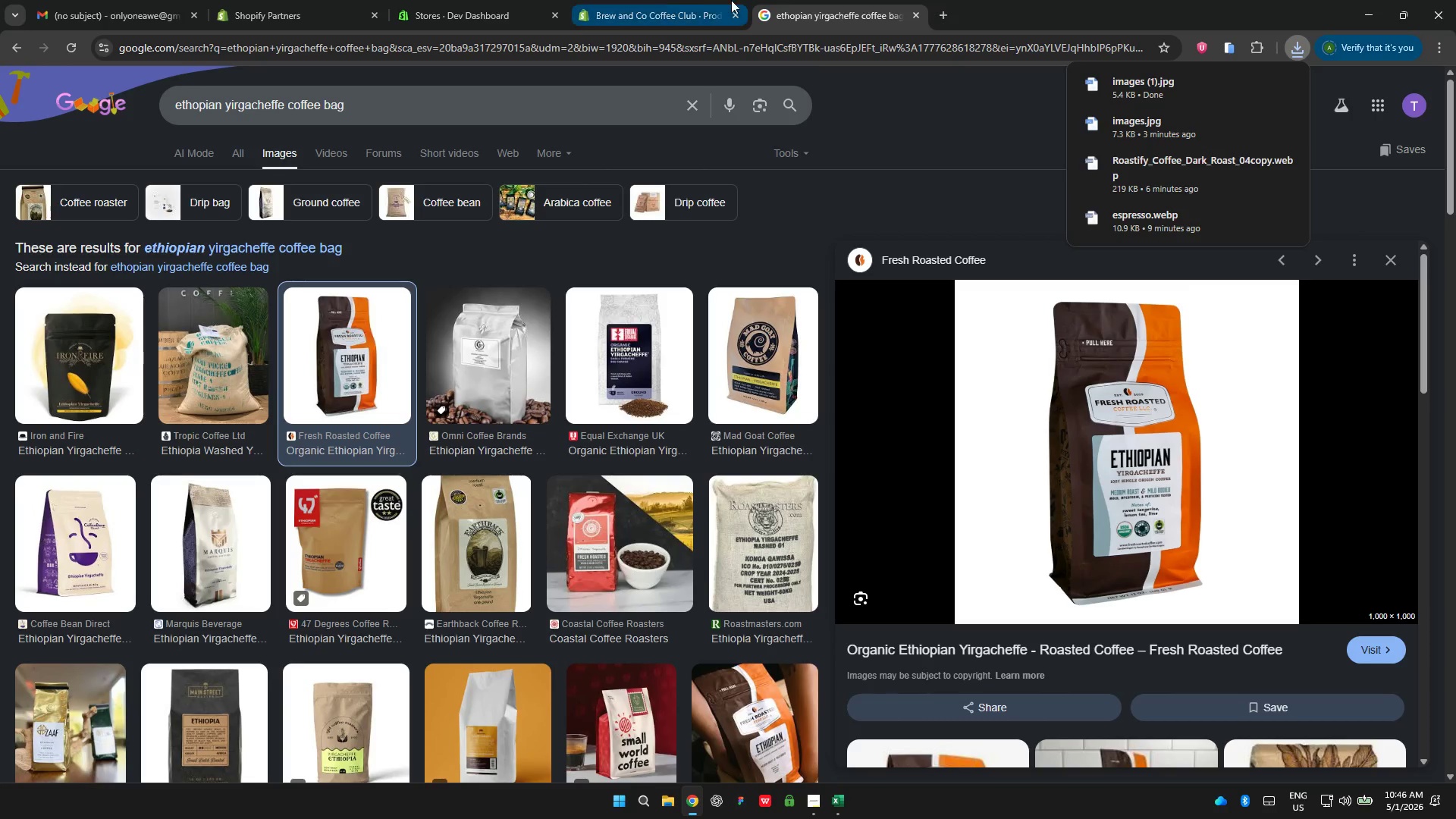 
left_click([664, 0])
 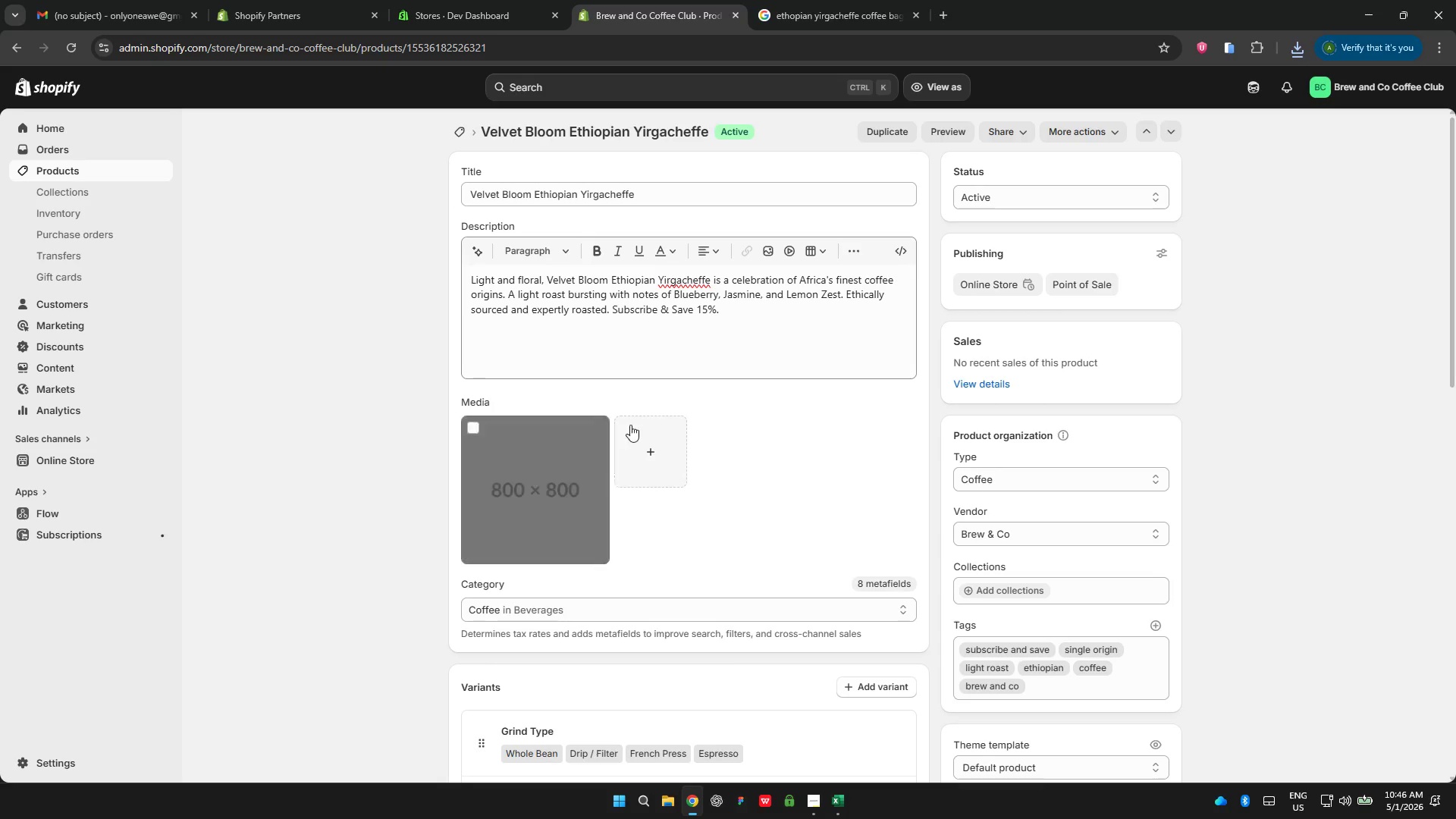 
left_click([647, 422])
 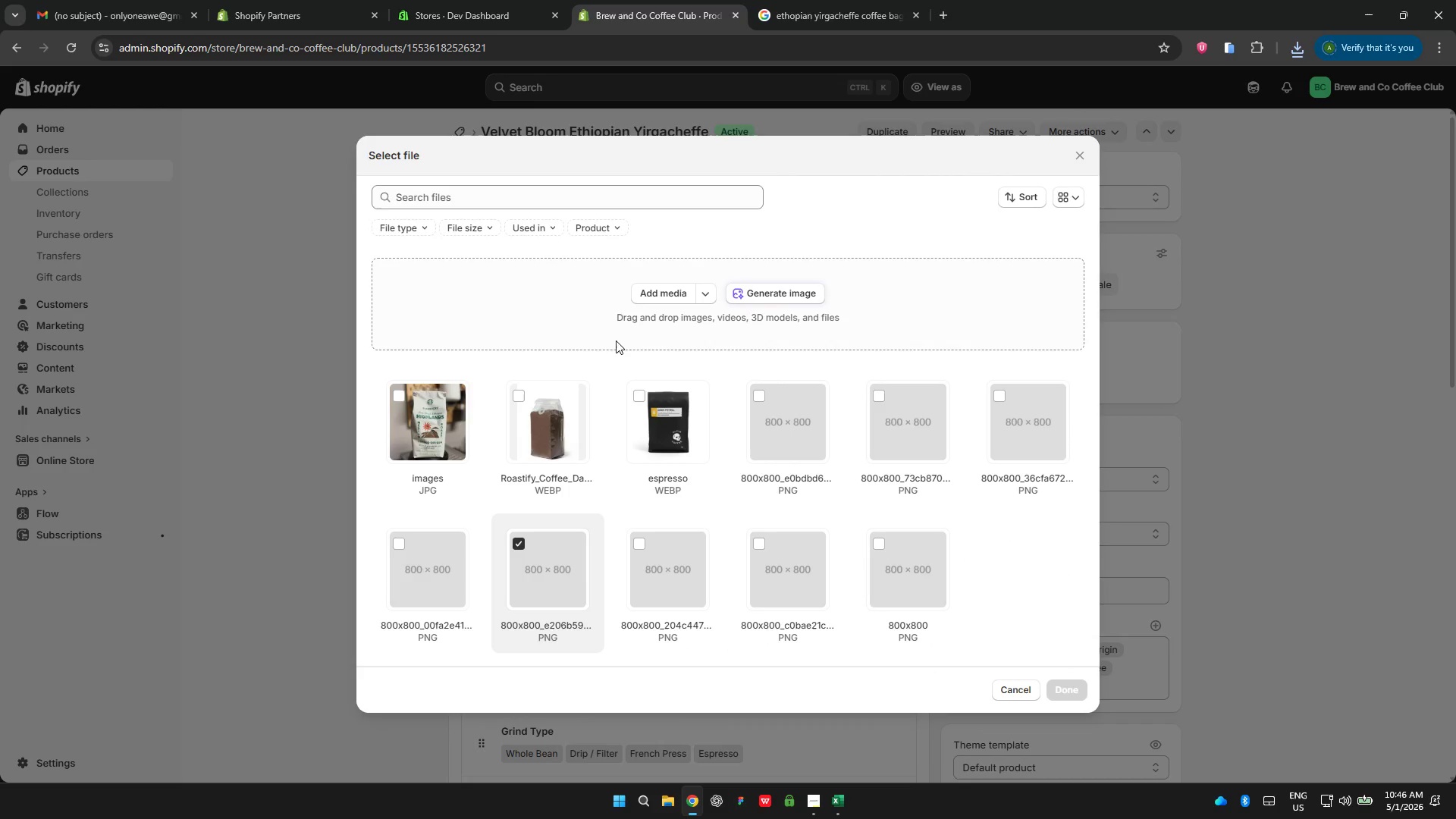 
left_click([651, 297])
 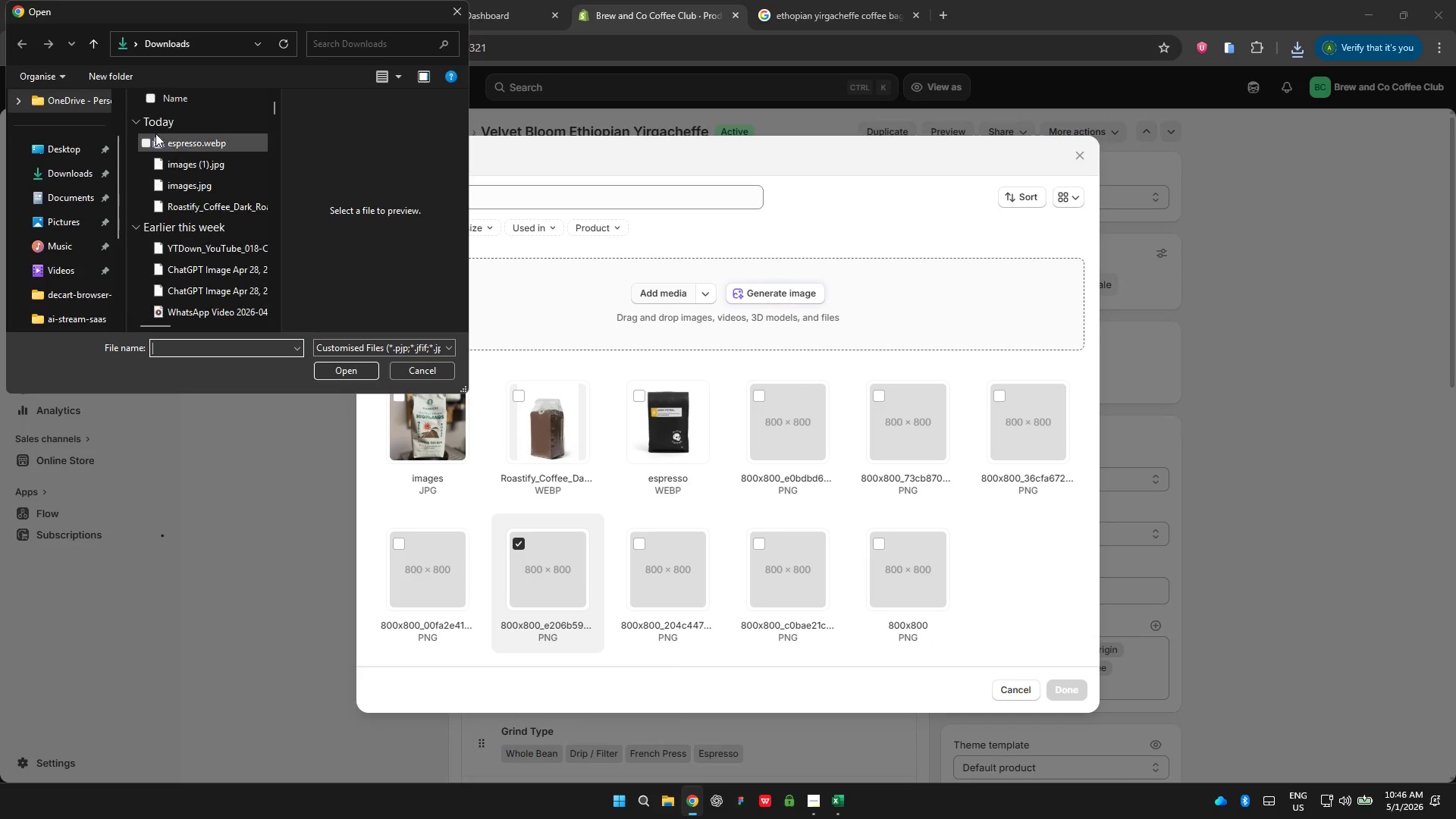 
left_click([179, 145])
 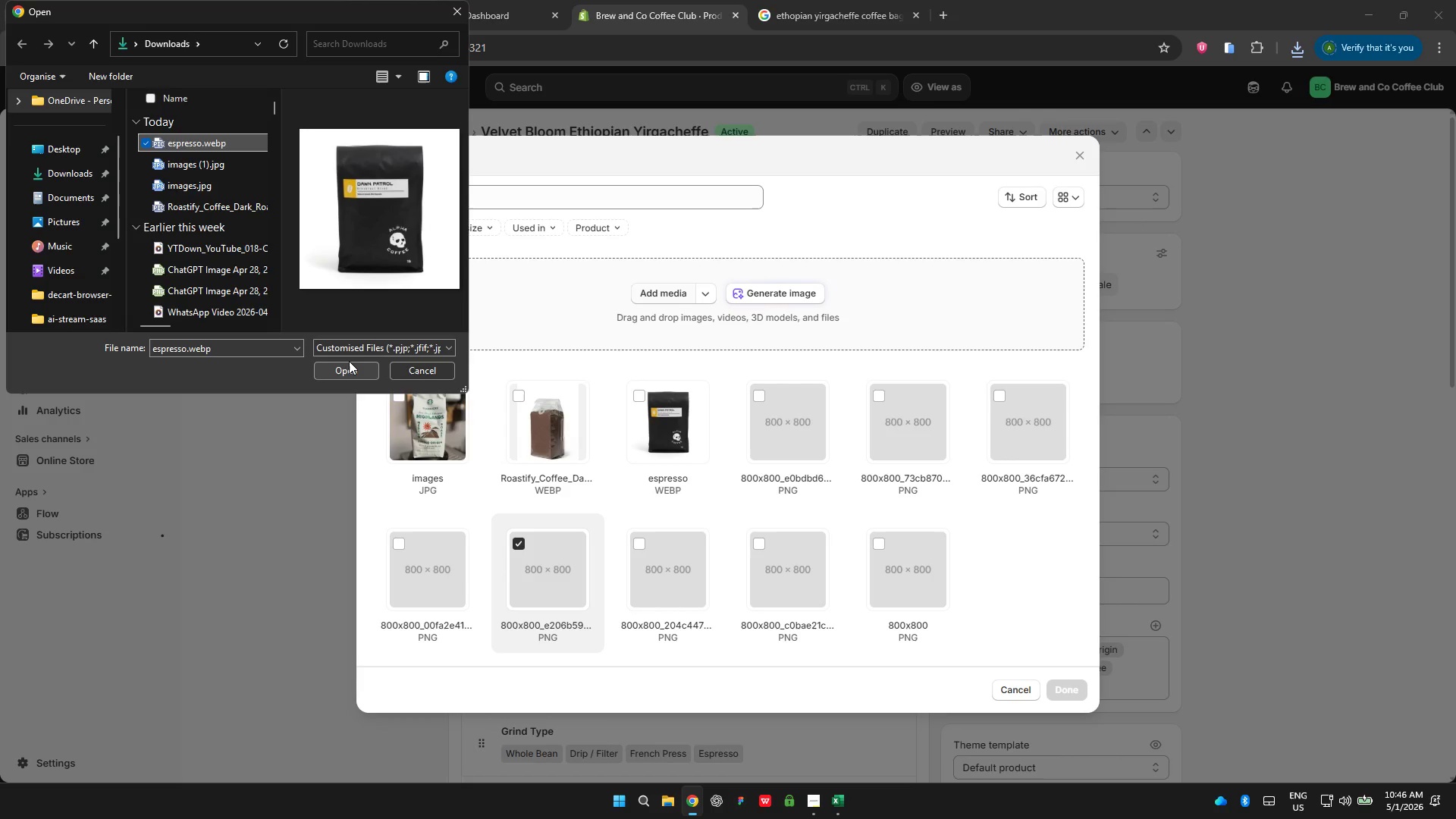 
left_click([349, 362])
 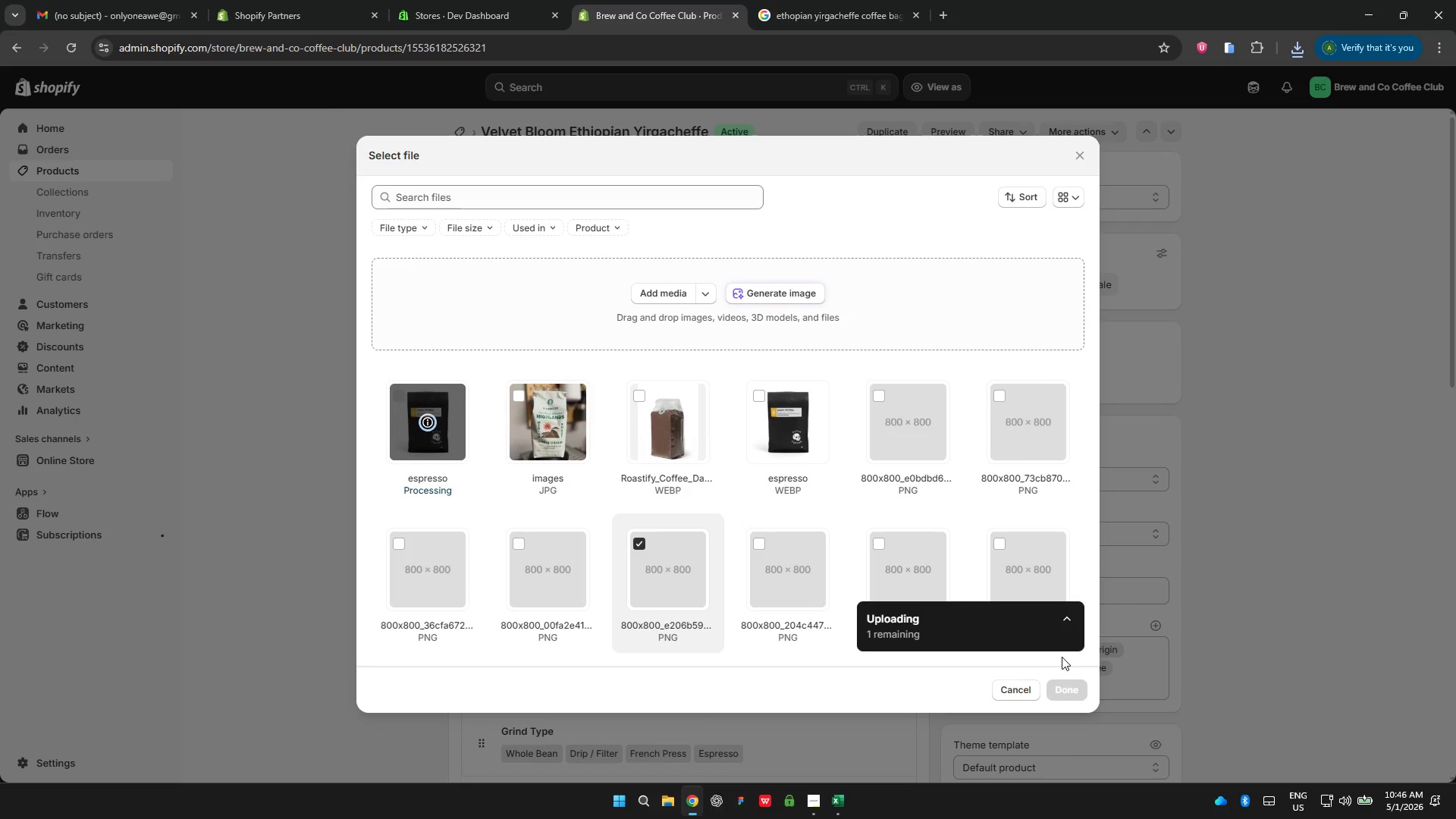 
wait(5.52)
 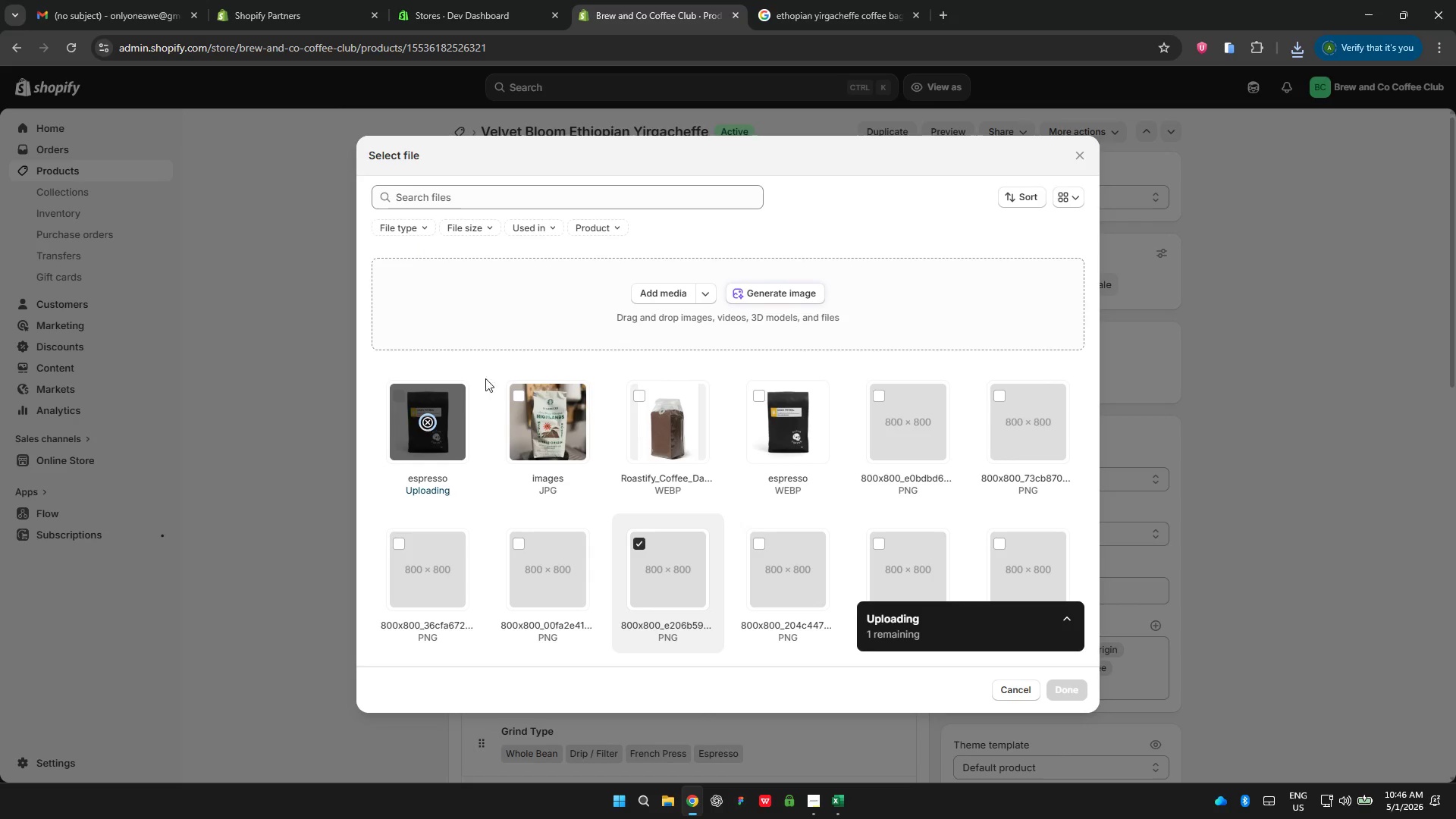 
left_click([1072, 693])
 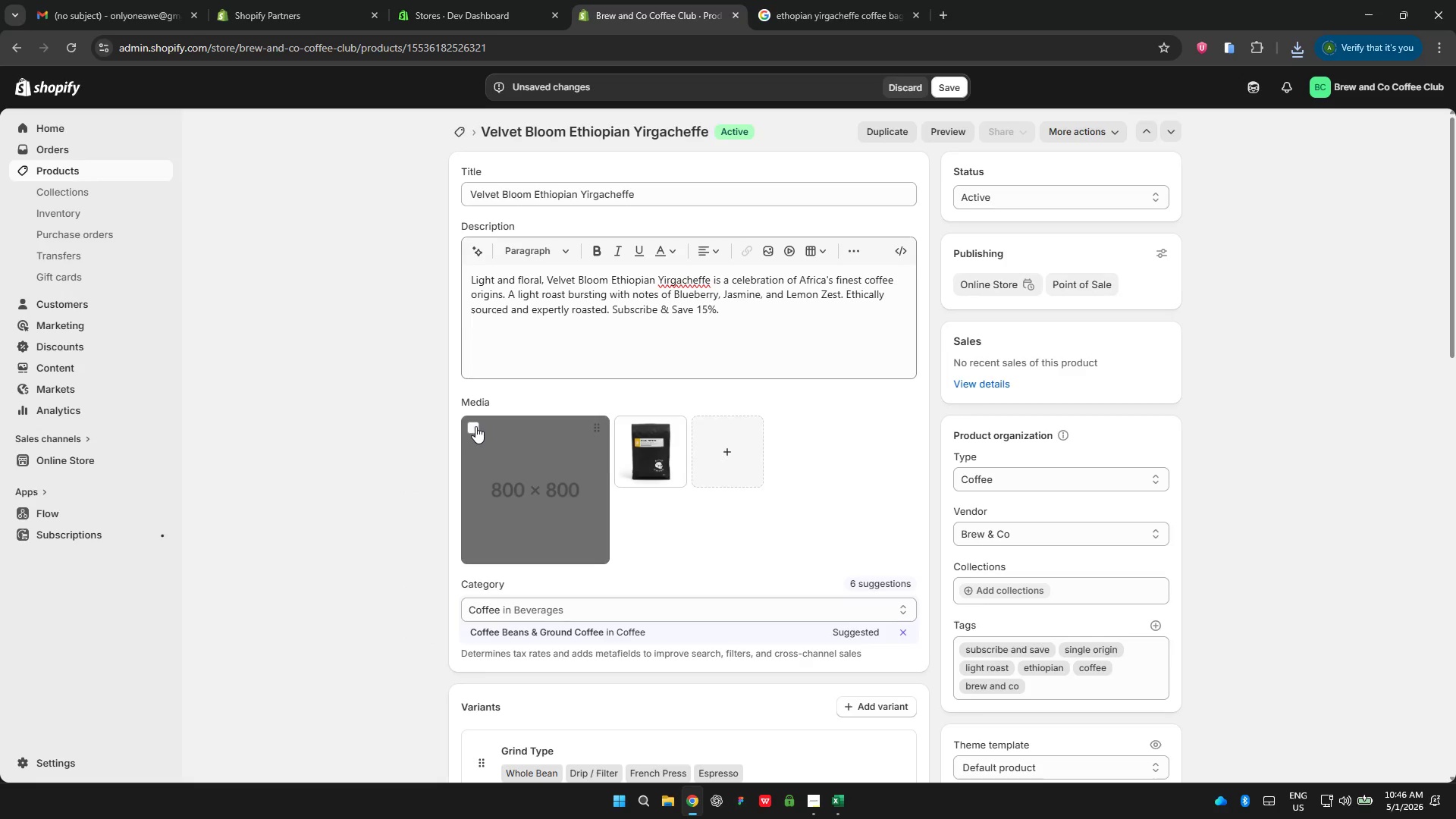 
wait(6.2)
 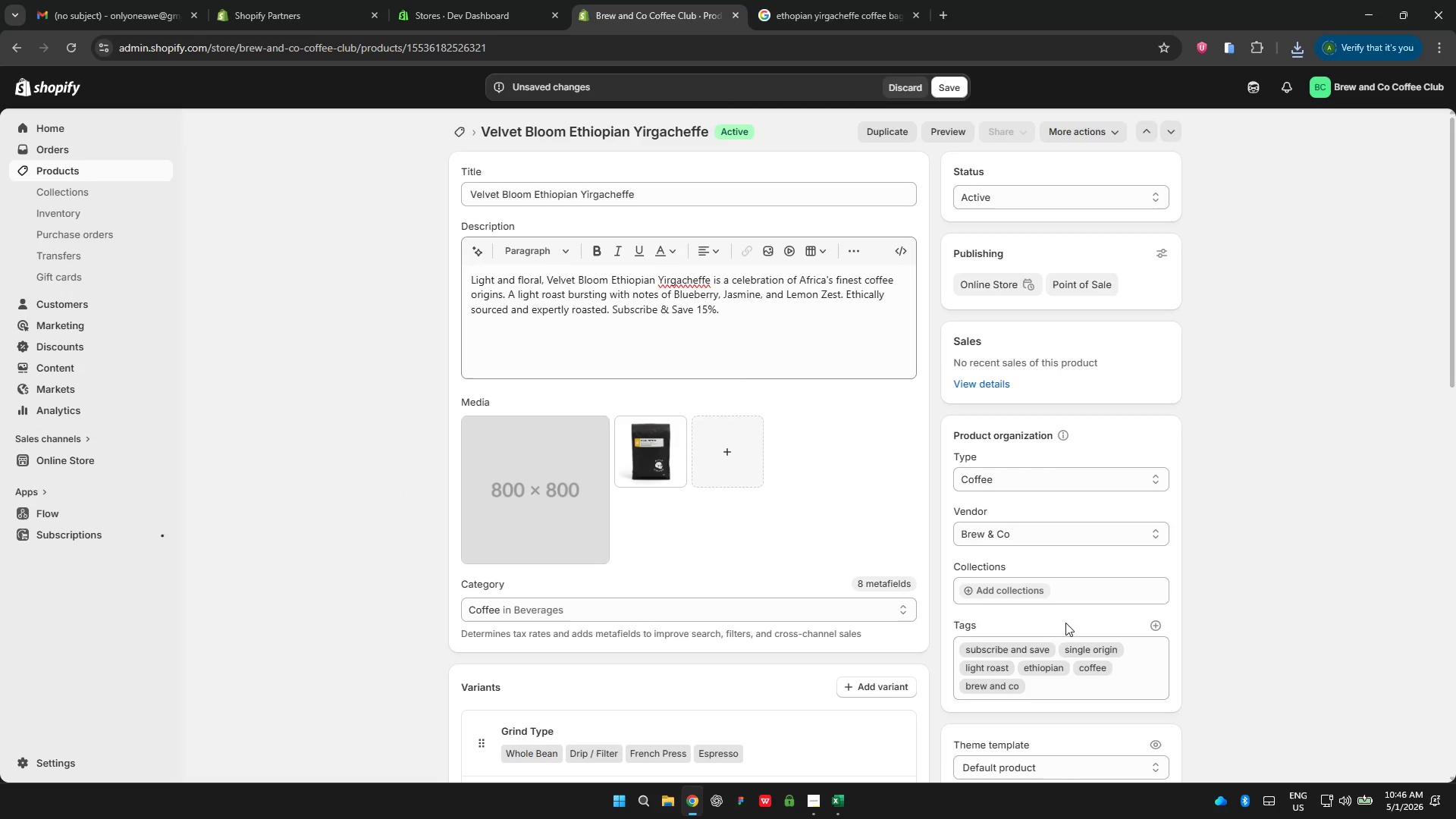 
left_click([903, 397])
 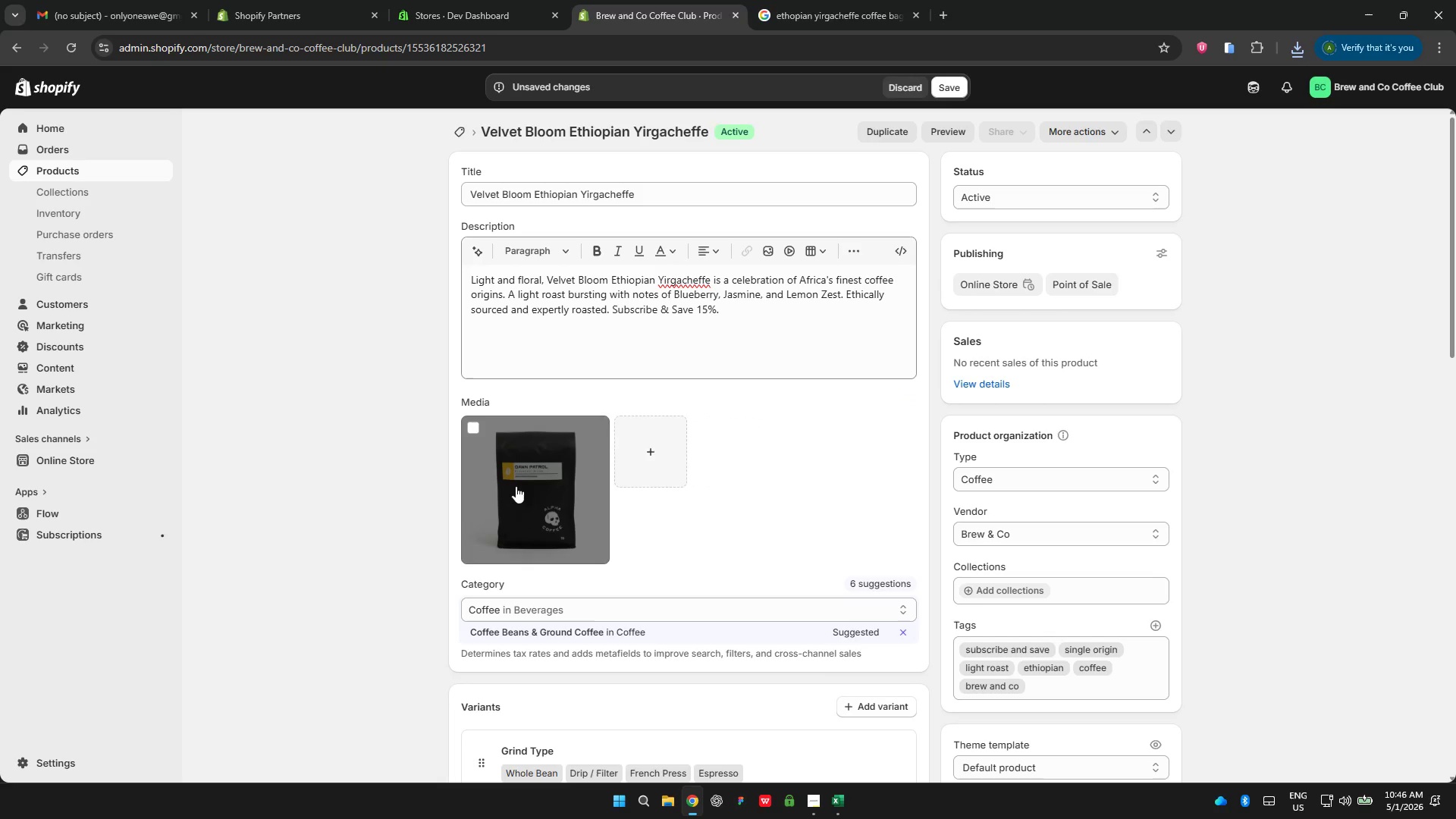 
left_click([516, 486])
 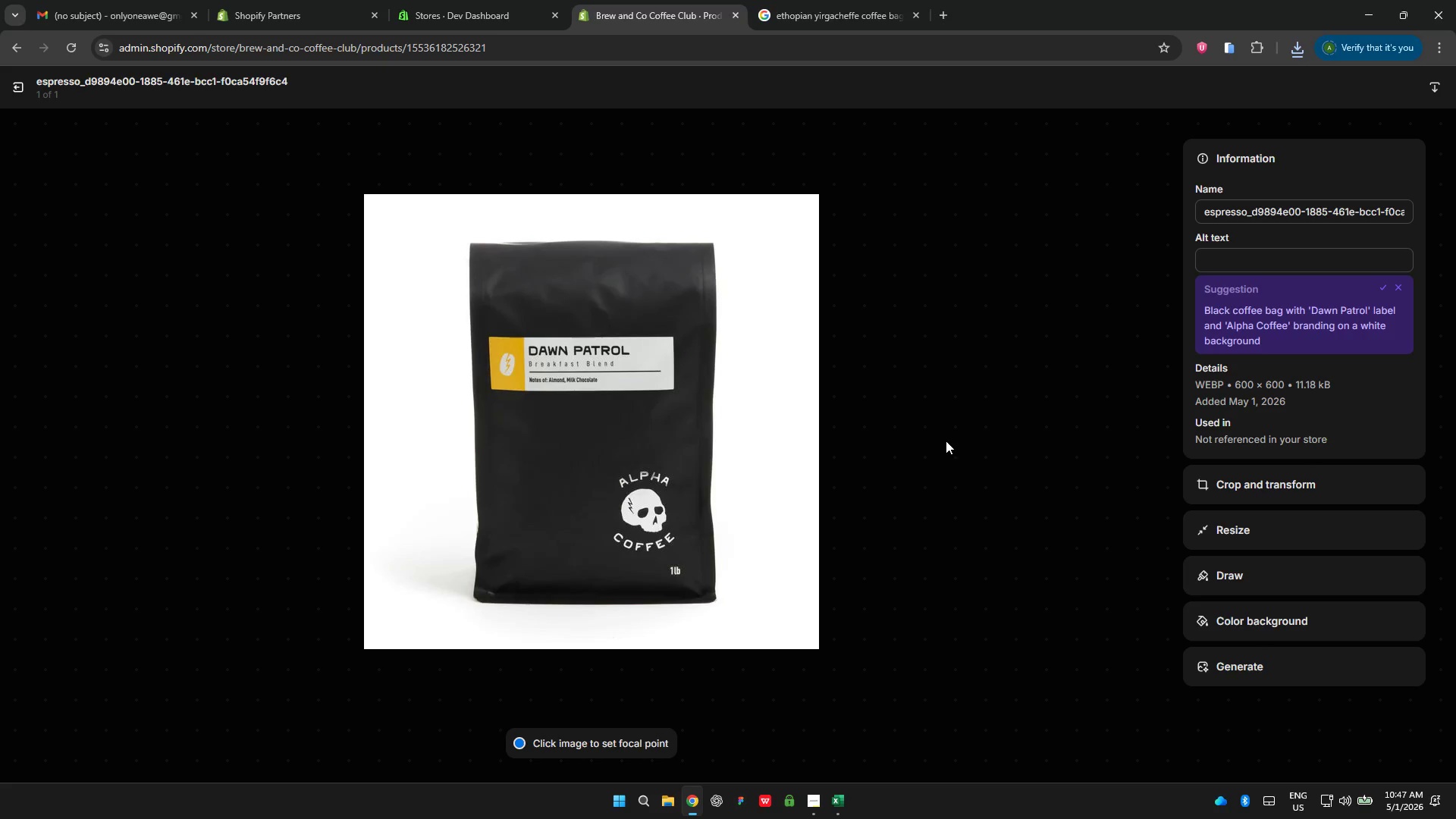 
wait(24.03)
 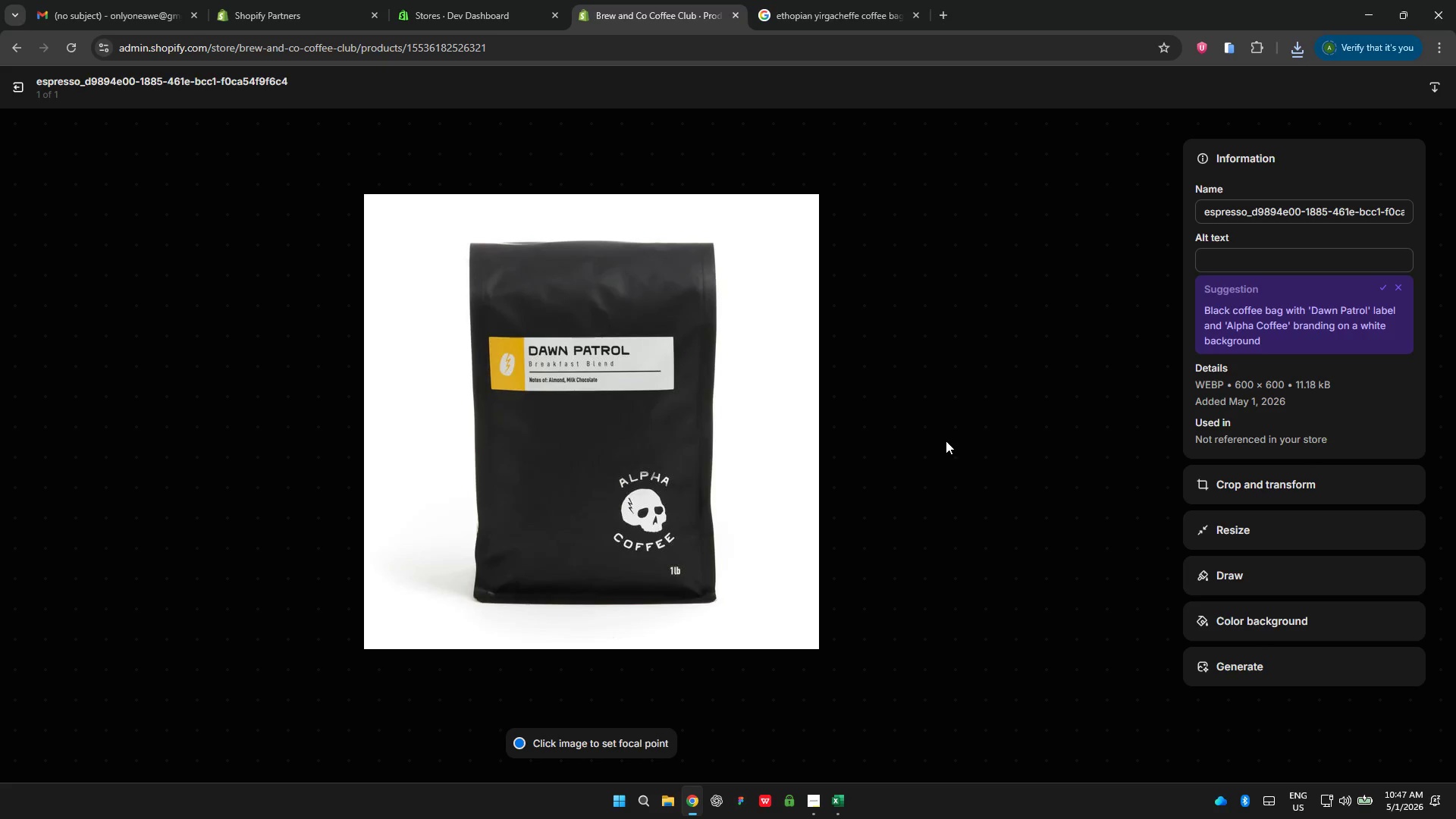 
left_click([1253, 256])
 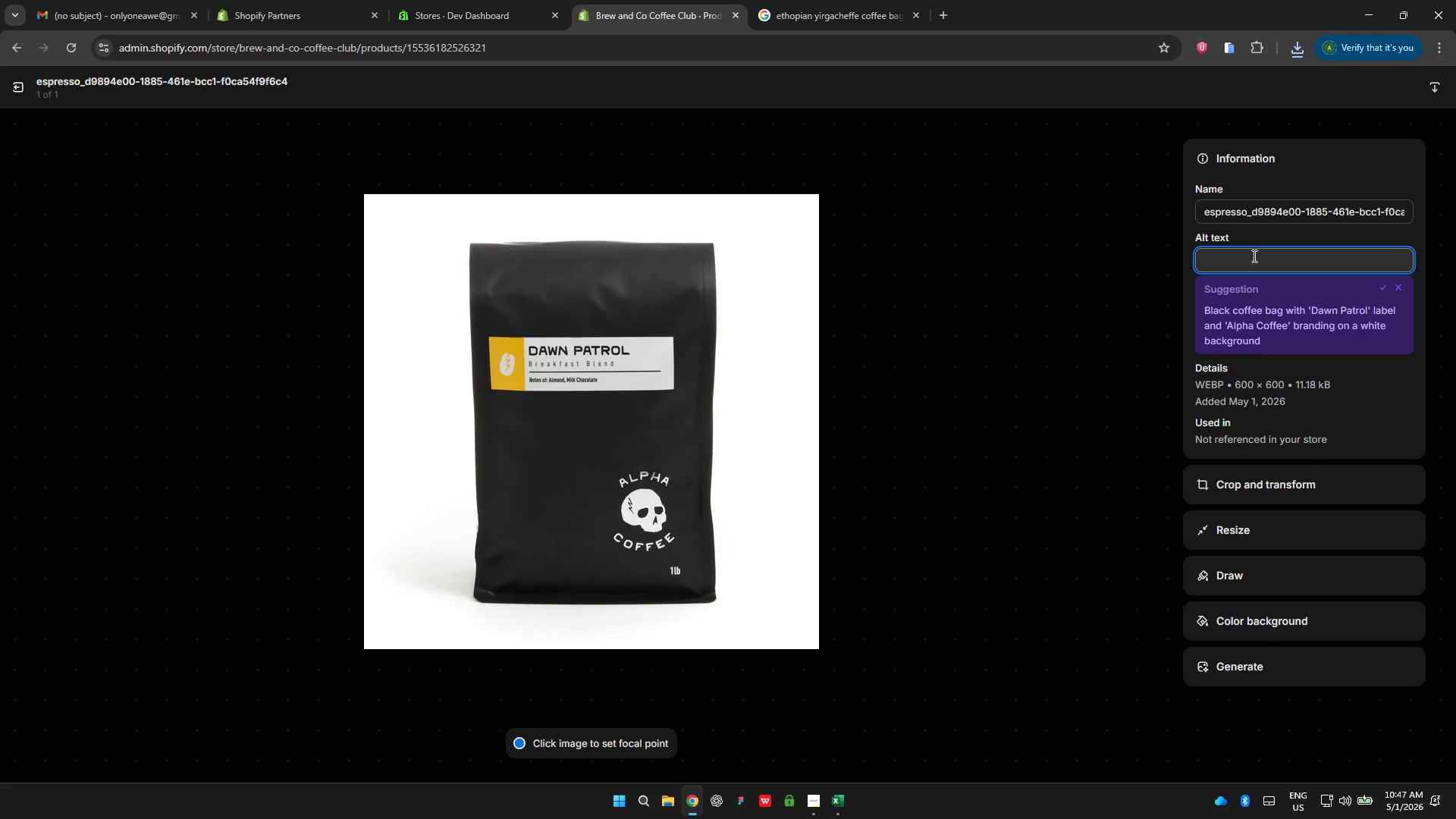 
type(Brew and Co Velvet Bloom Ethopian Yirgacheffe light roast coffee bag blueberry jasmine lemon zest single origin subscribe and save 15 percent)
 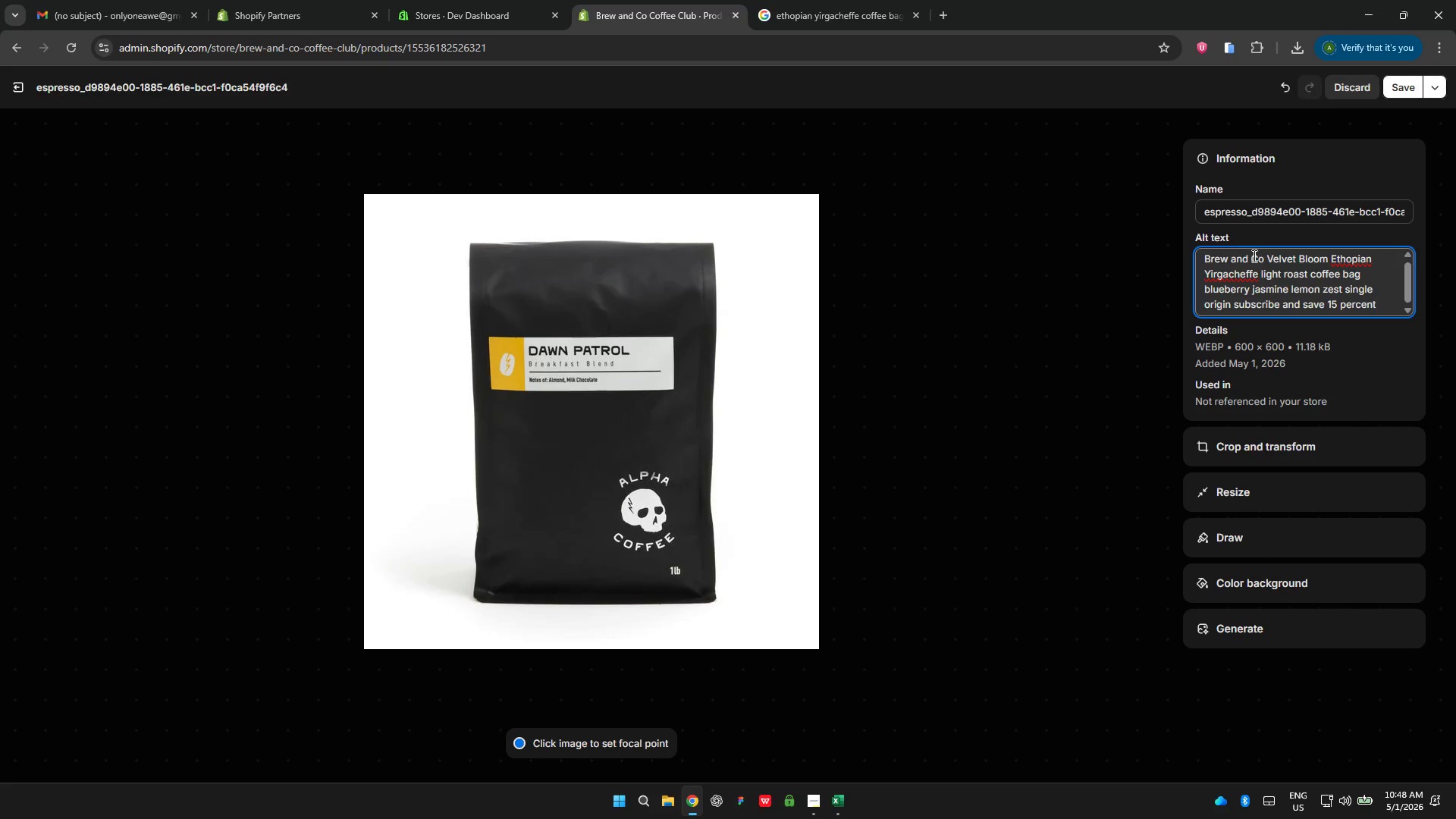 
mouse_move([1320, 271])
 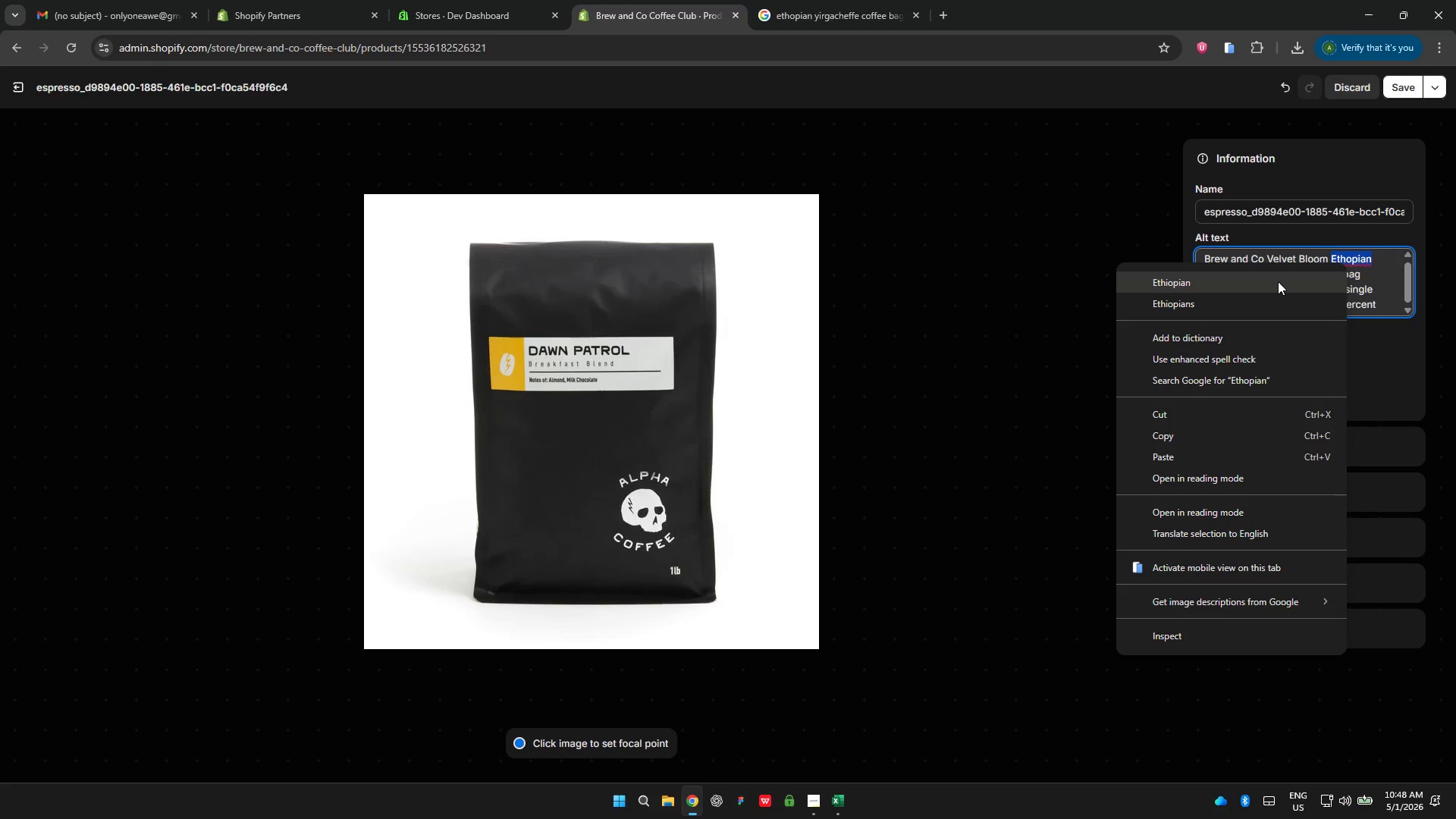 
left_click([1278, 281])
 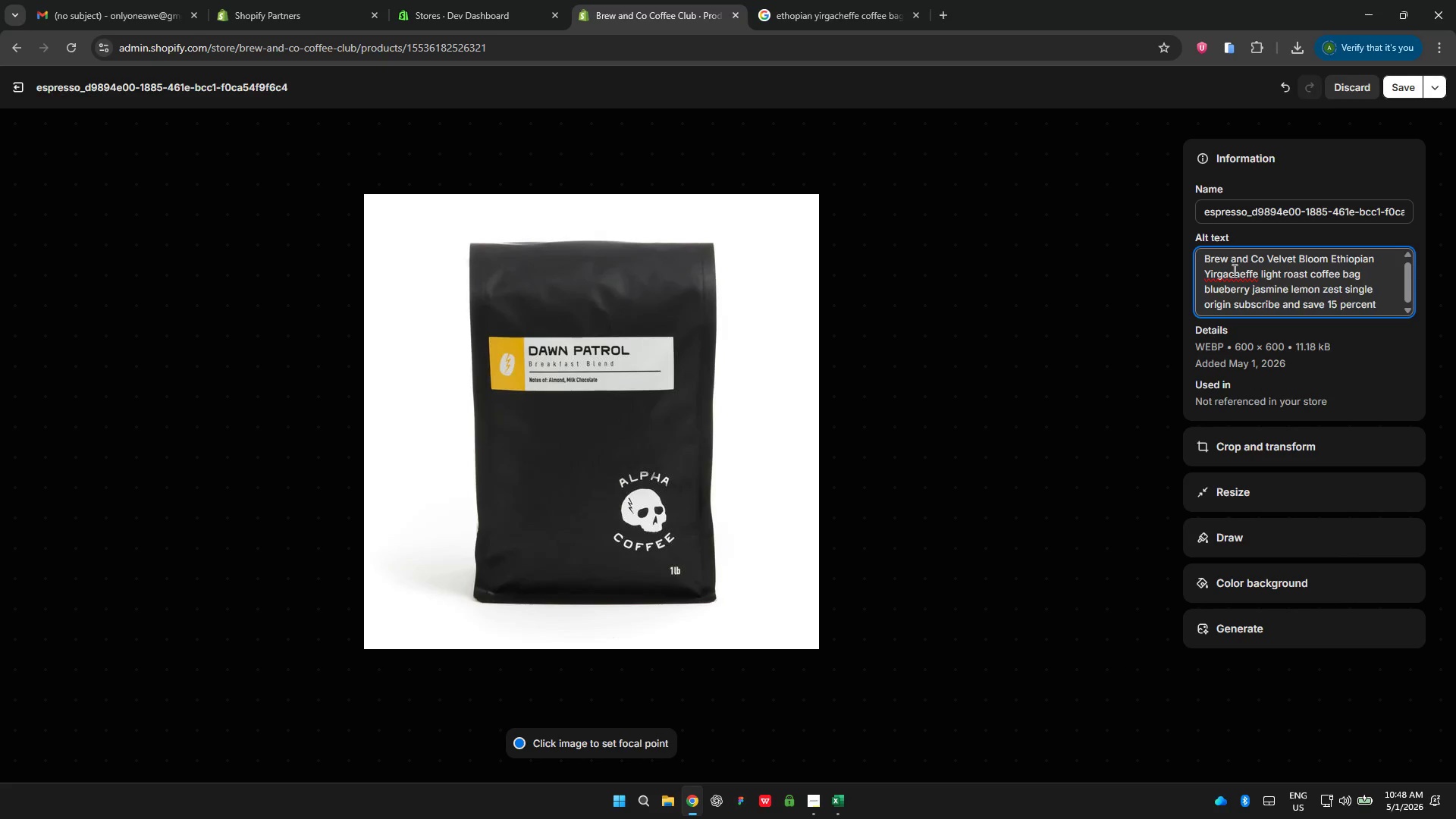 
left_click([1233, 270])
 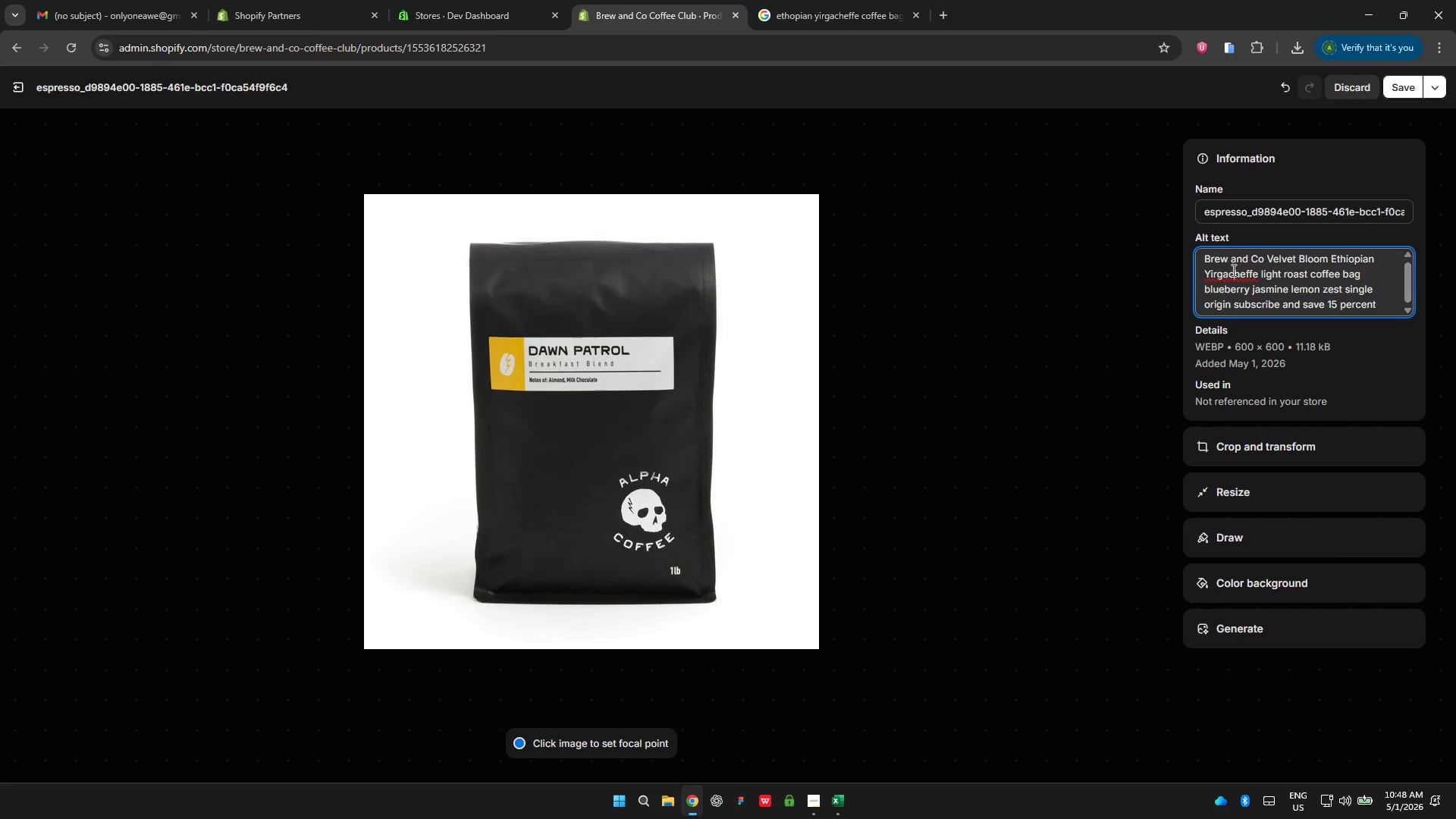 
right_click([1232, 270])
 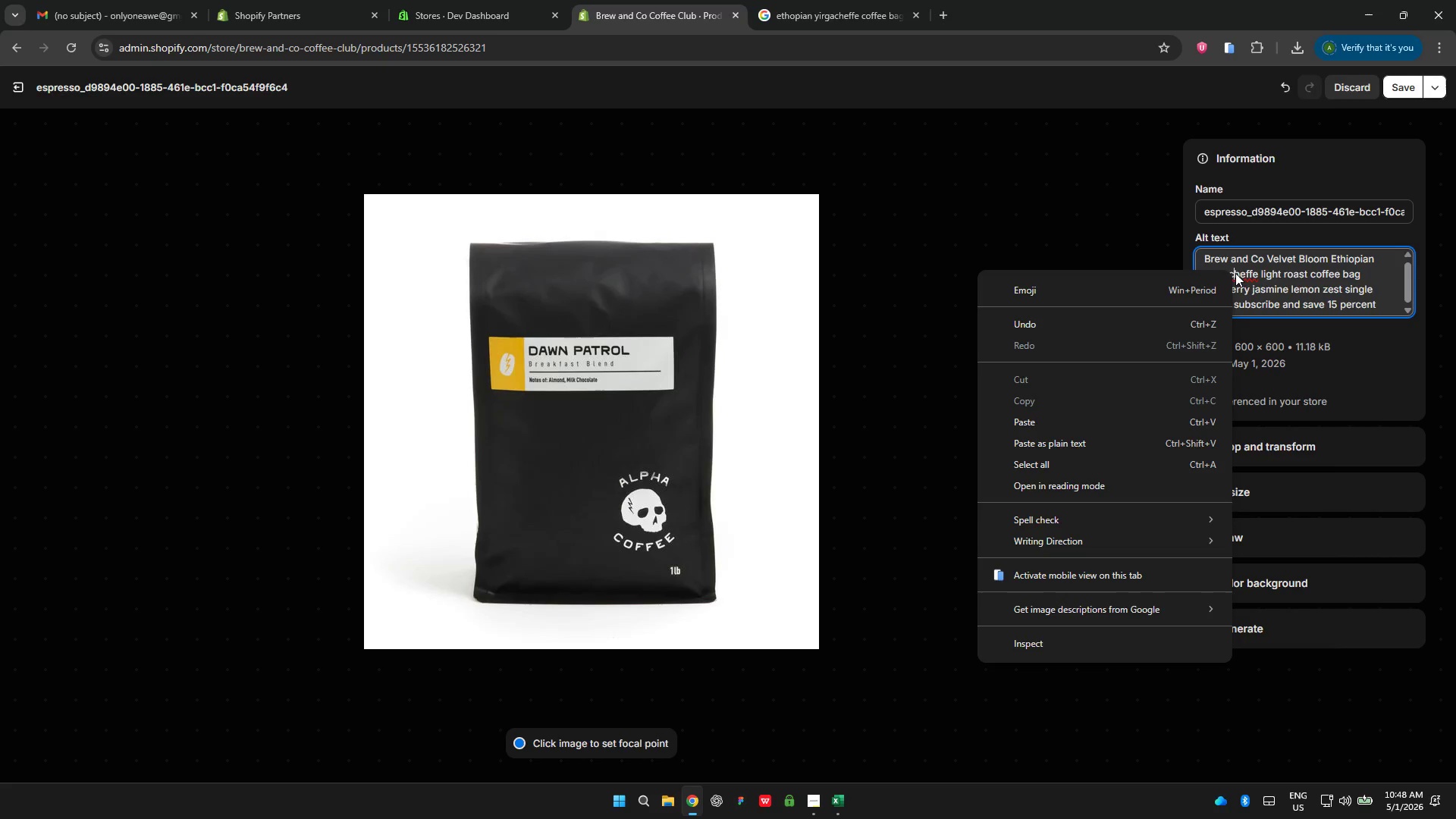 
left_click([1236, 273])
 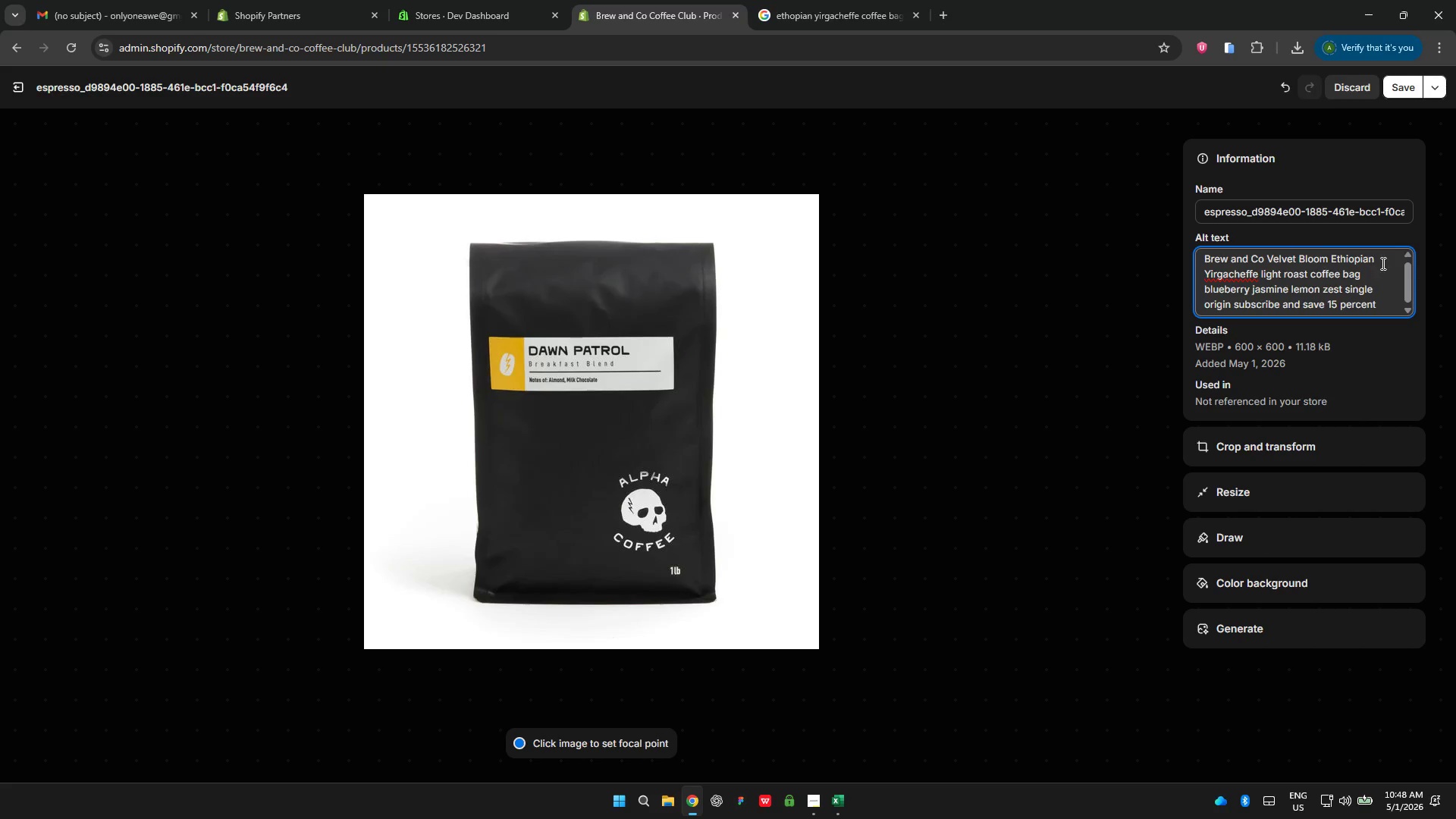 
left_click([1395, 88])
 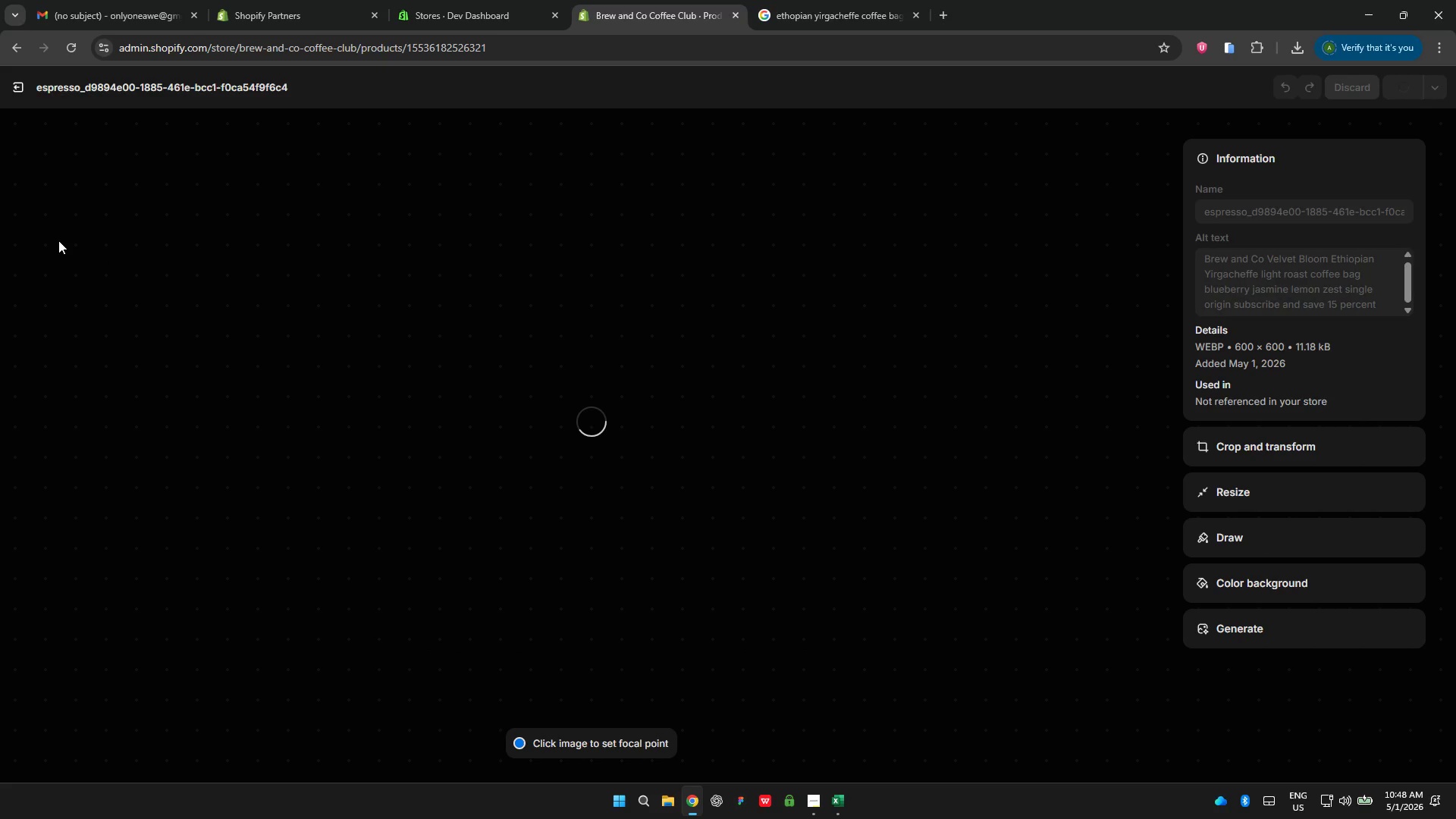 
wait(9.09)
 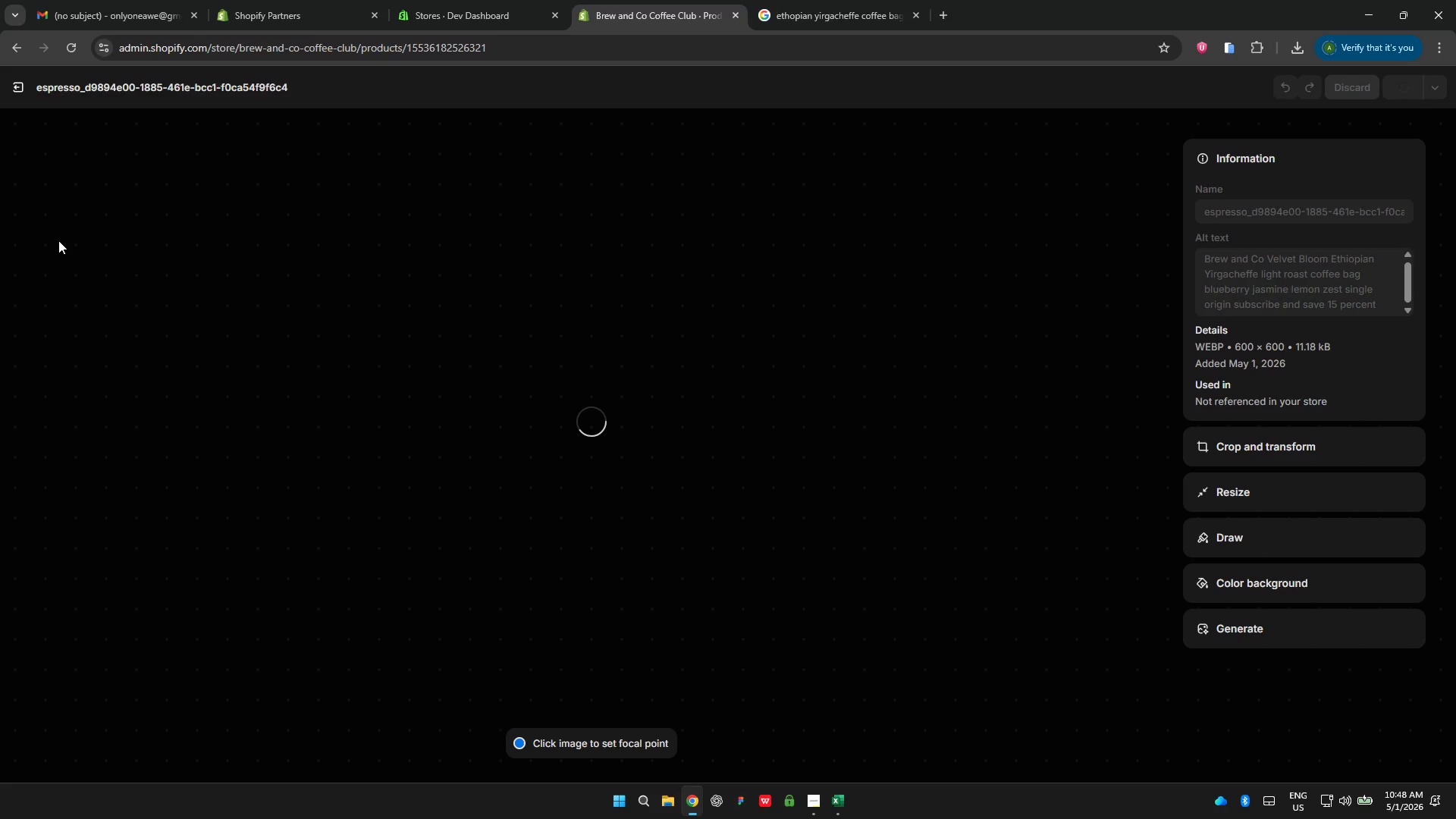 
left_click([20, 92])
 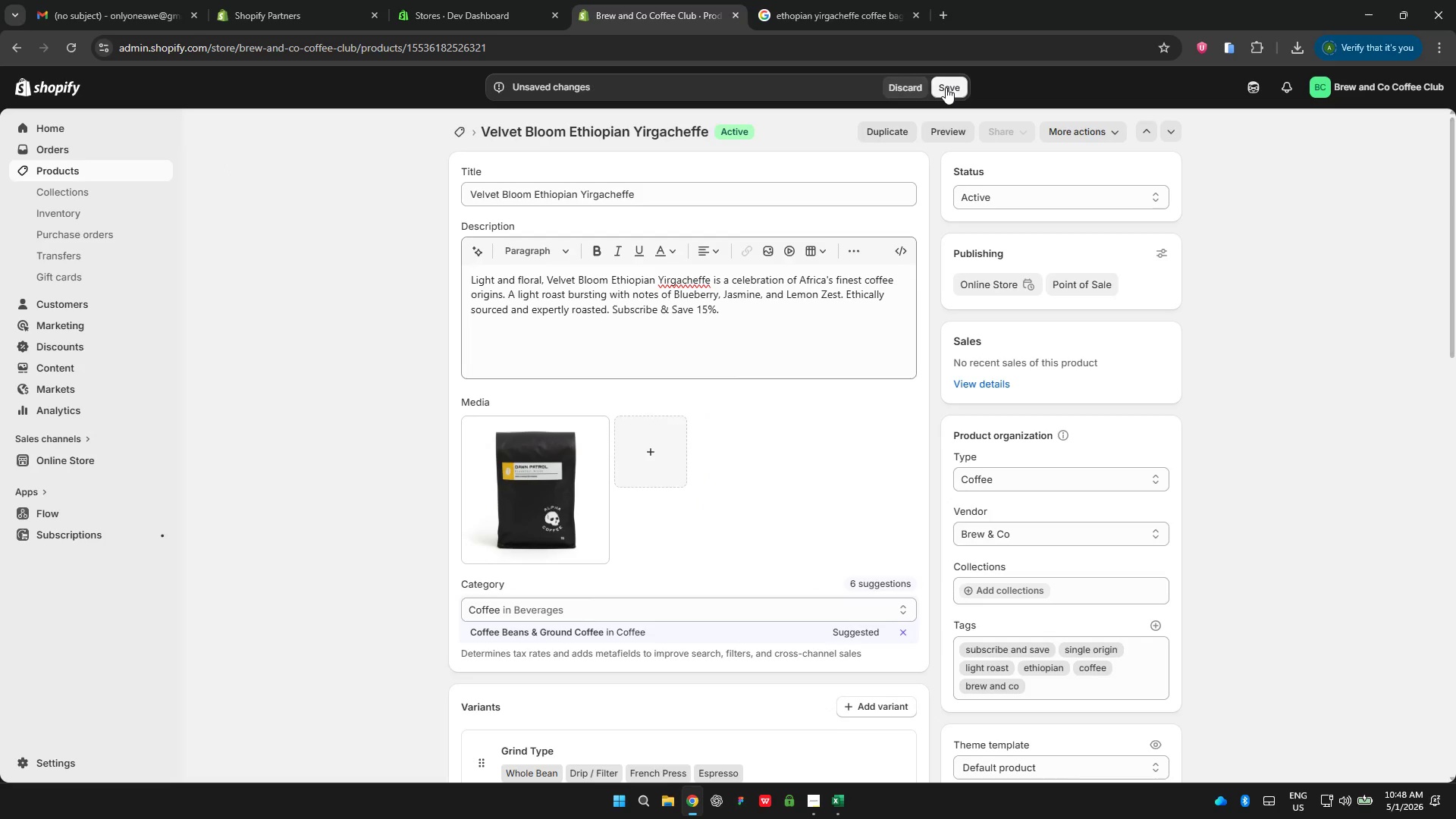 
left_click([946, 87])
 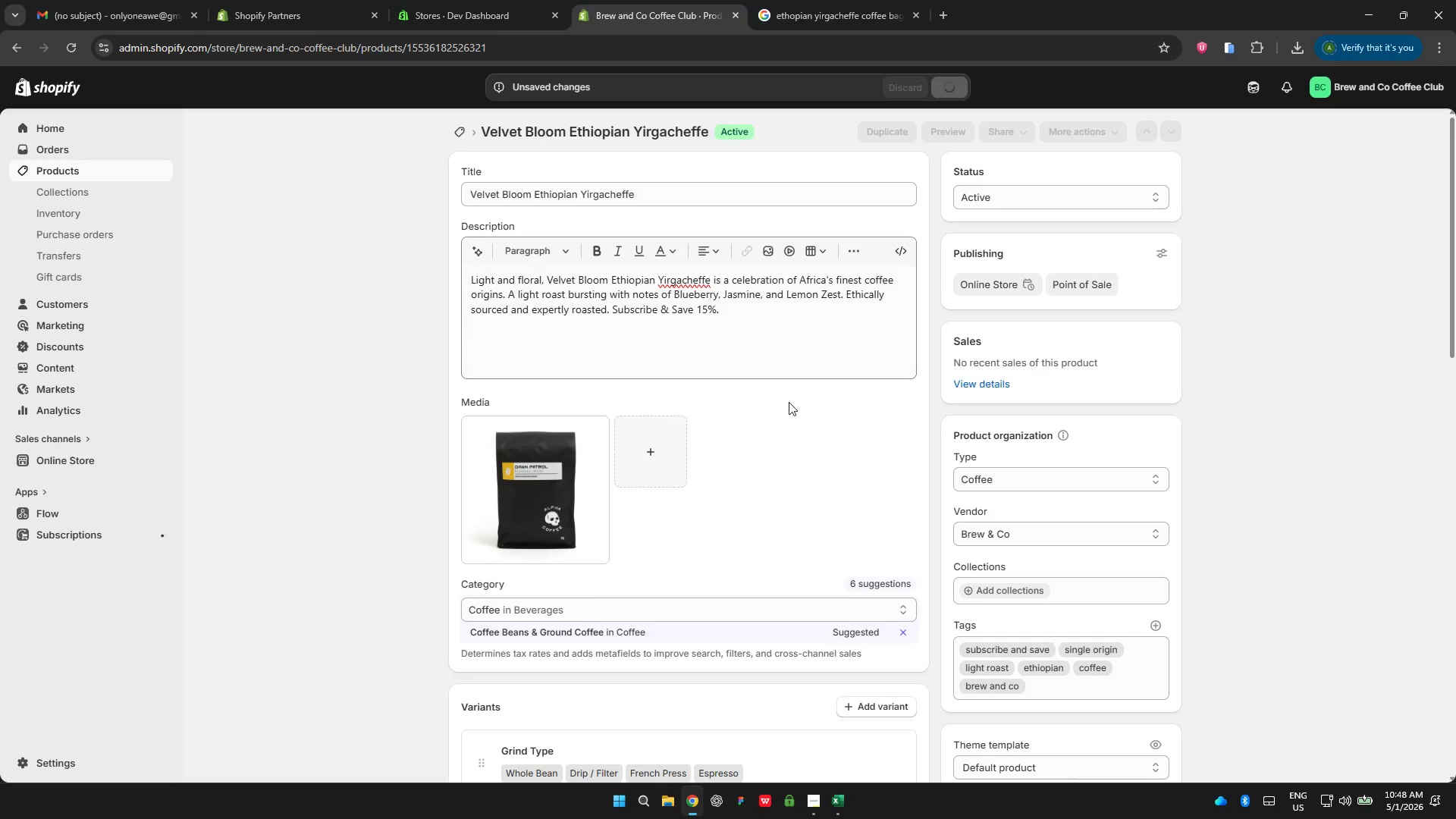 
scroll: coordinate [753, 542], scroll_direction: down, amount: 4.0
 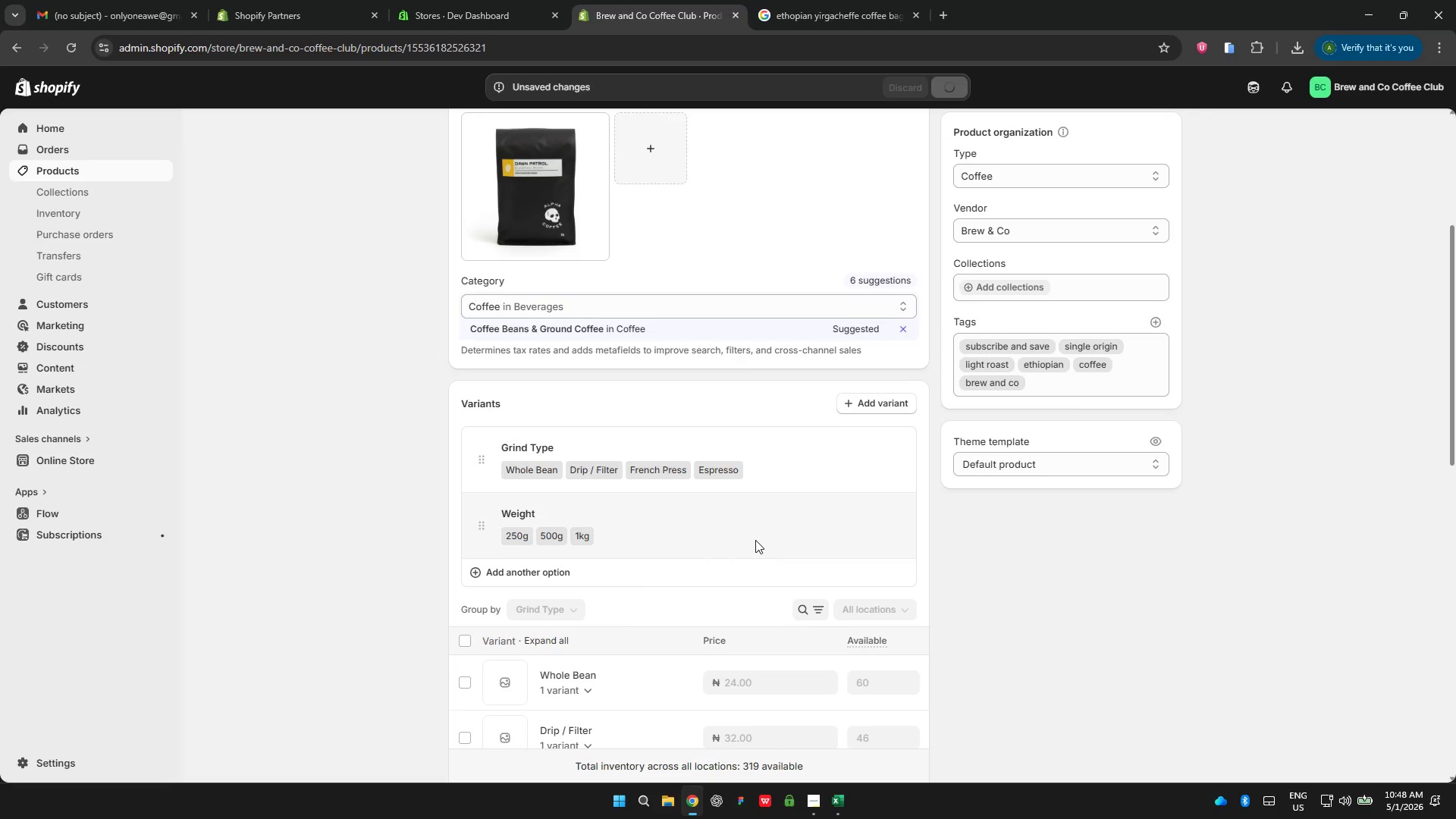 
scroll: coordinate [757, 538], scroll_direction: up, amount: 8.0
 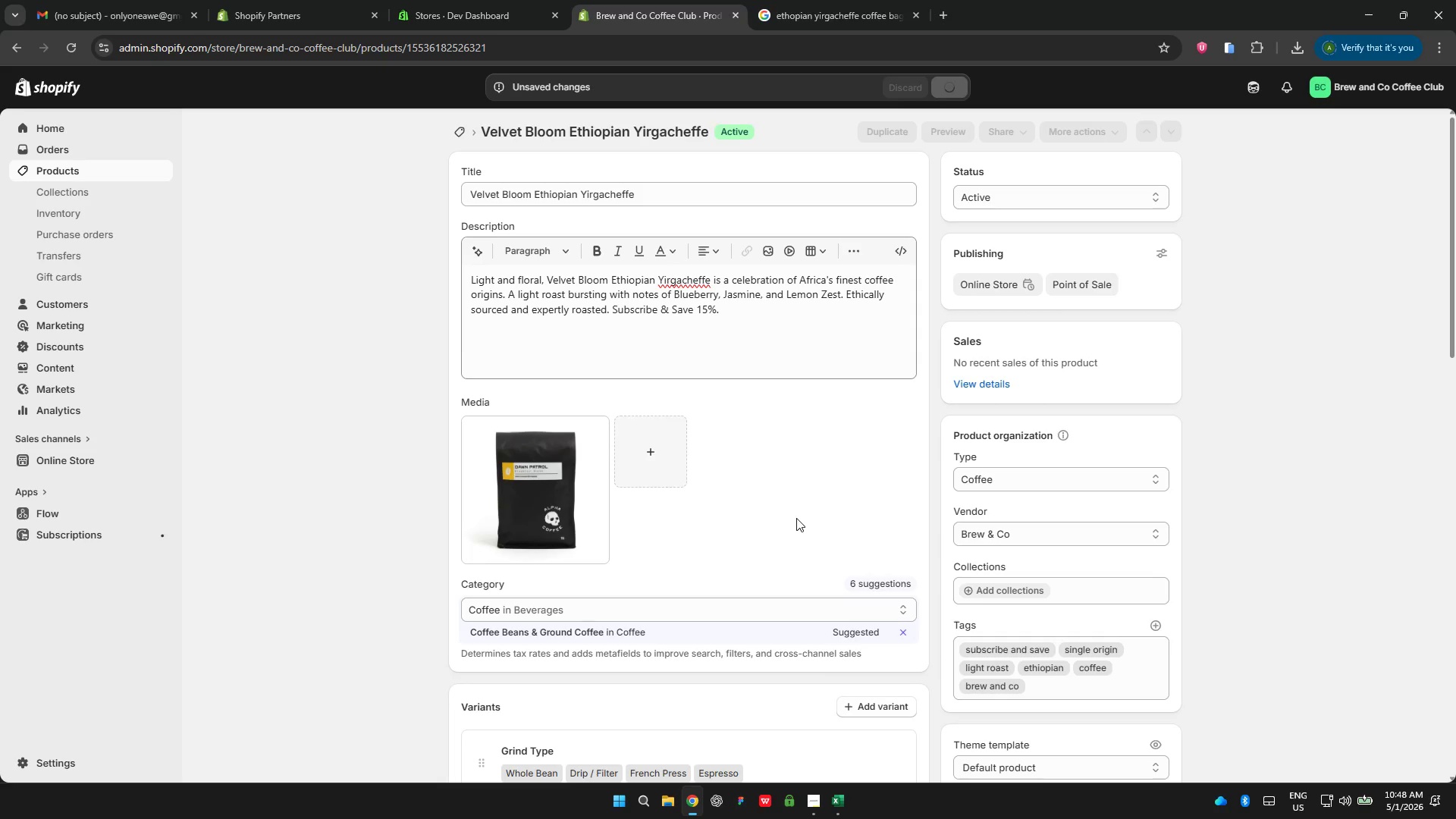 
wait(9.08)
 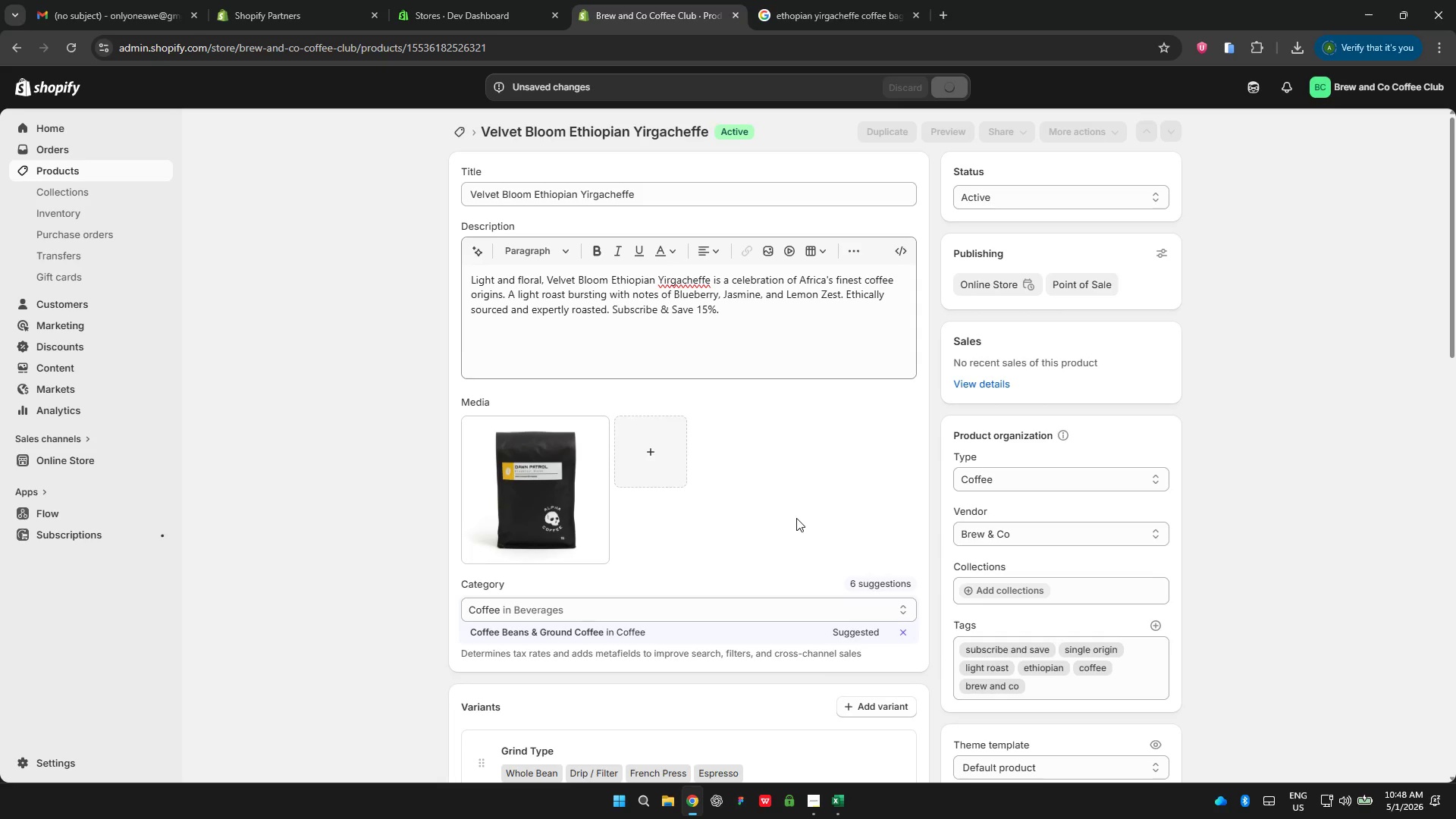 
left_click_drag(start_coordinate=[578, 46], to_coordinate=[406, 42])
 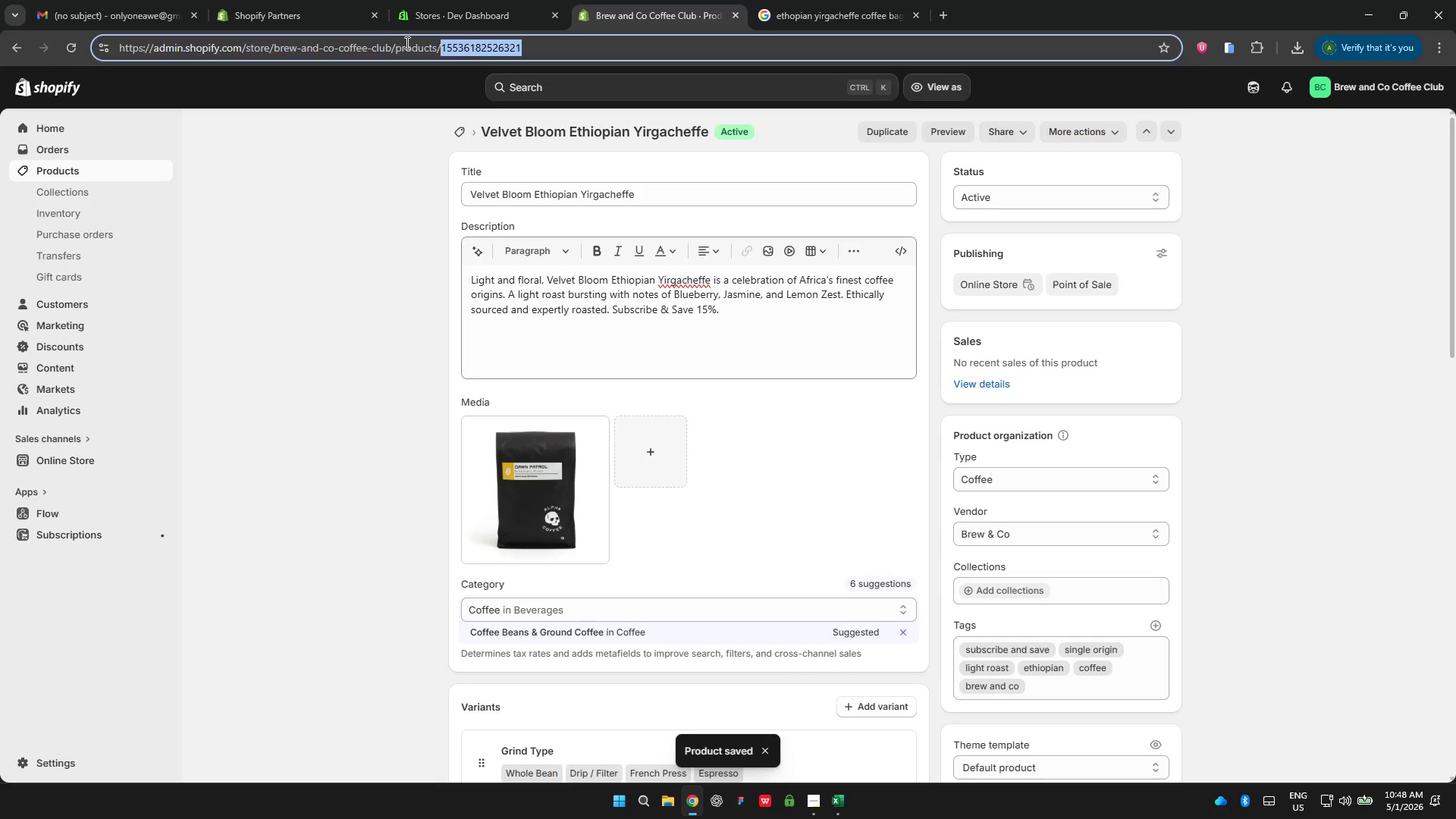 
key(Backspace)
 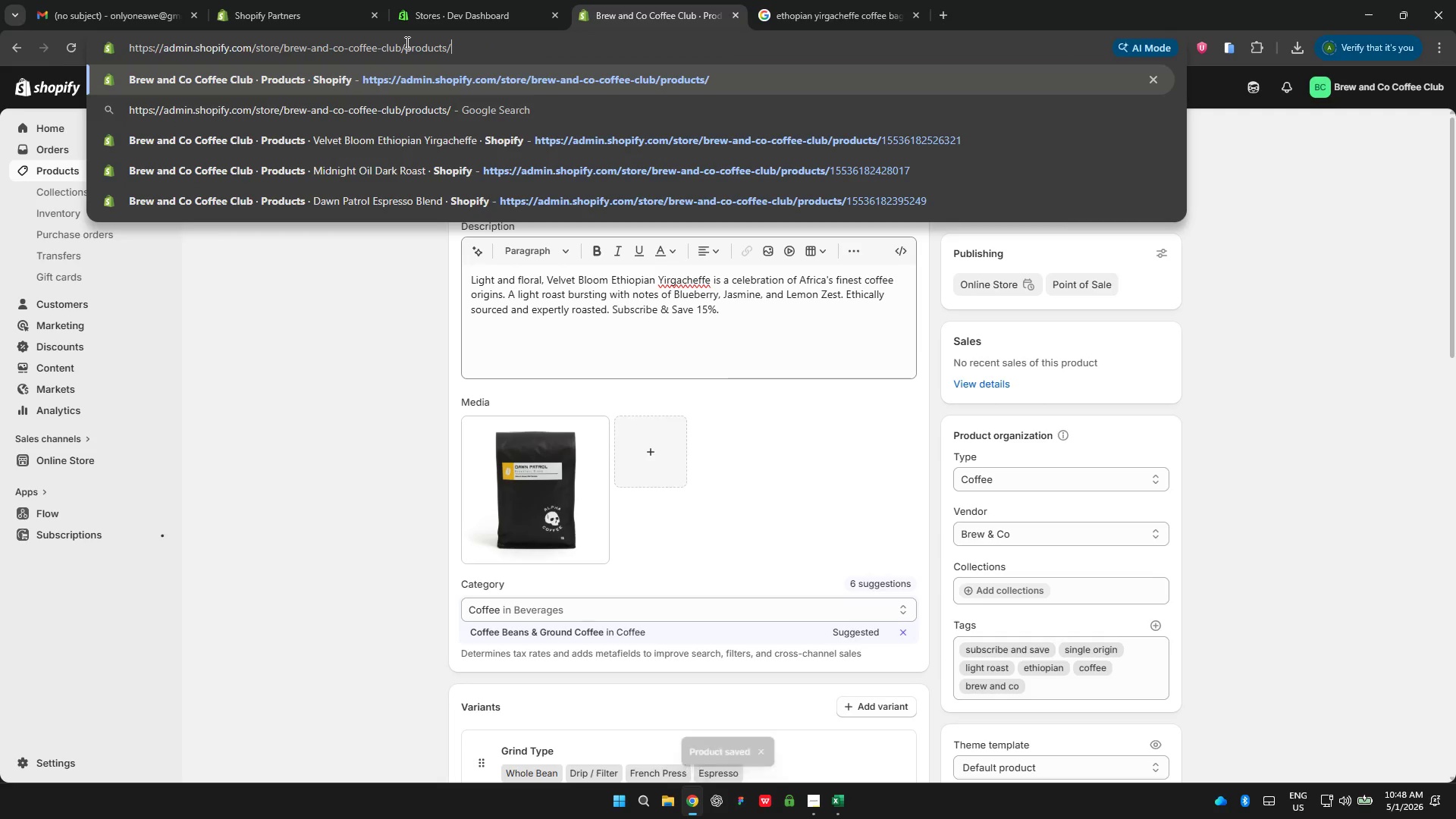 
key(Enter)
 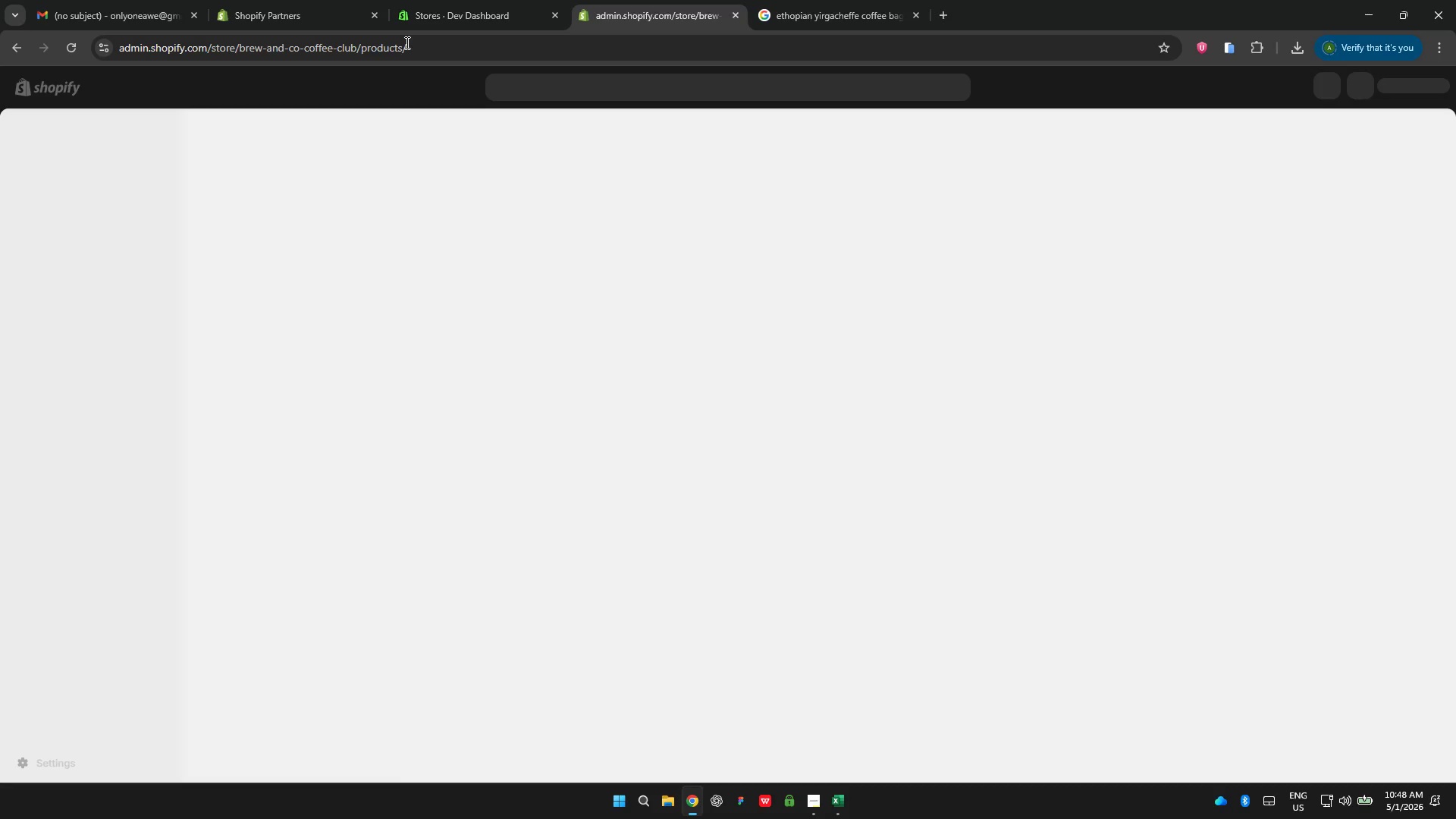 
wait(18.47)
 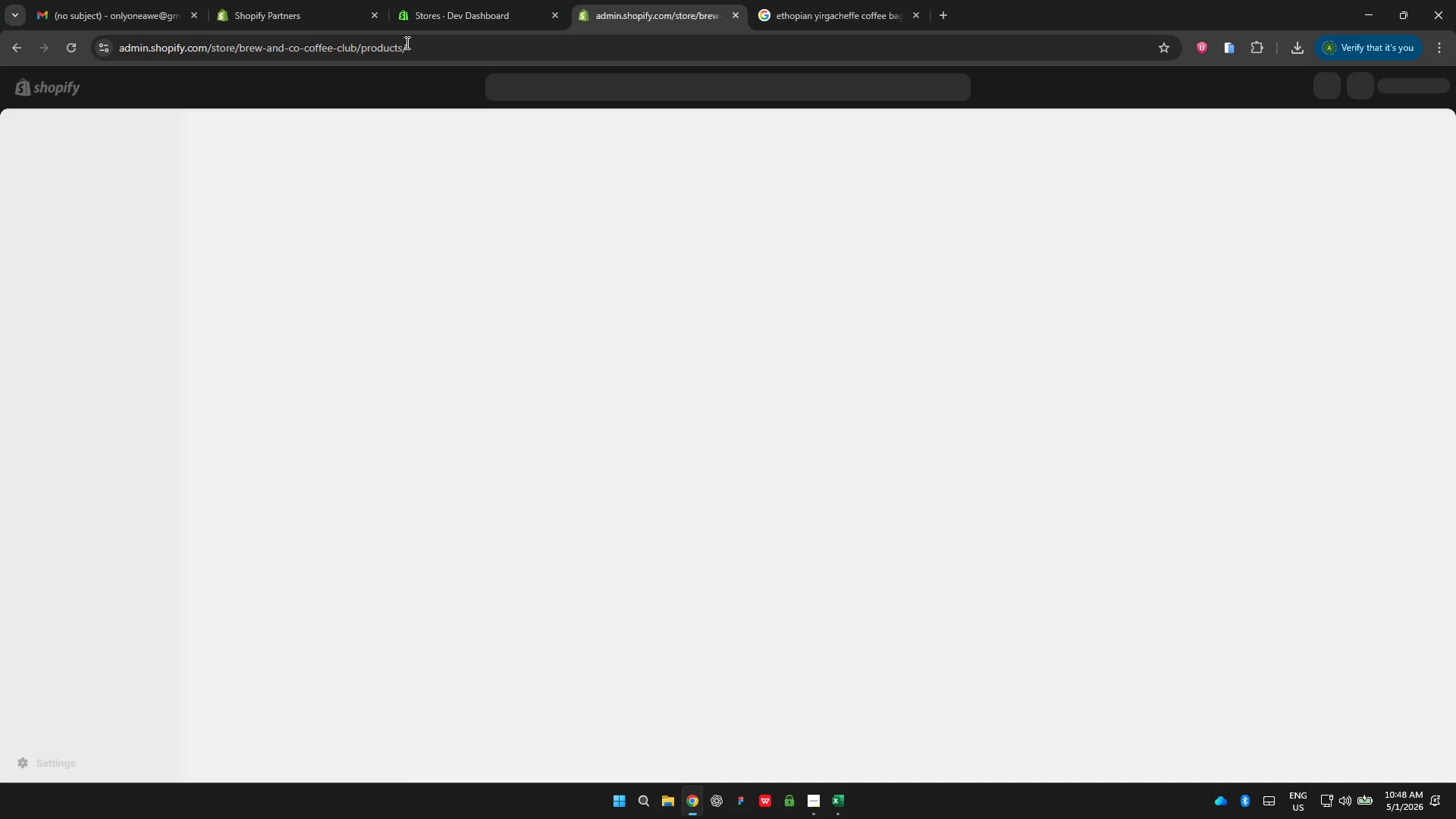 
left_click([439, 350])
 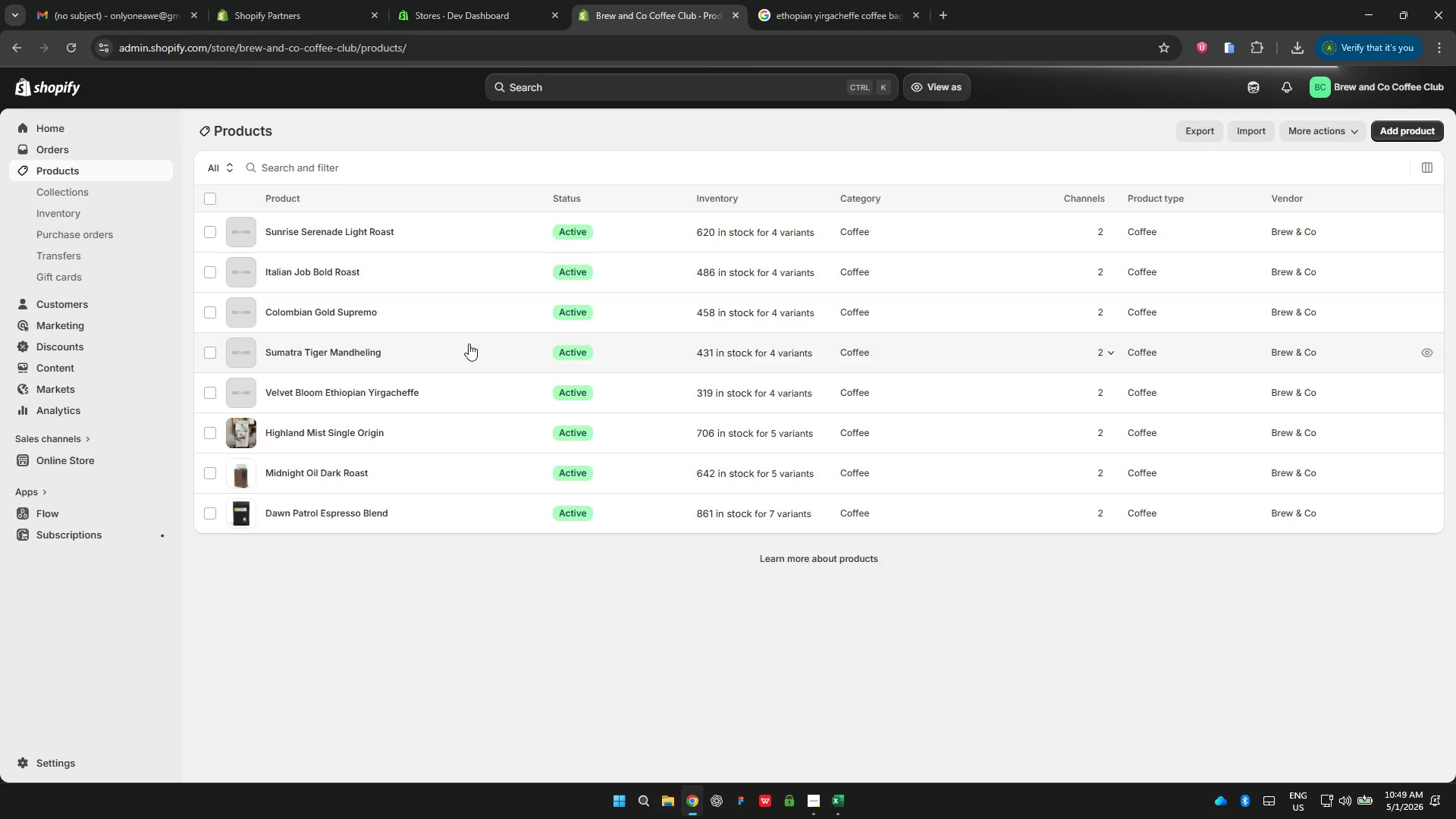 
wait(9.64)
 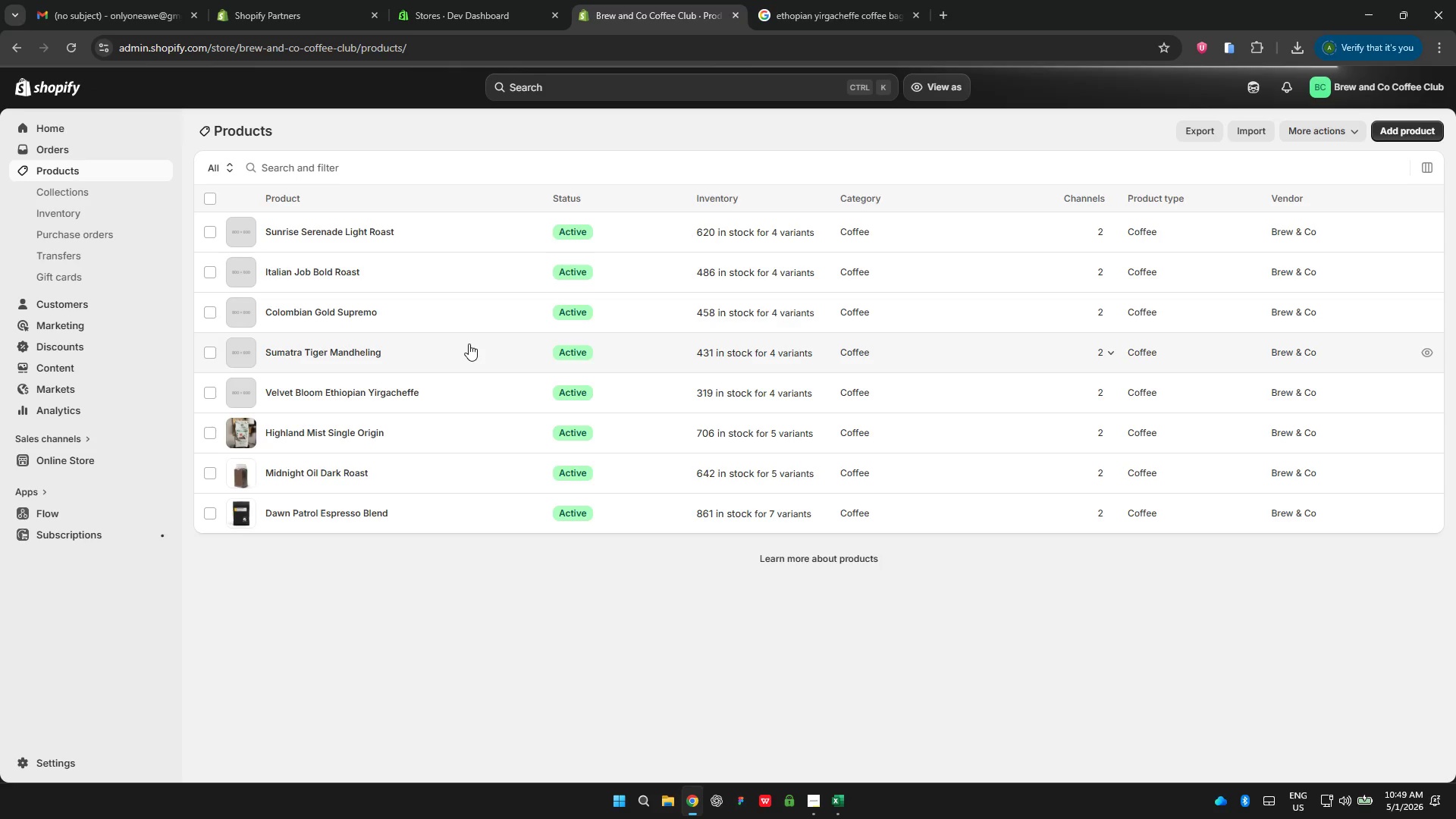 
left_click([824, 17])
 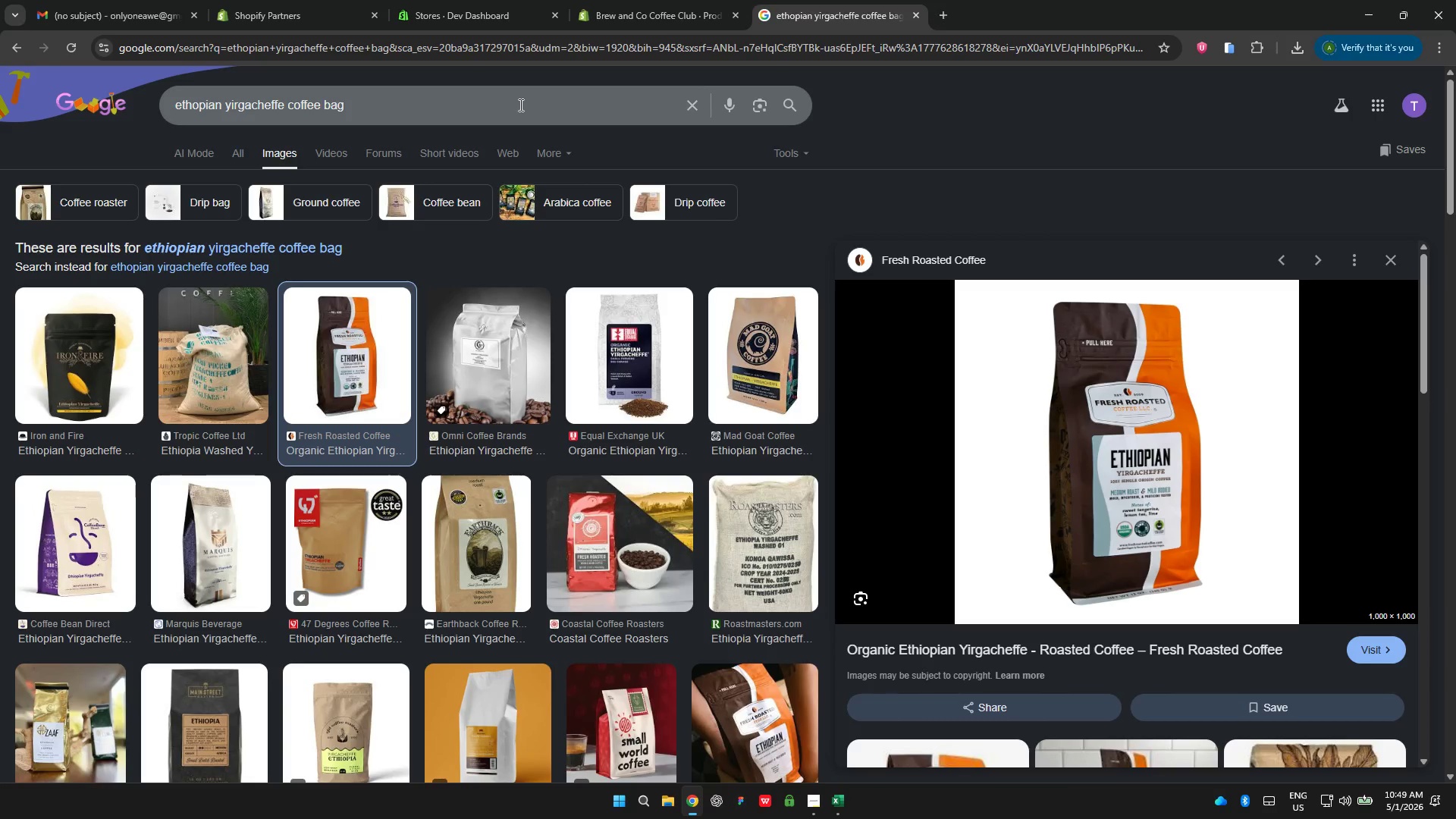 
double_click([519, 105])
 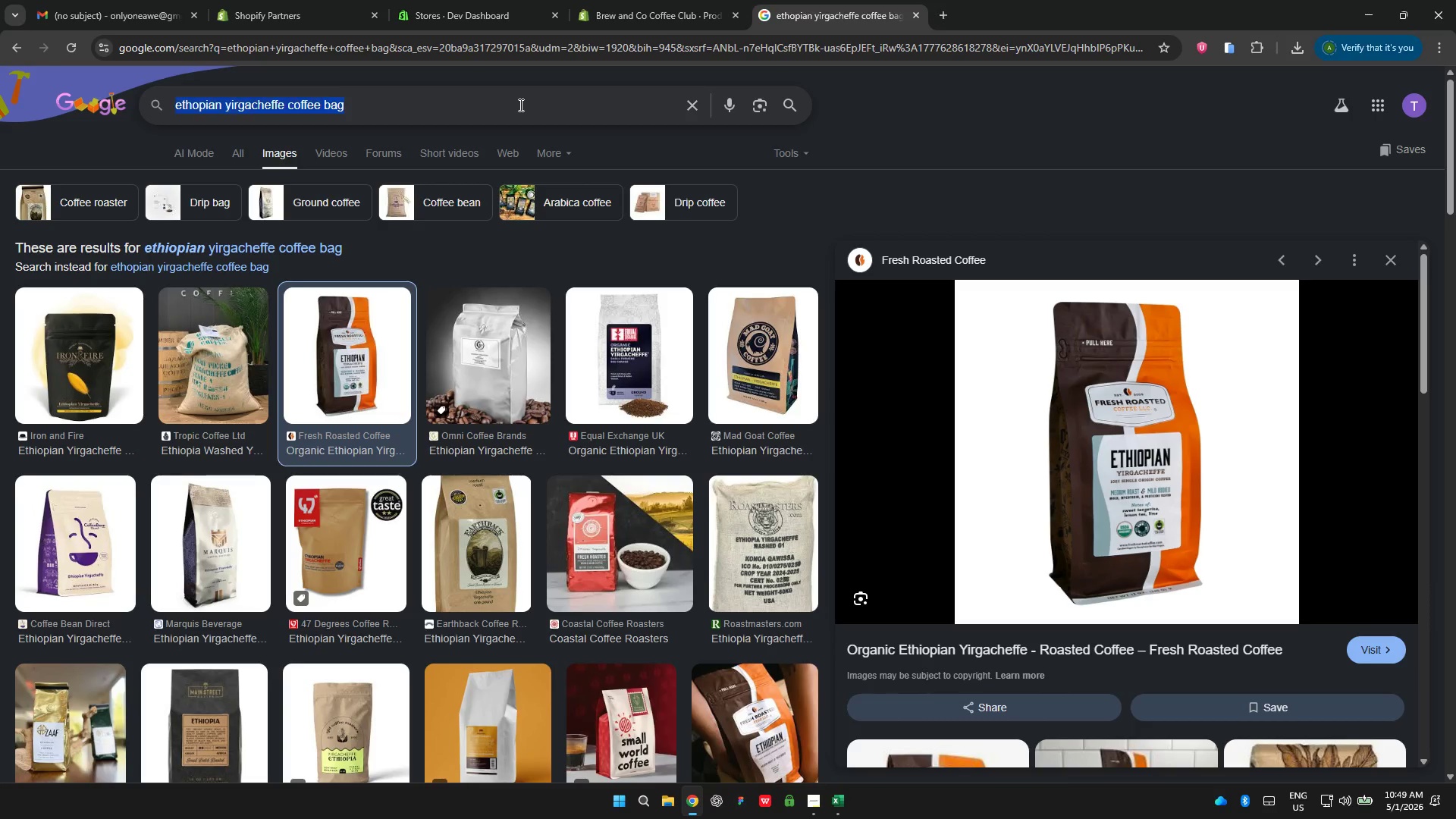 
triple_click([519, 105])
 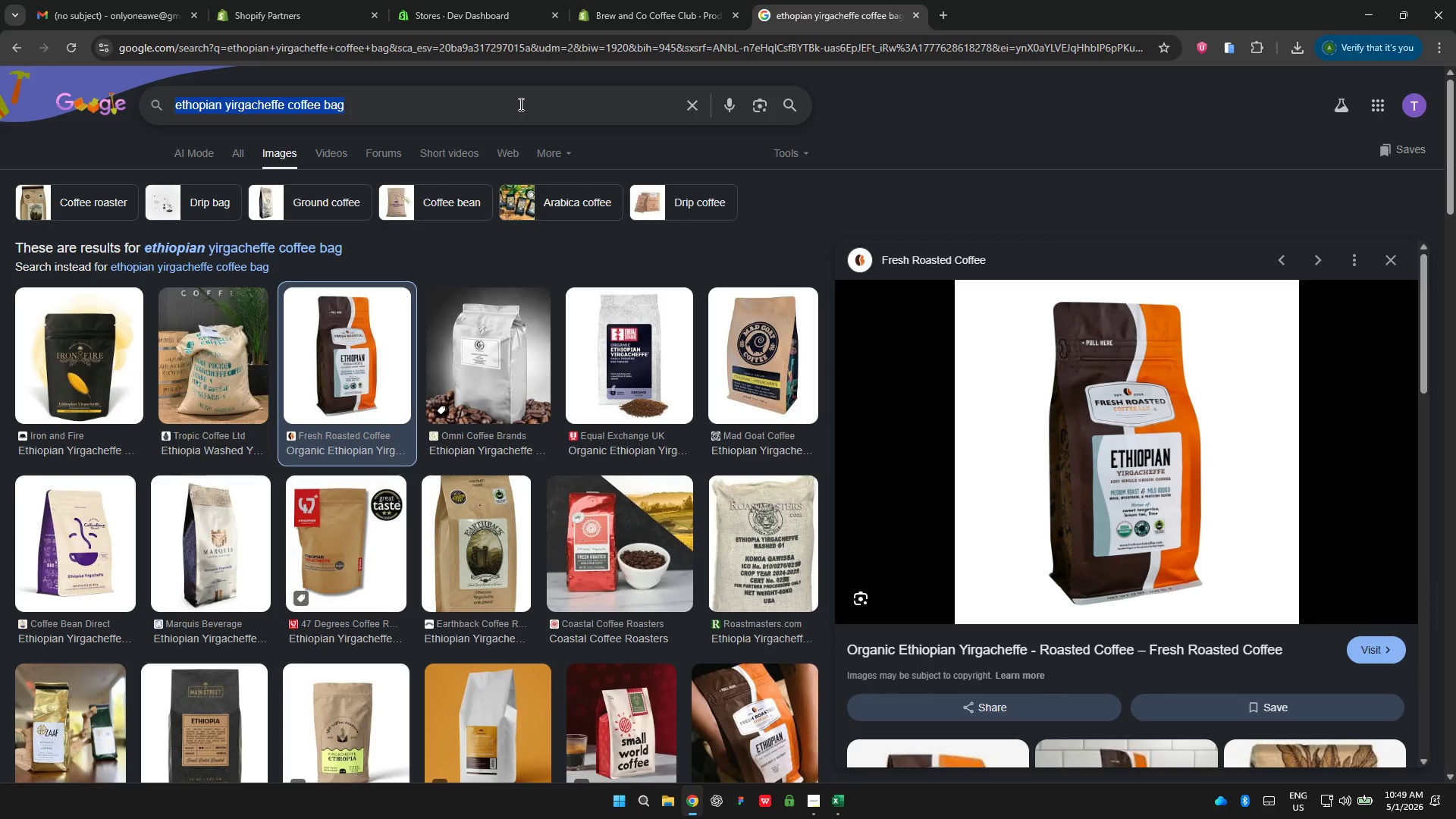 
type(sumatra coffee bag f)
key(Backspace)
type(dark roast)
 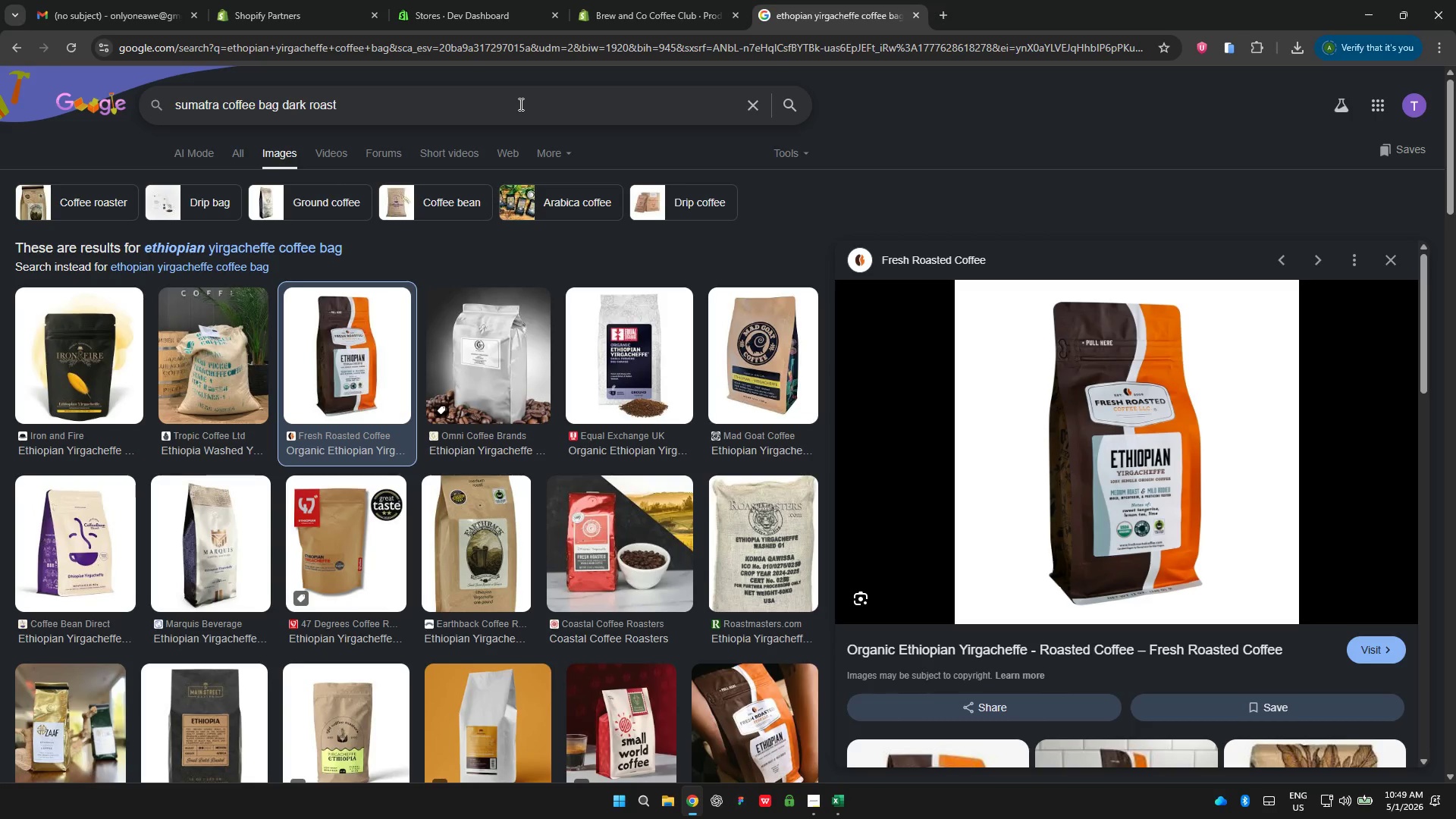 
key(Enter)
 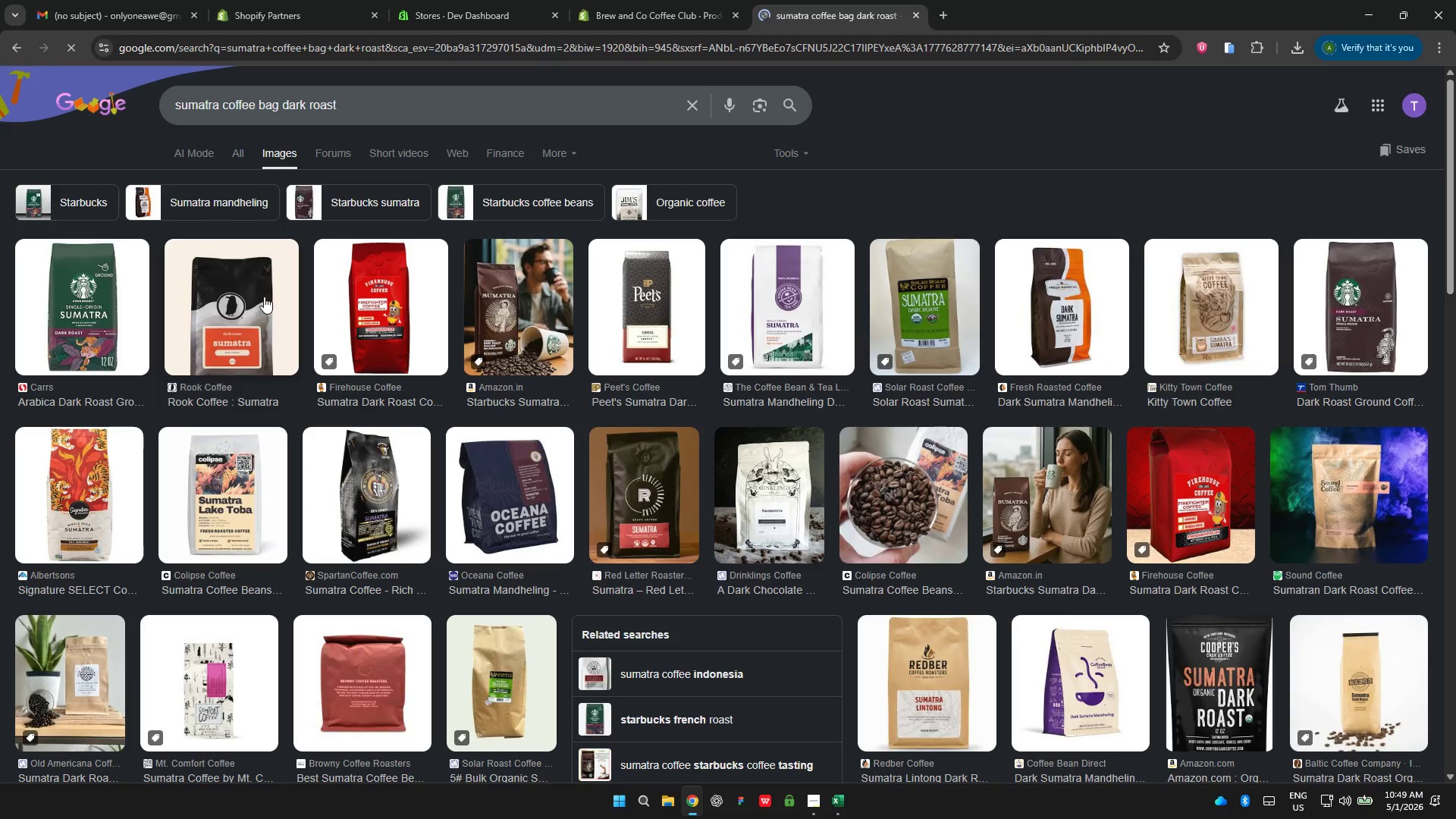 
left_click([351, 296])
 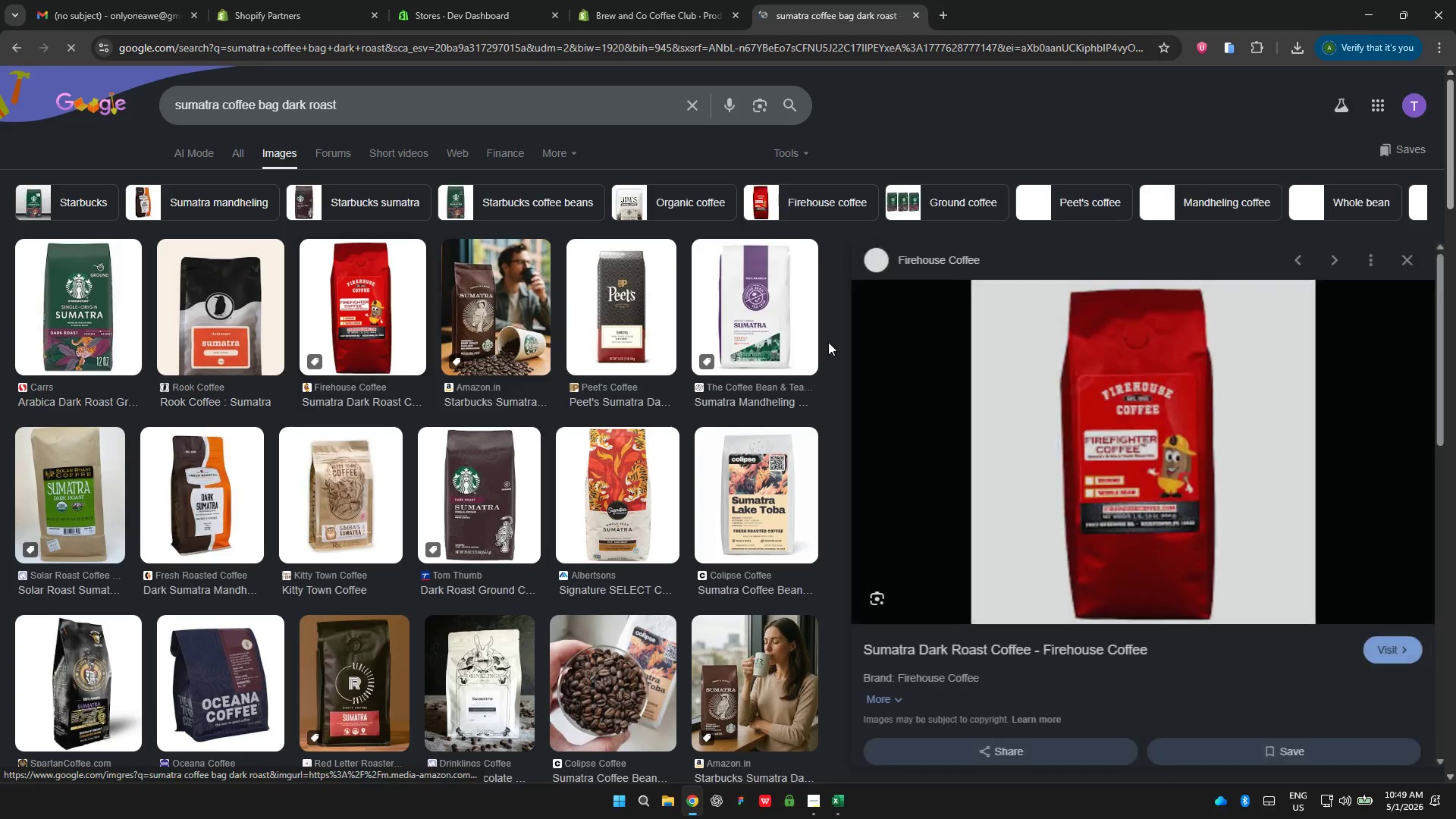 
right_click([1110, 431])
 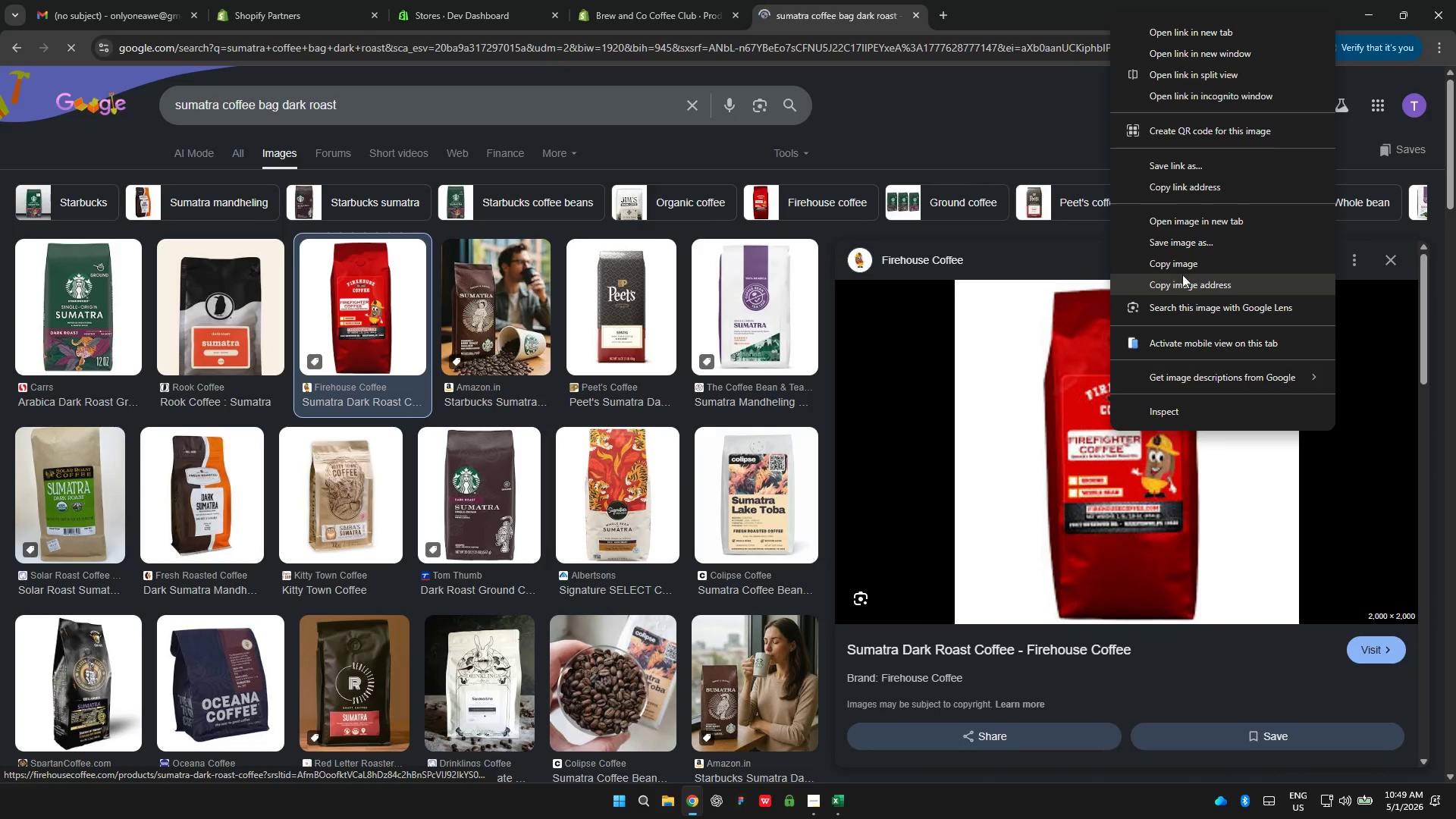 
left_click([1173, 243])
 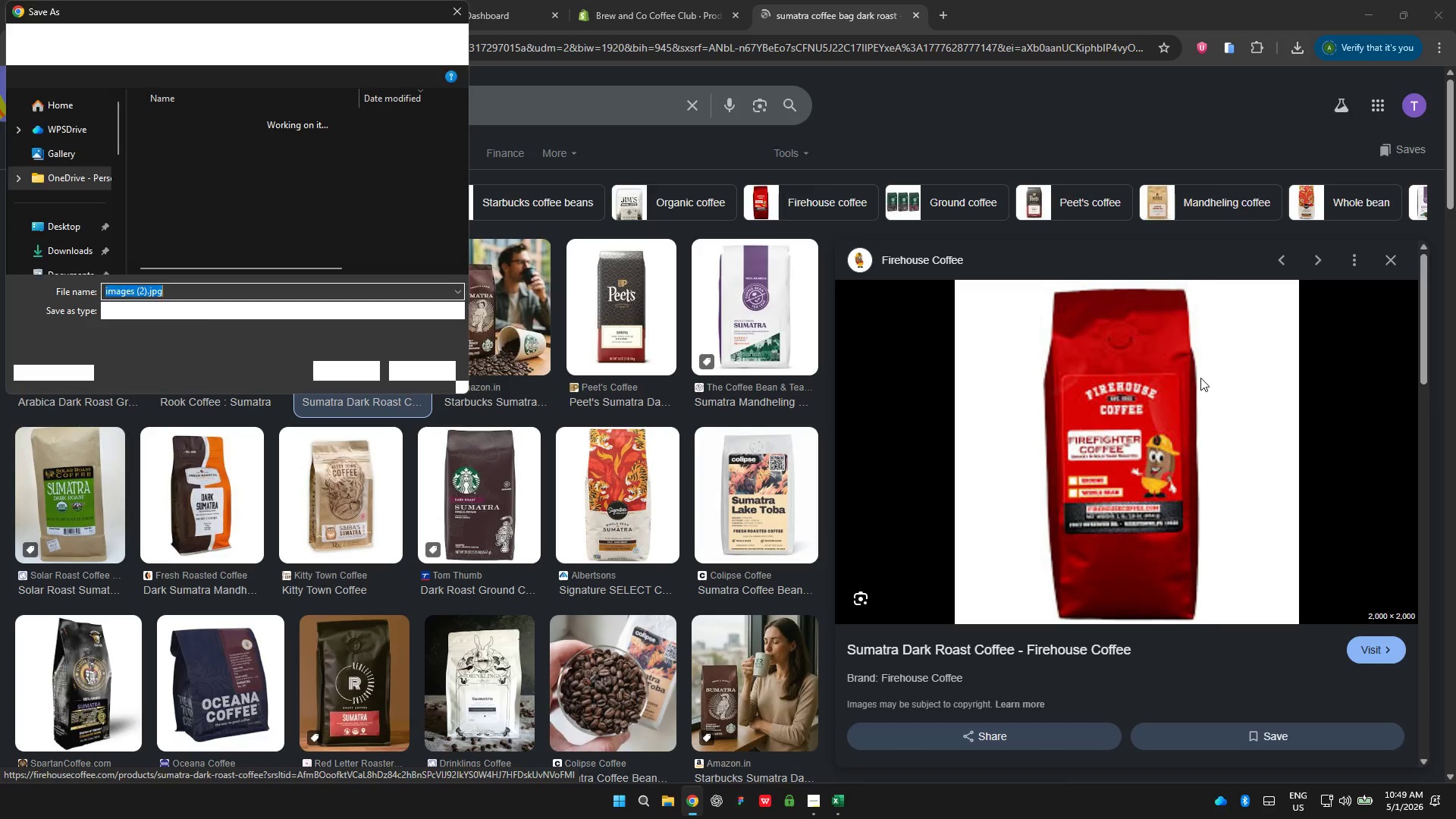 
key(Enter)
 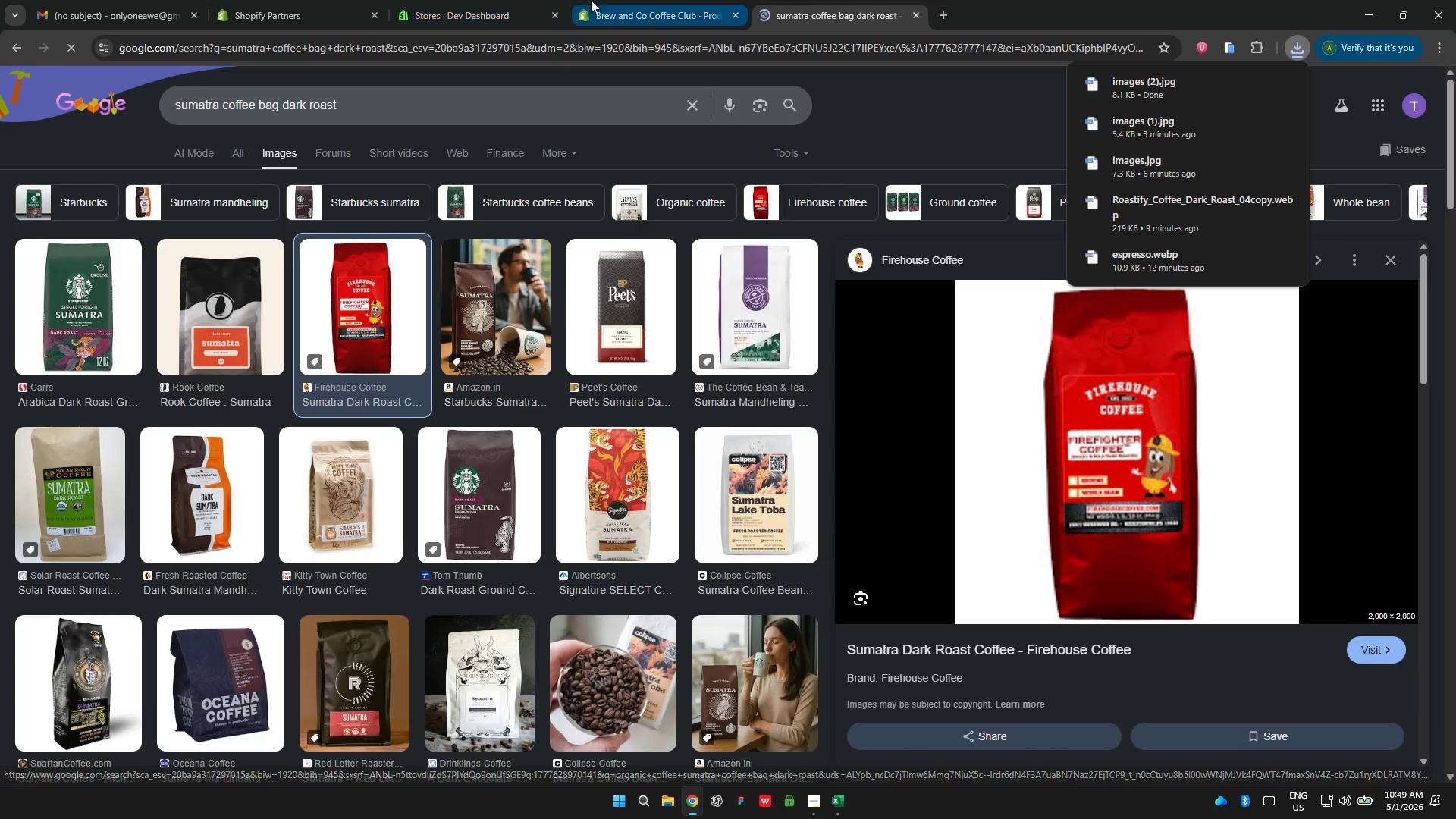 
left_click([617, 5])
 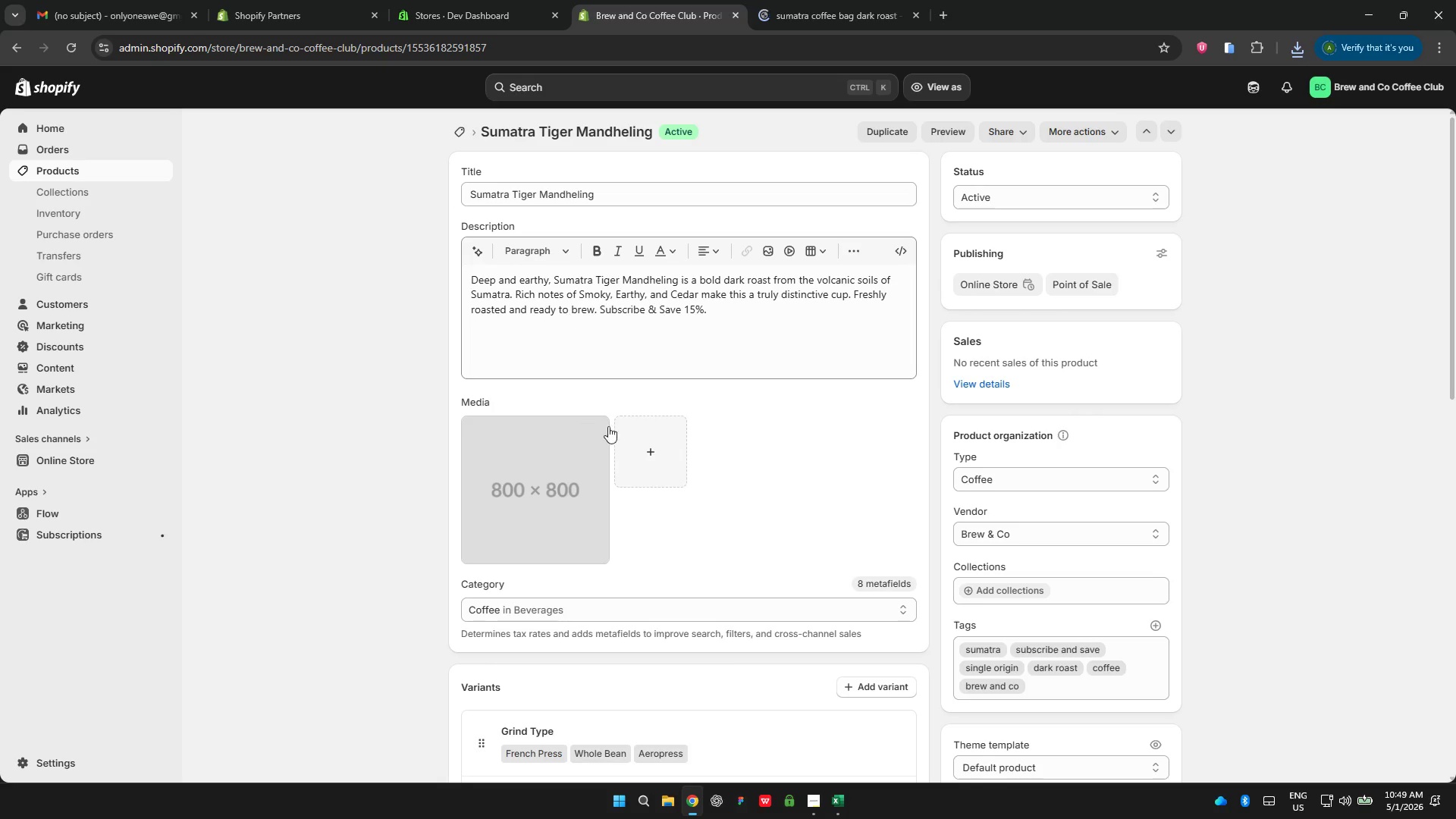 
left_click([632, 444])
 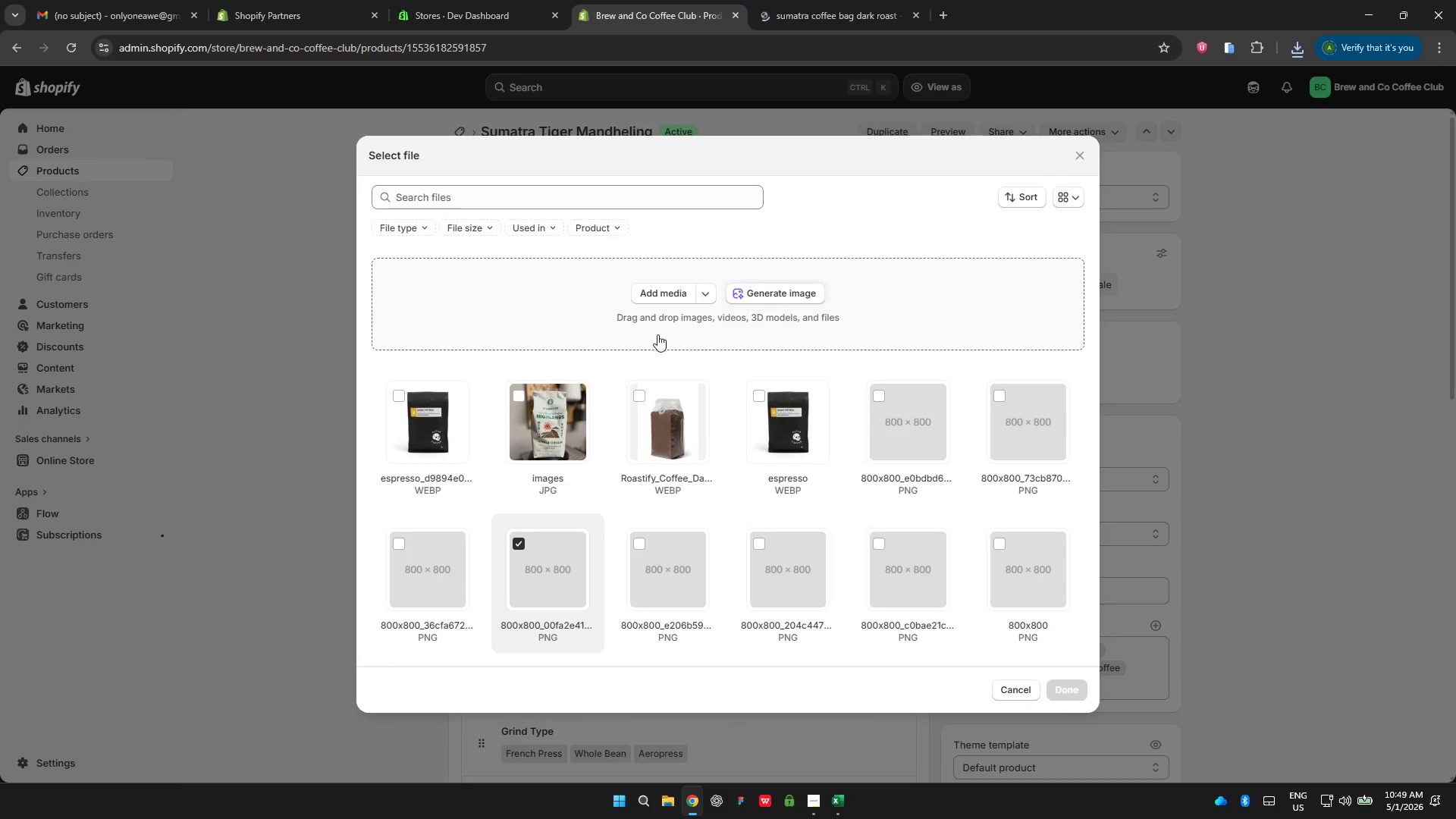 
left_click([649, 290])
 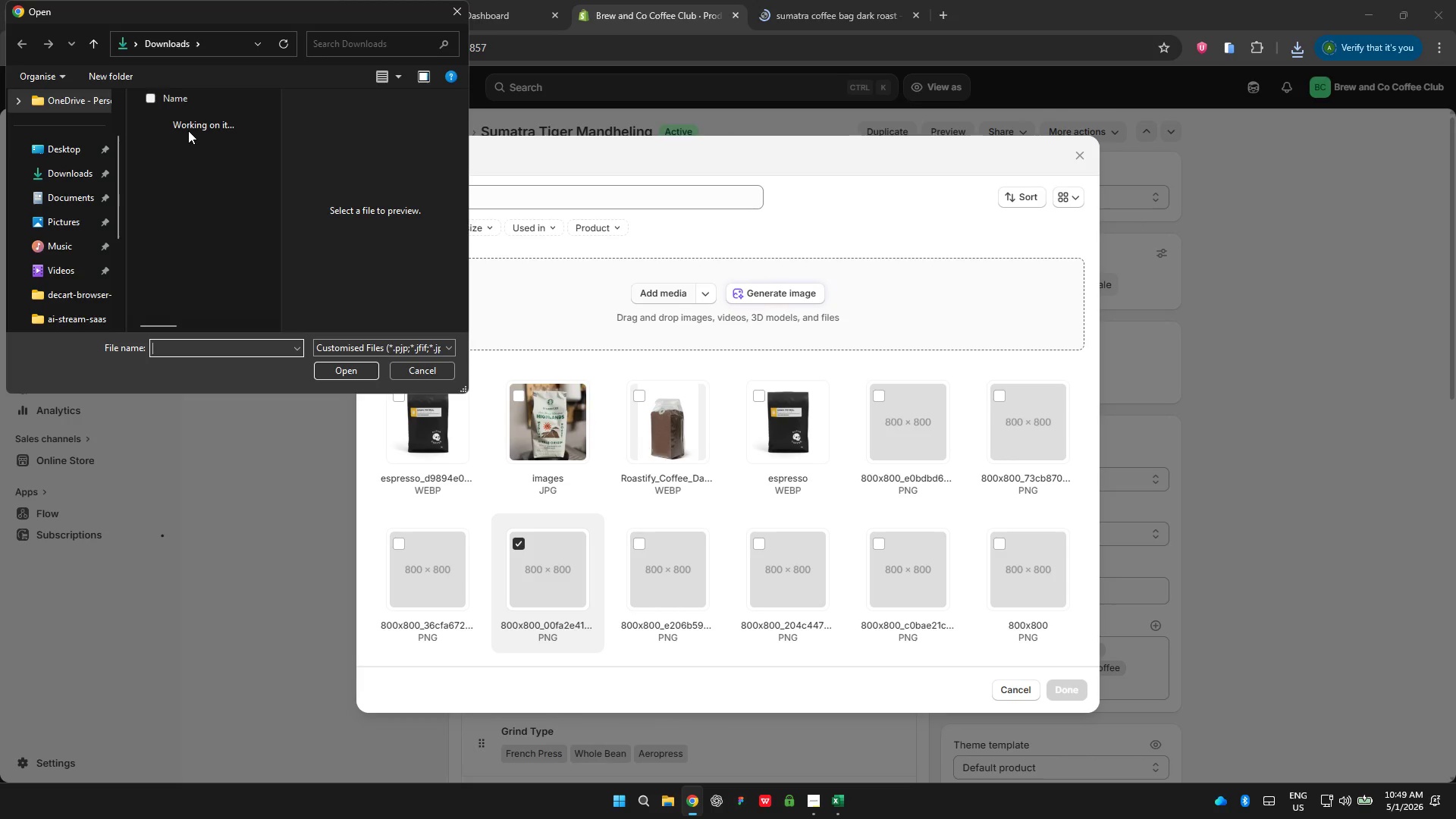 
left_click([192, 144])
 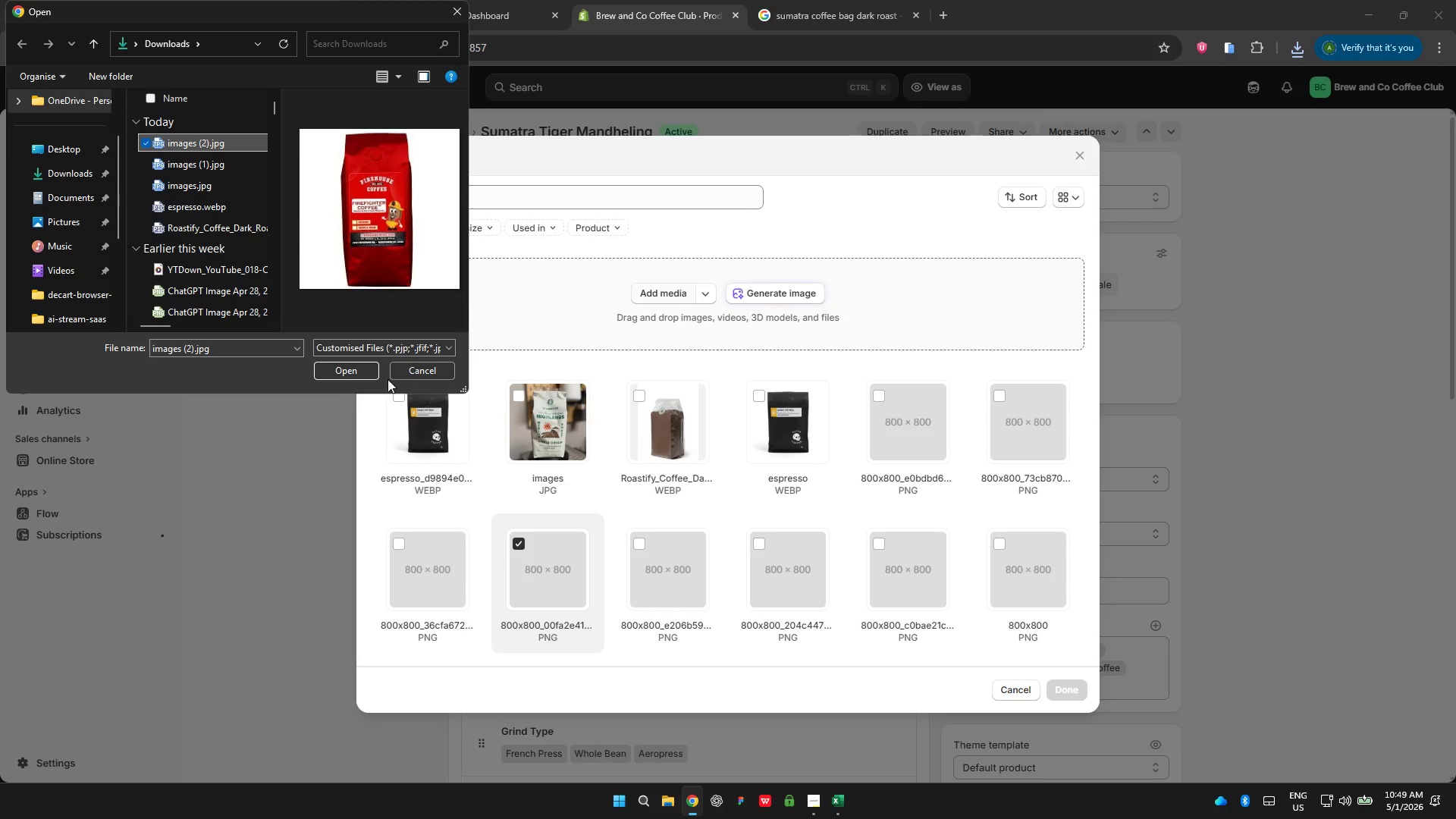 
left_click([357, 373])
 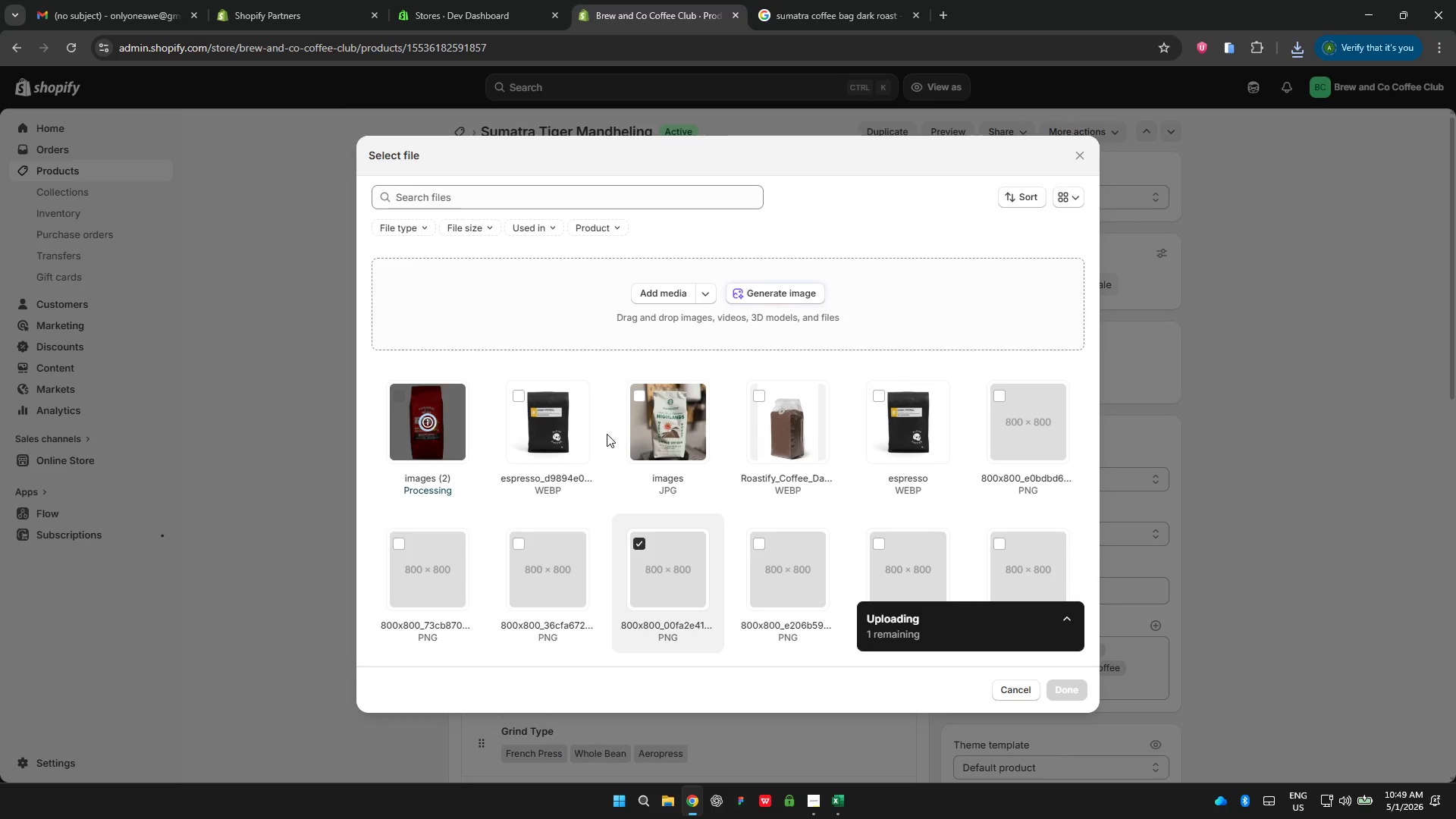 
wait(5.73)
 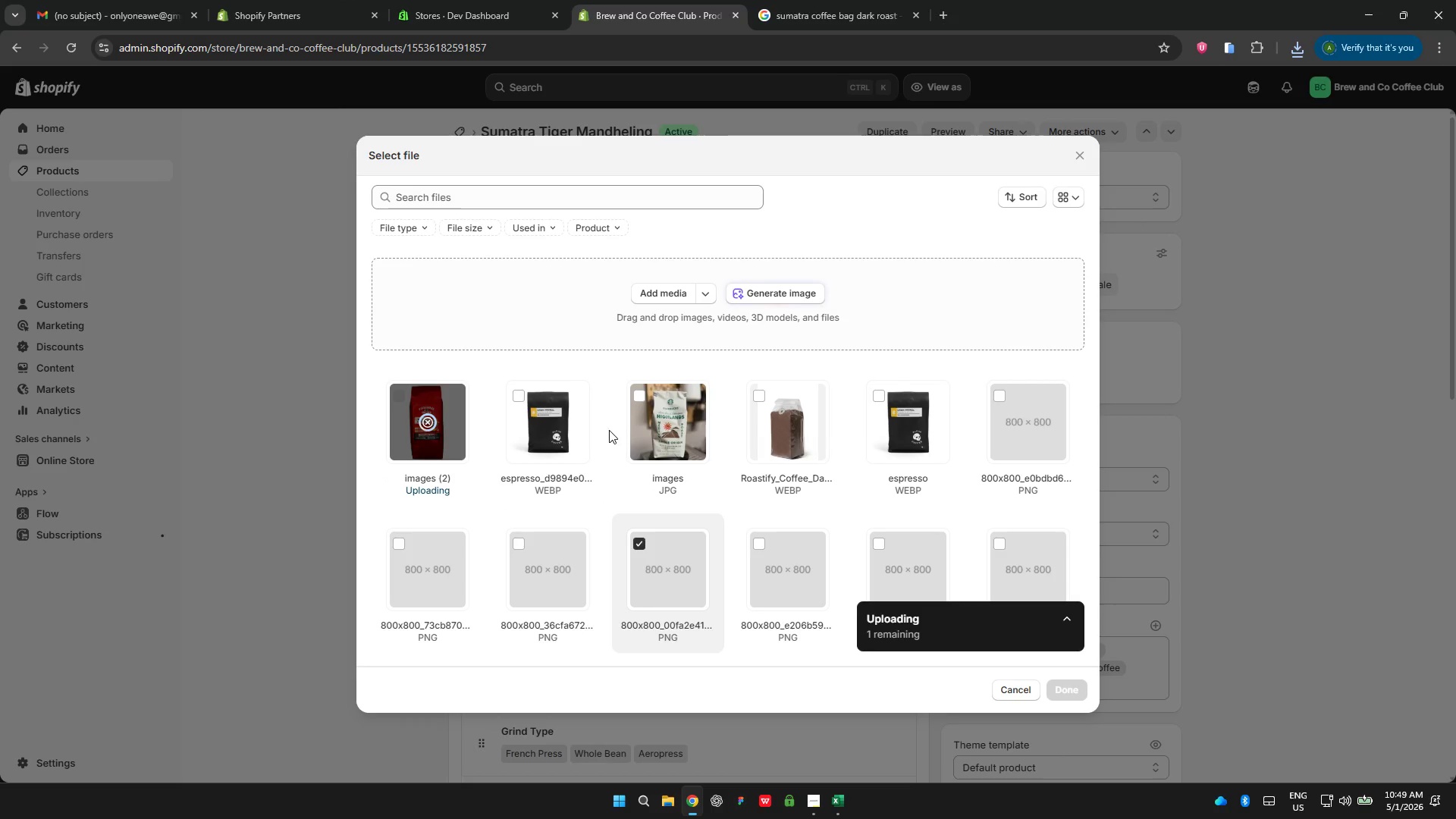 
left_click([1057, 689])
 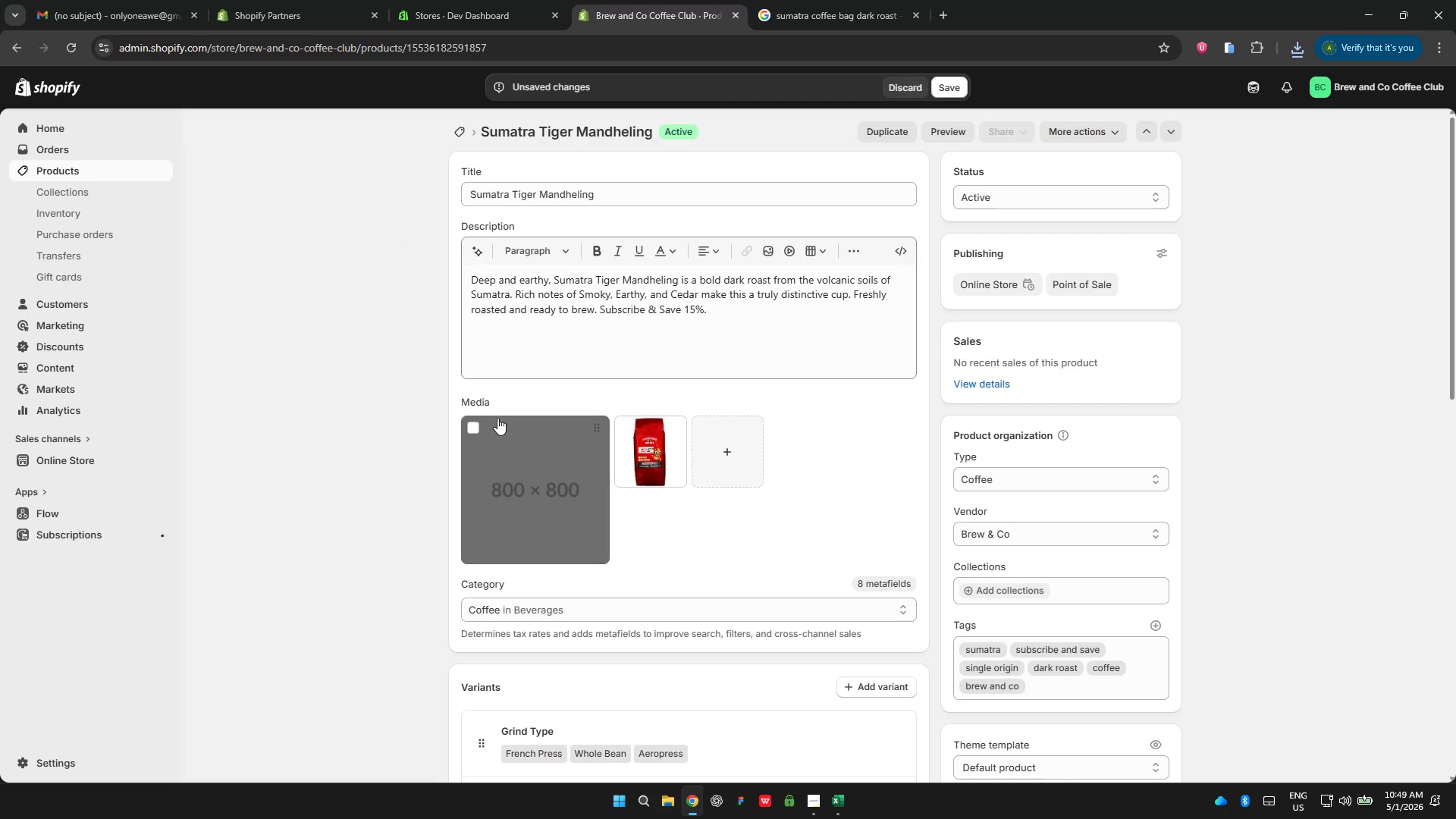 
left_click([473, 426])
 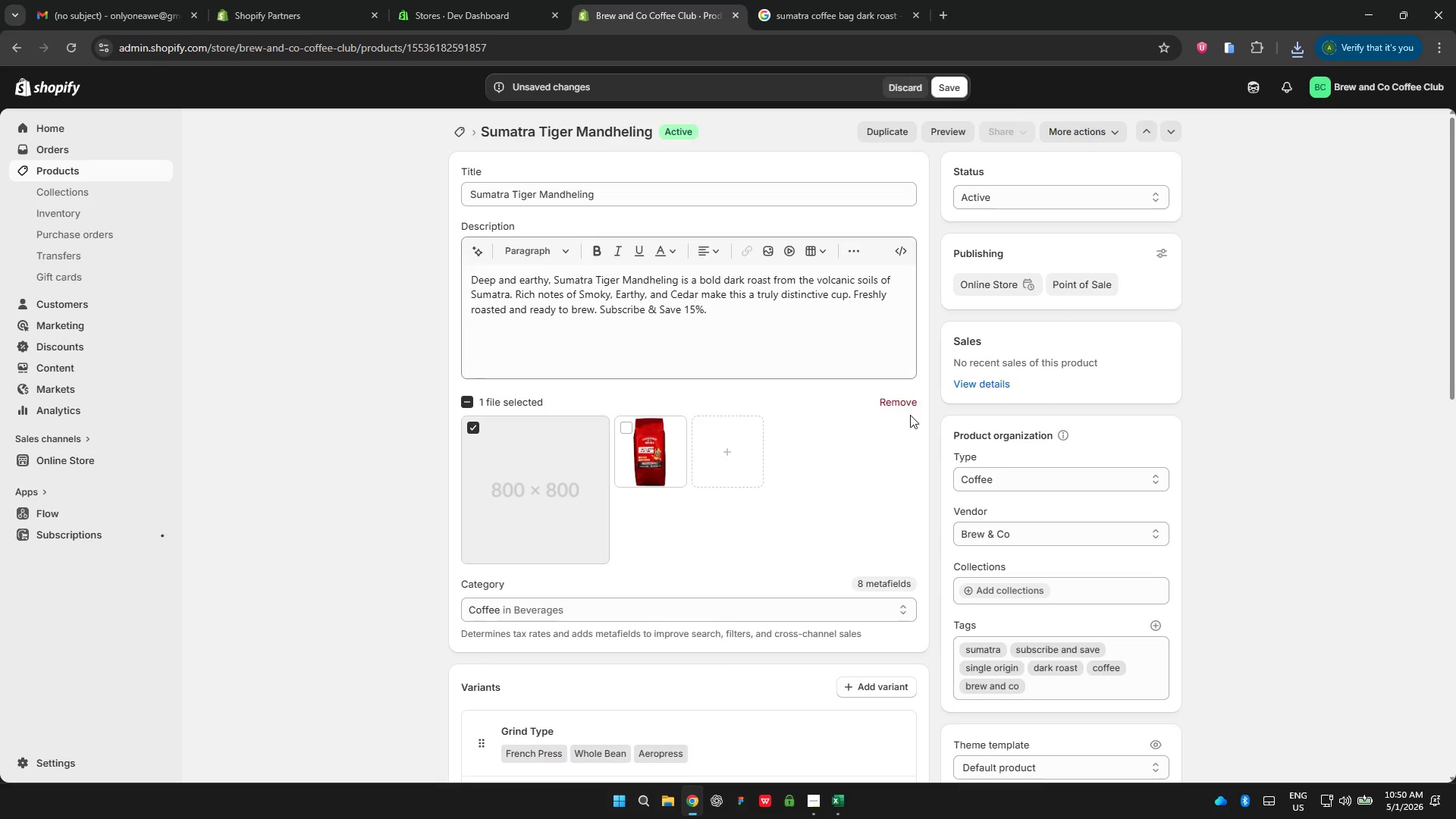 
left_click([900, 404])
 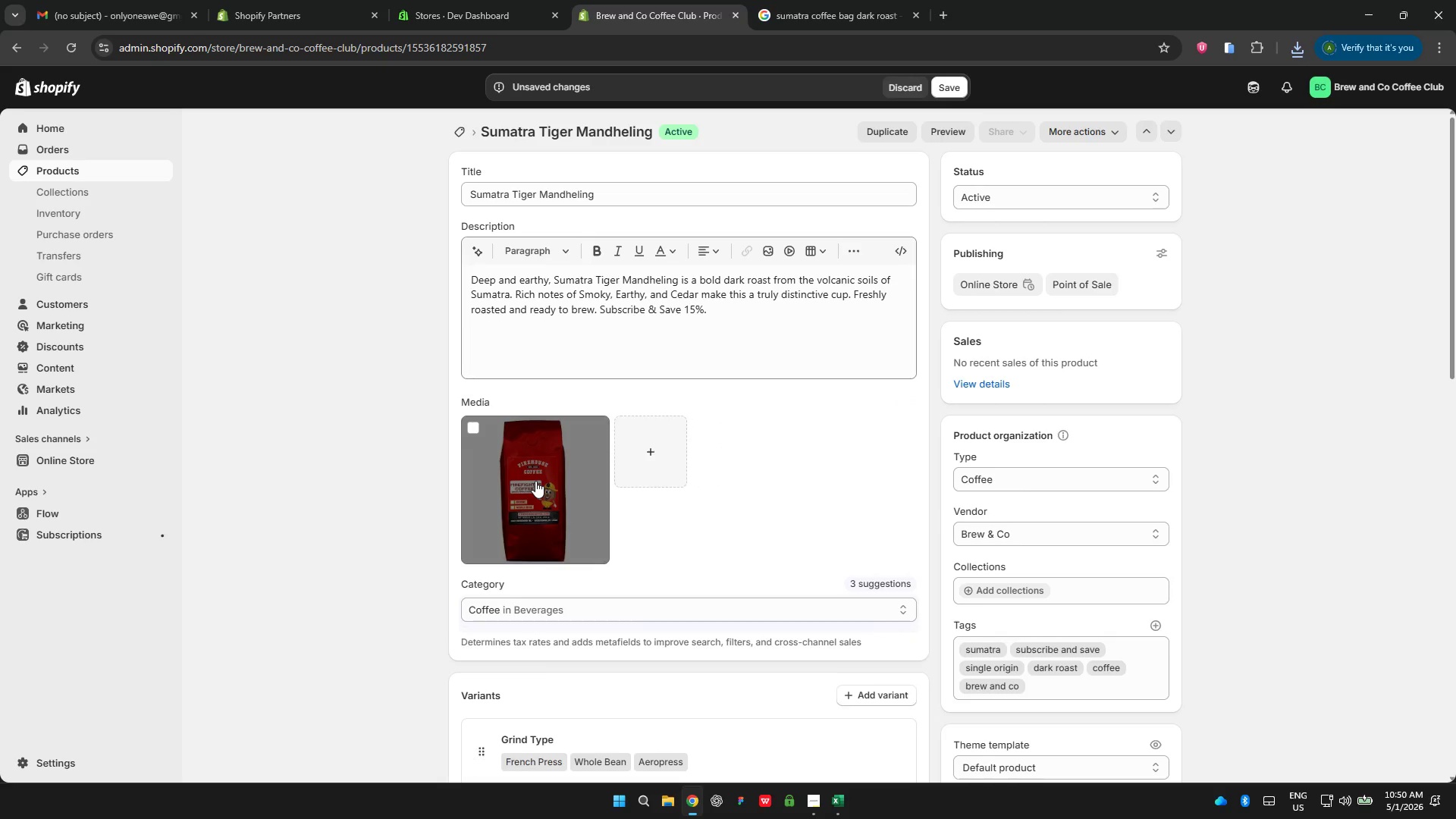 
left_click([535, 481])
 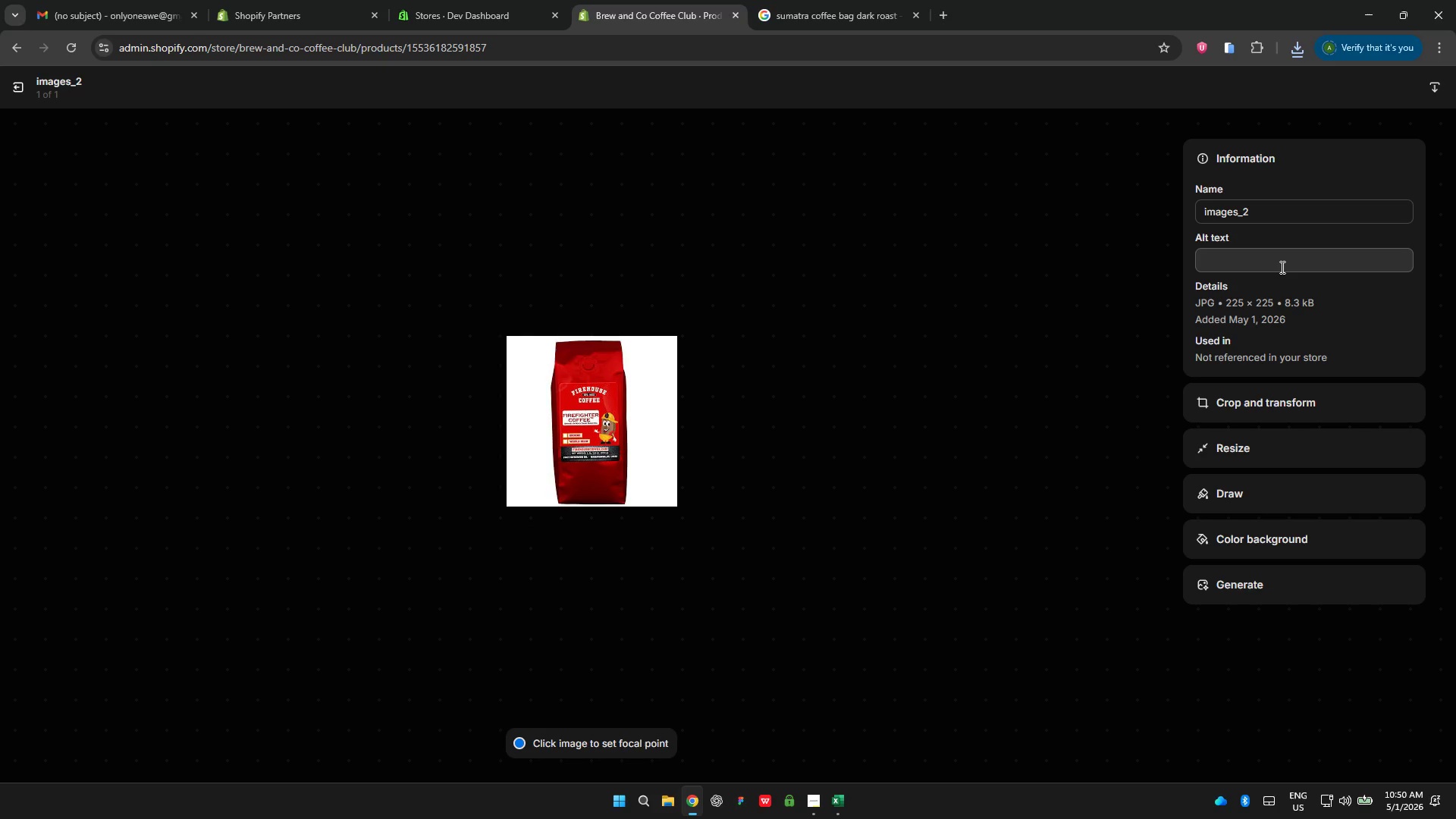 
wait(5.91)
 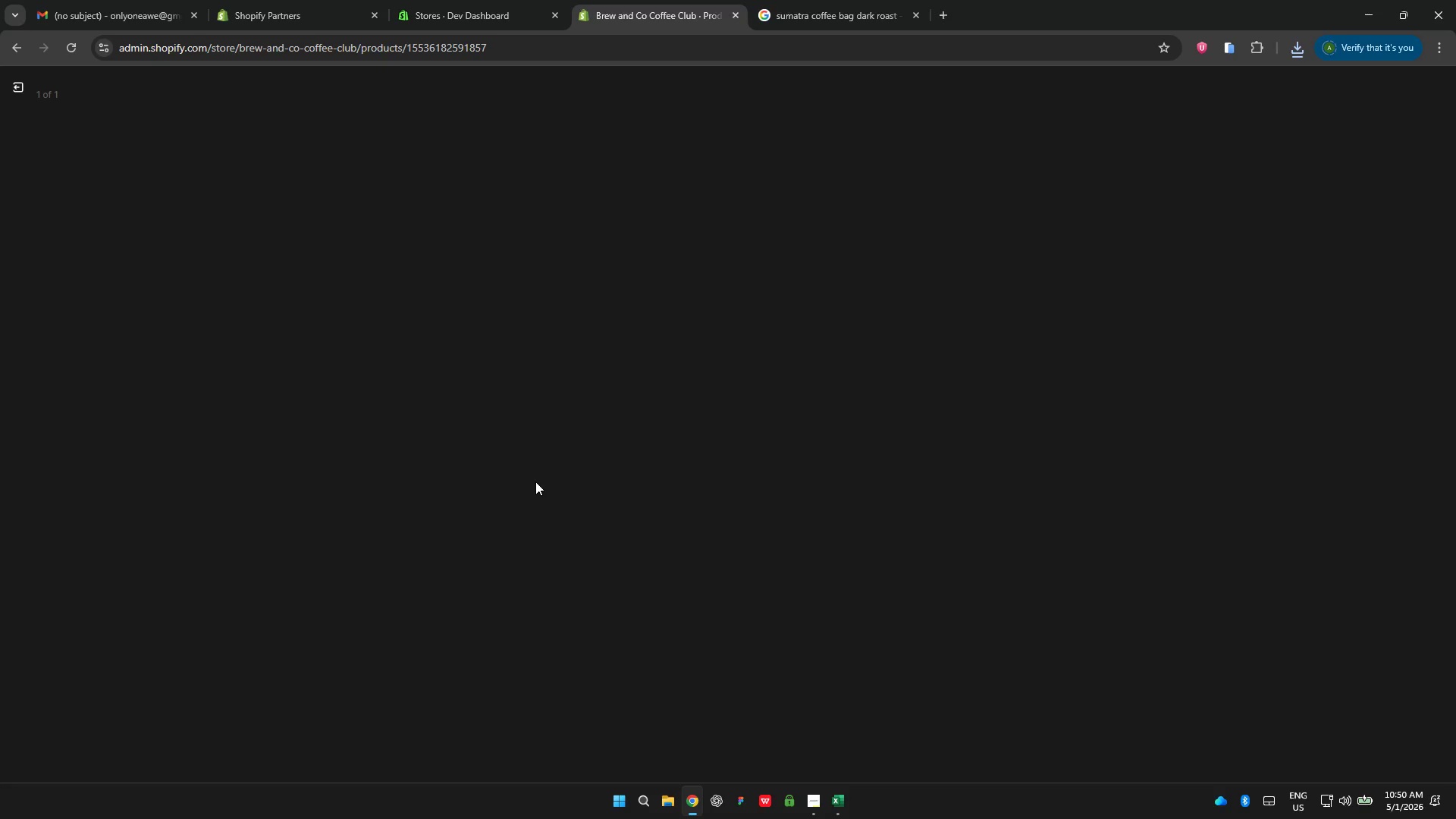 
left_click([1277, 264])
 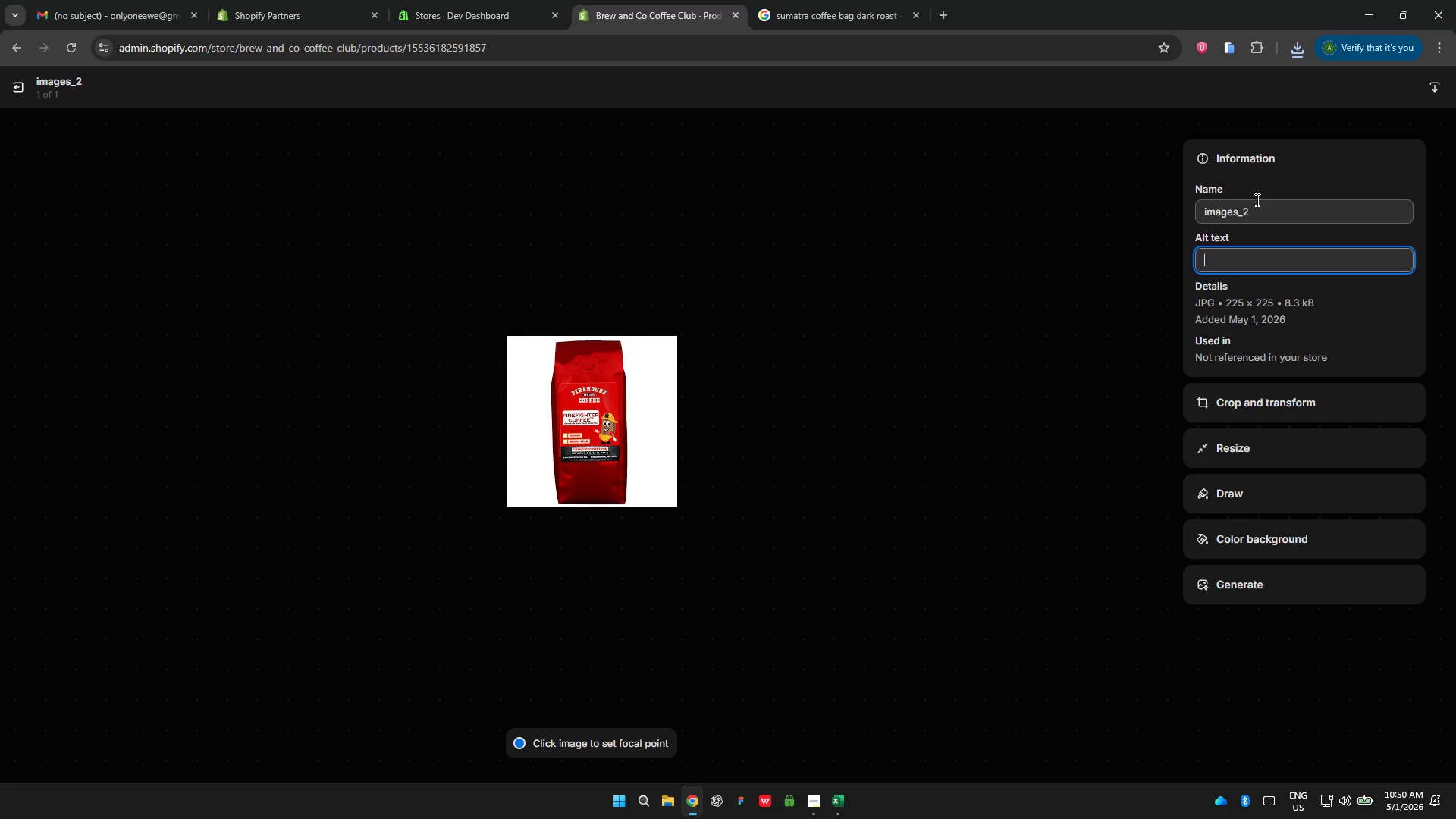 
wait(18.12)
 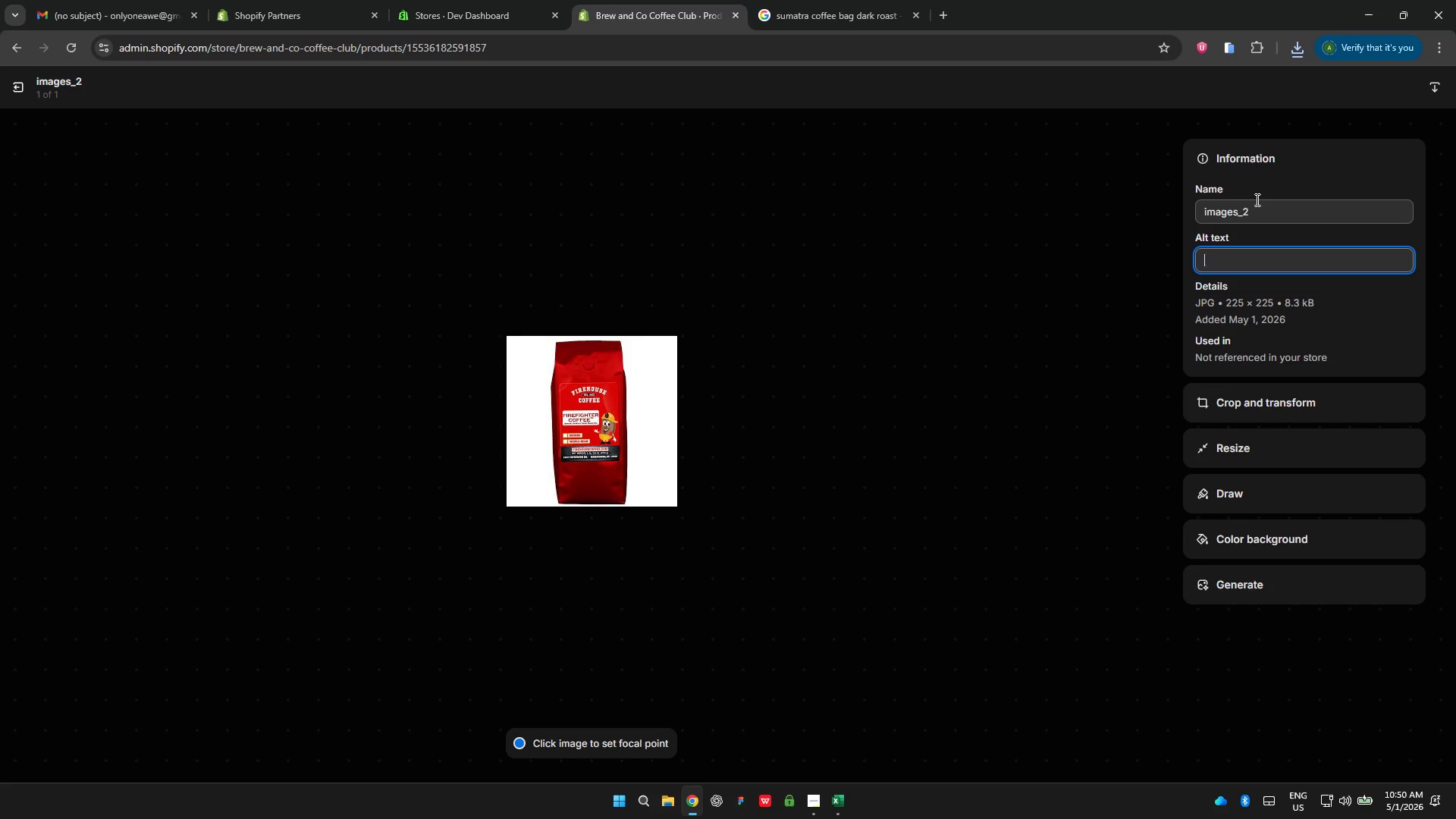 
type(Brew and Co Sumatra Tiger Manhelding dark roast coffee bag smoky earty)
key(Backspace)
type(hy cedar volcanic soil single origin freshly roasted)
 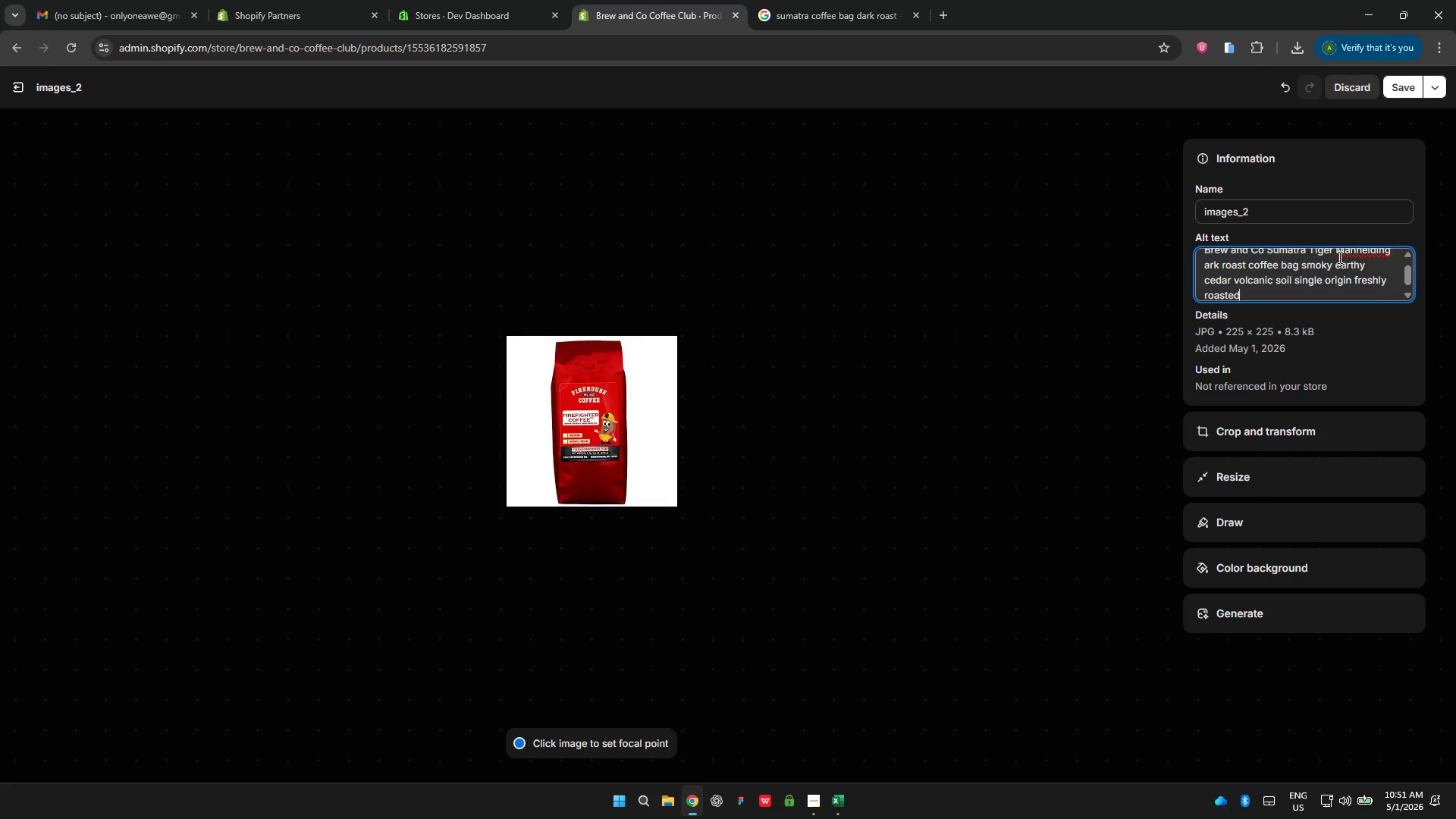 
scroll: coordinate [1343, 262], scroll_direction: up, amount: 1.0
 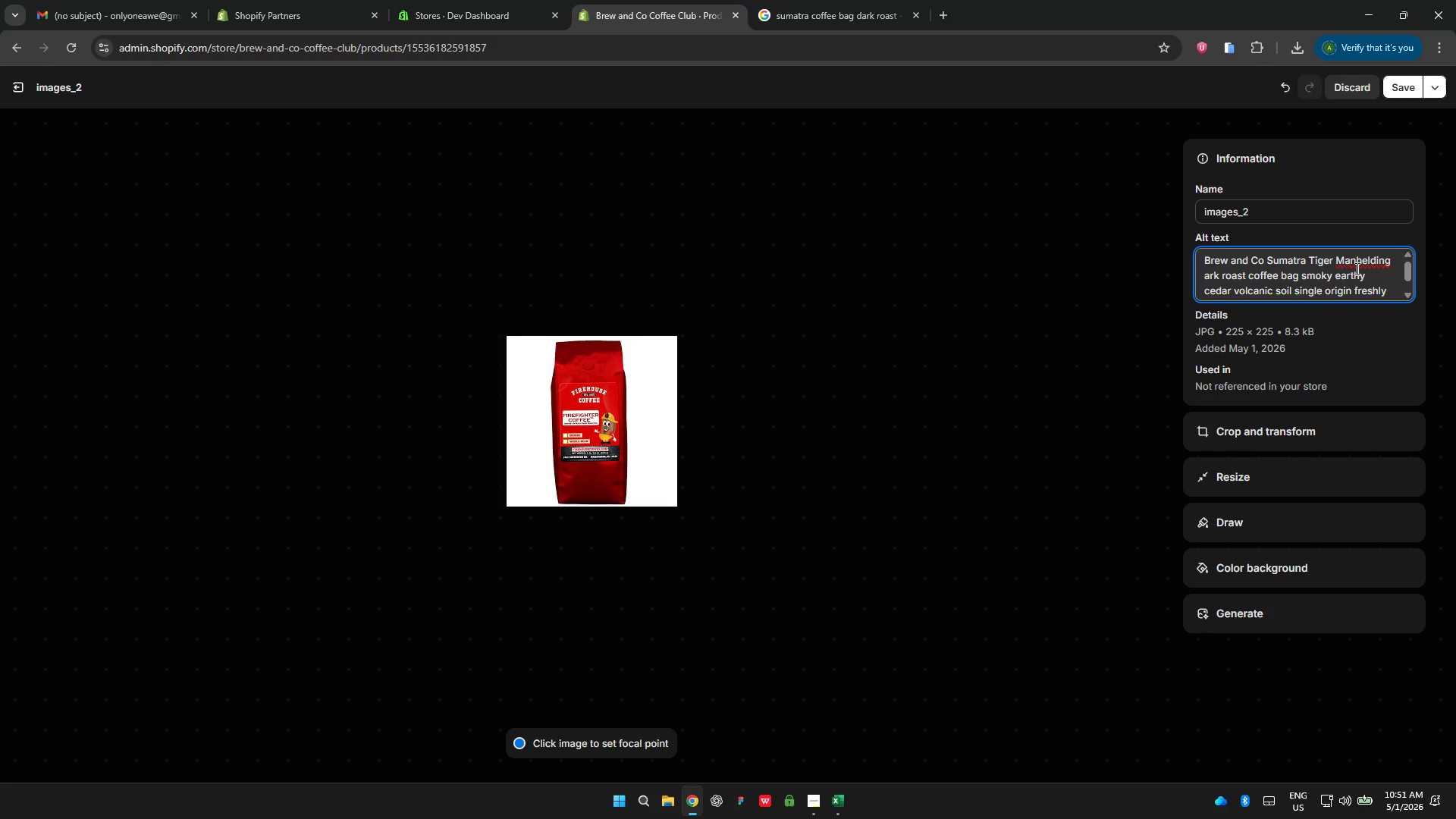 
left_click([1356, 268])
 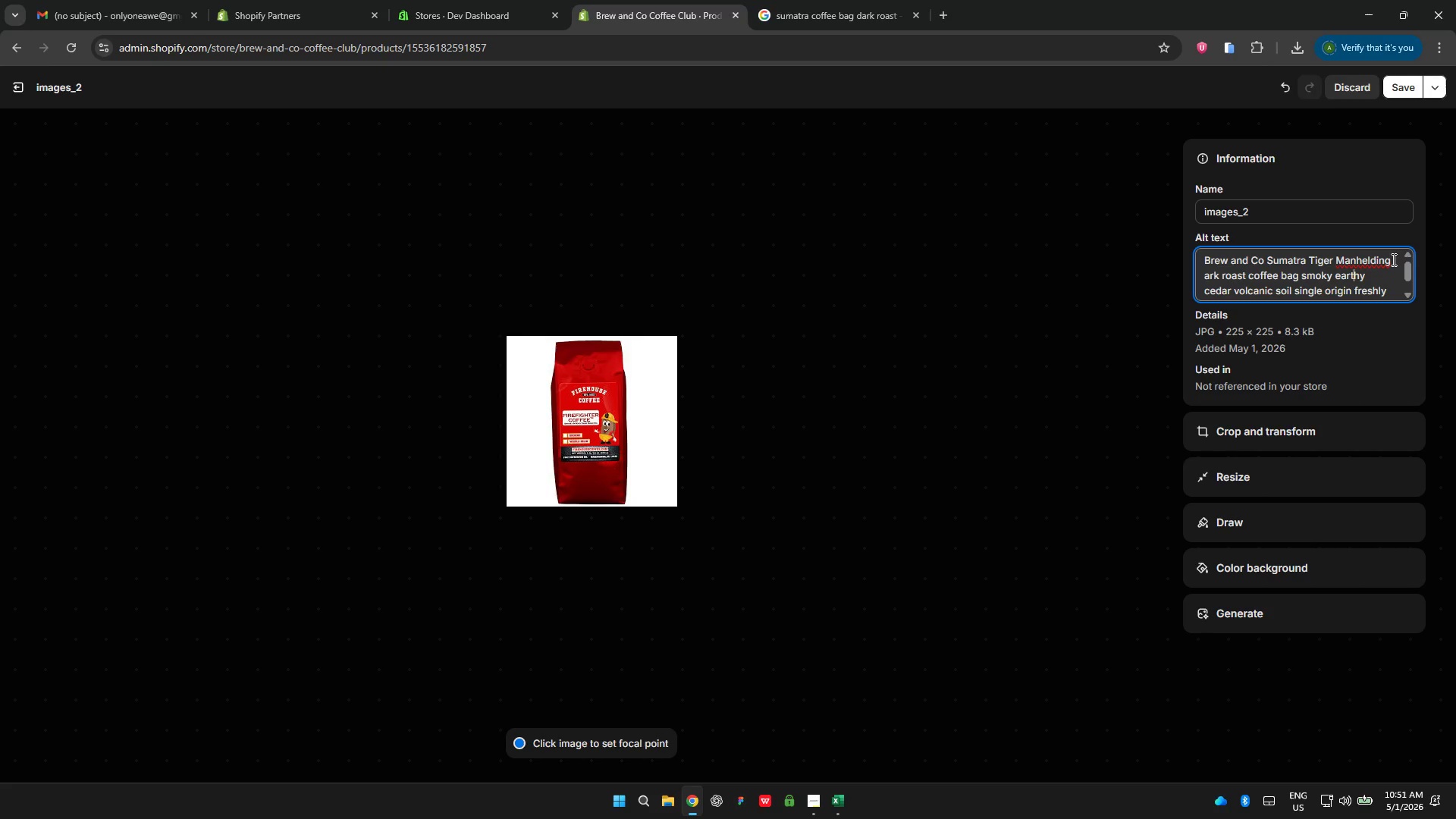 
wait(7.2)
 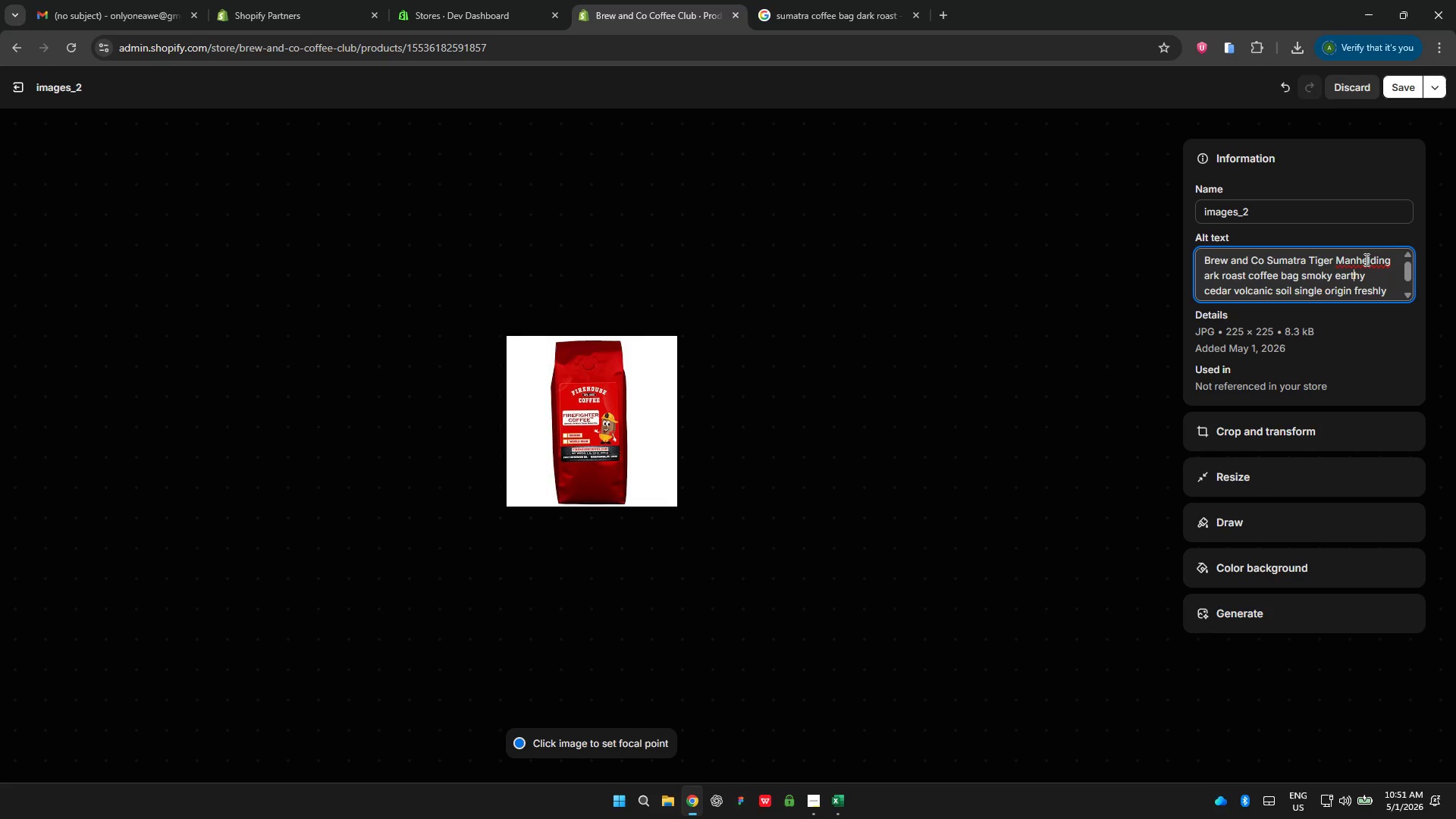 
left_click([1354, 259])
 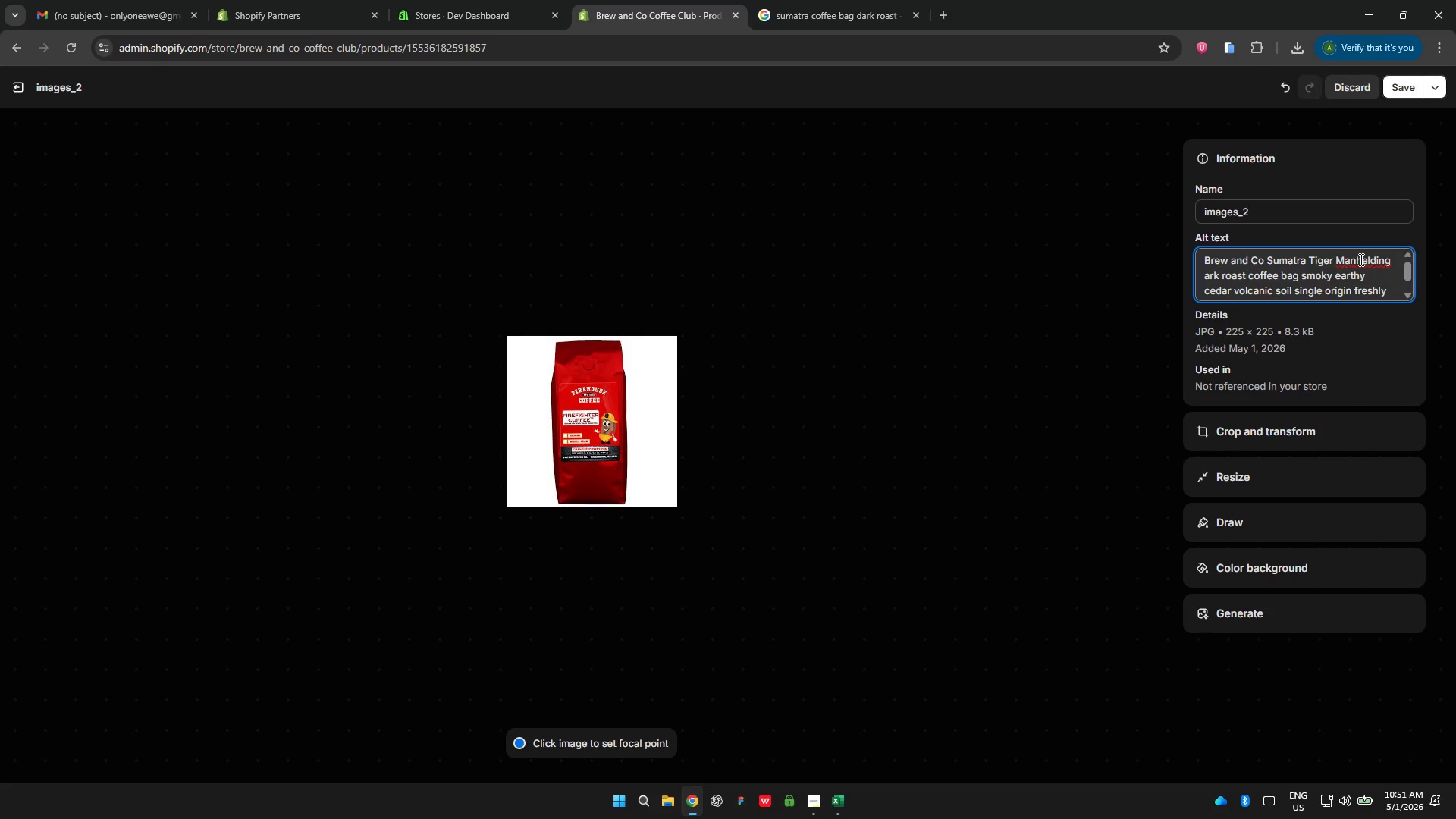 
key(D)
 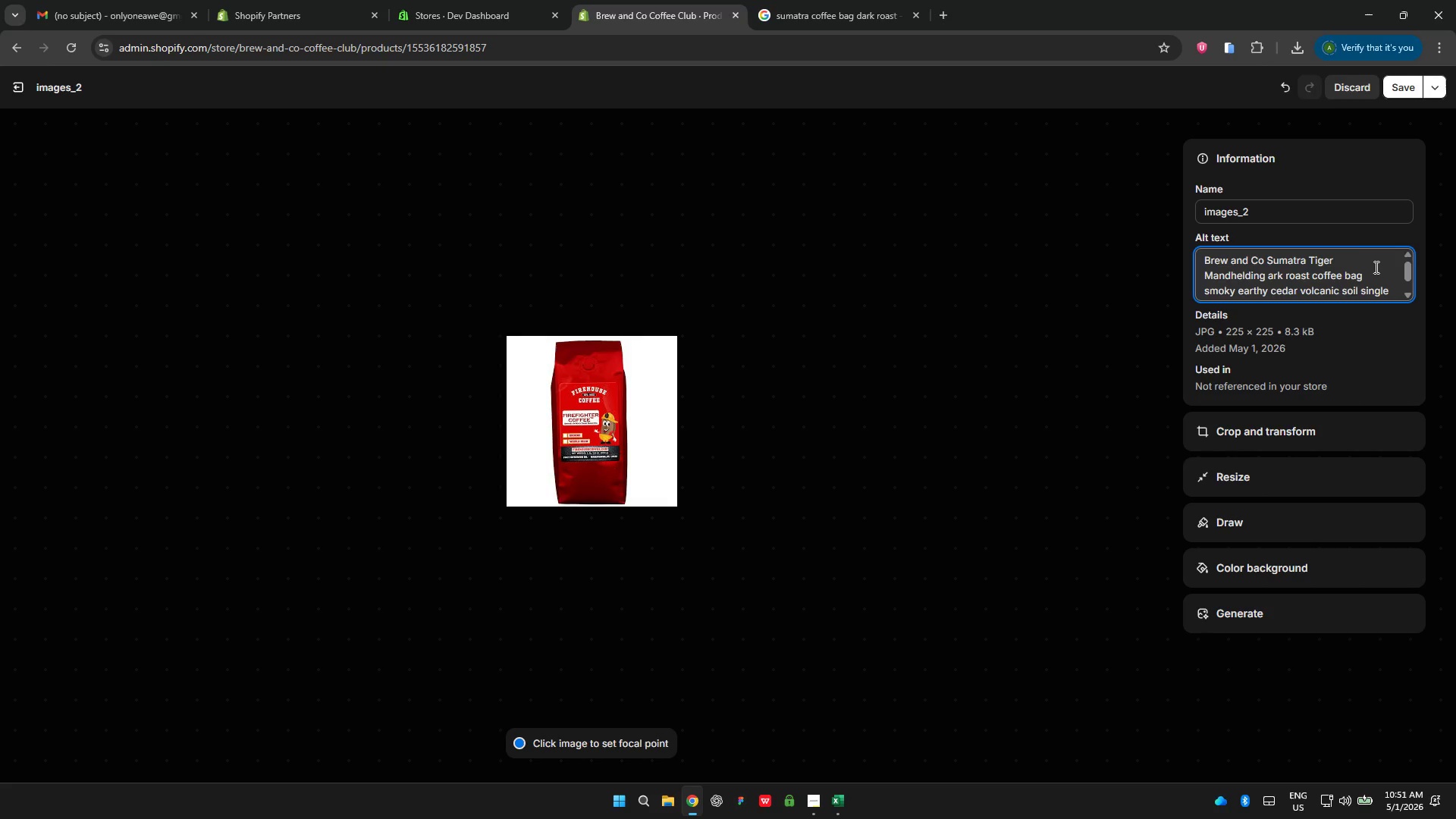 
left_click([1389, 259])
 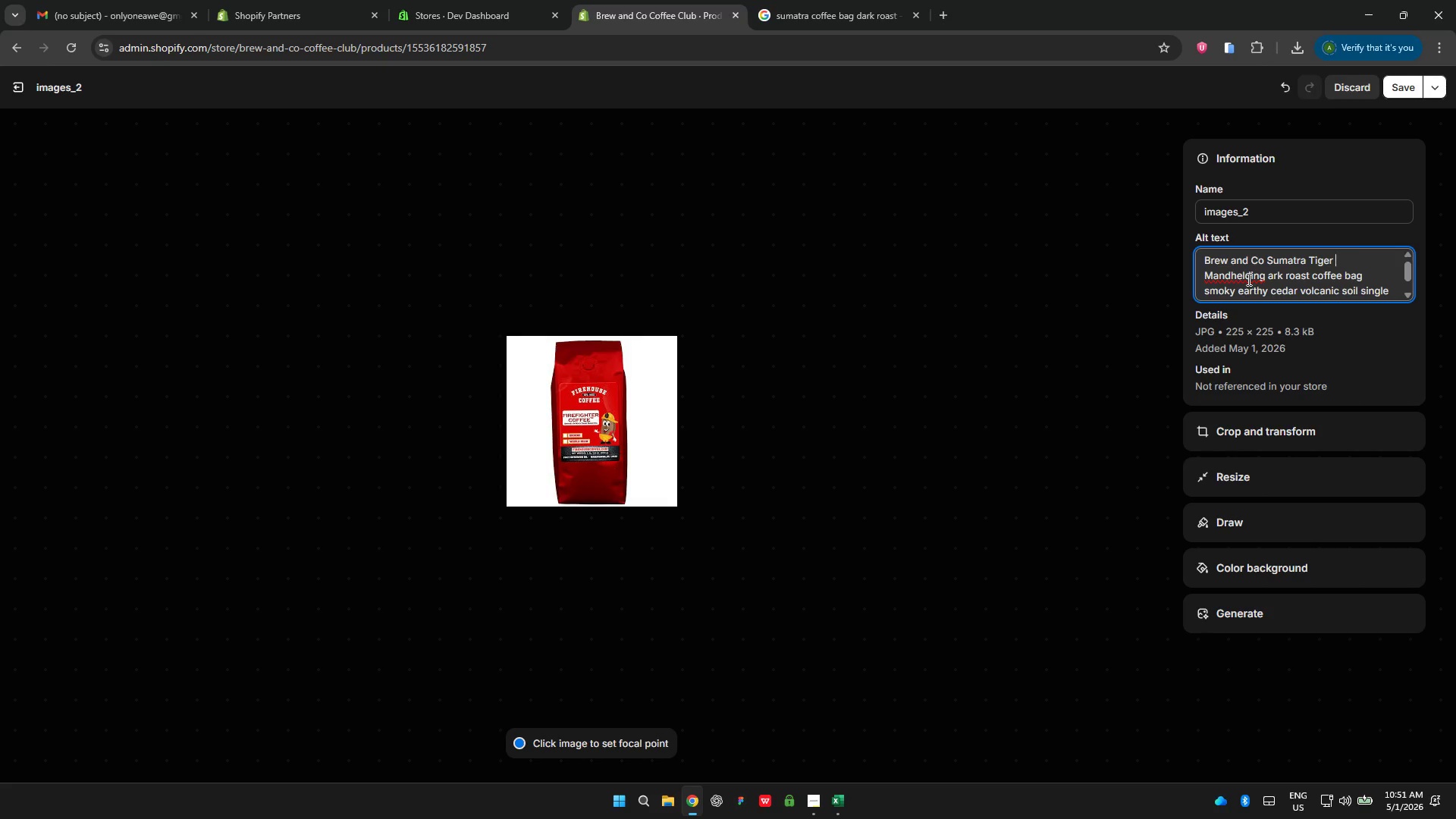 
left_click([1246, 271])
 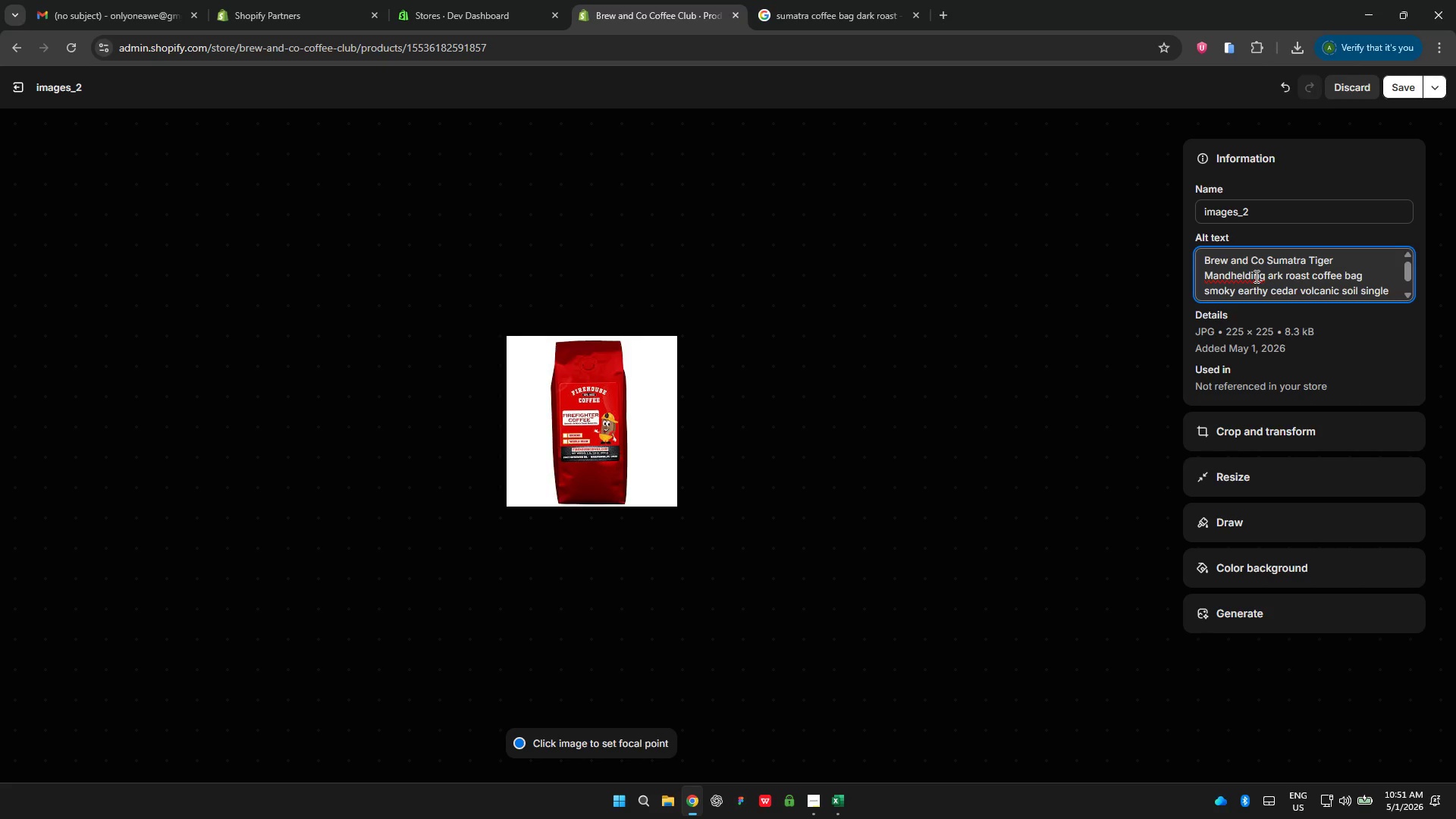 
key(Delete)
 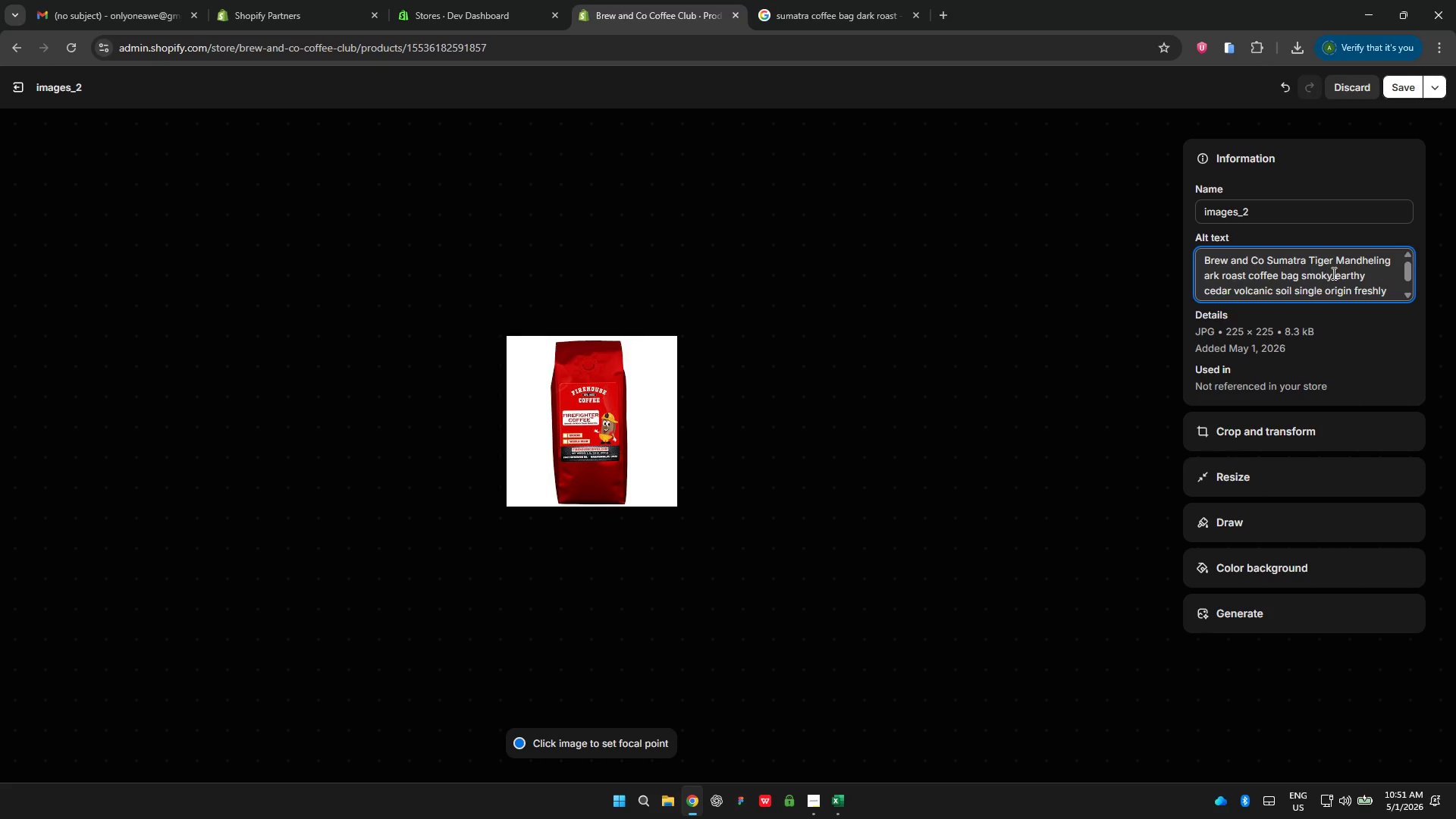 
left_click([1343, 271])
 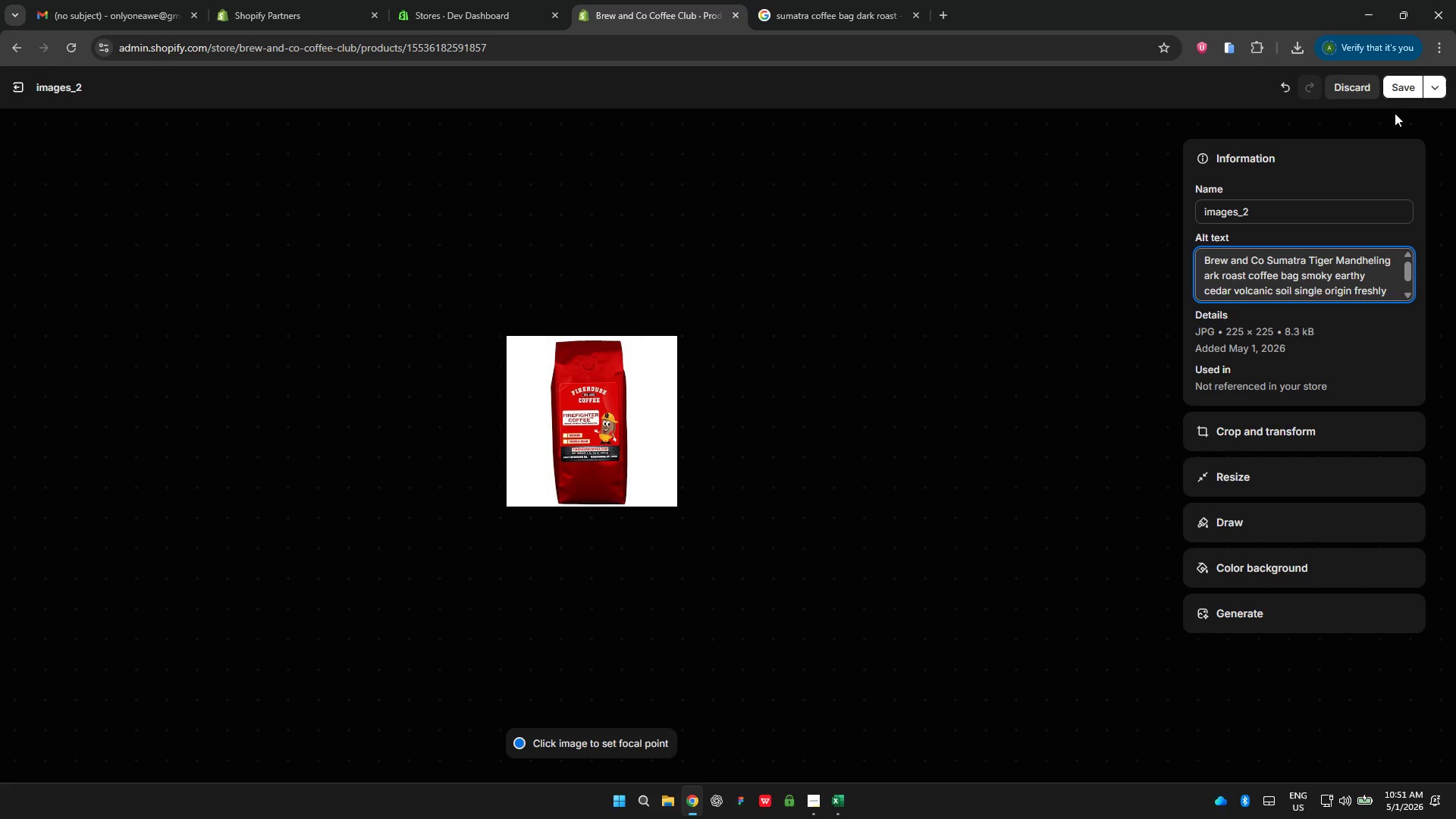 
left_click([1400, 90])
 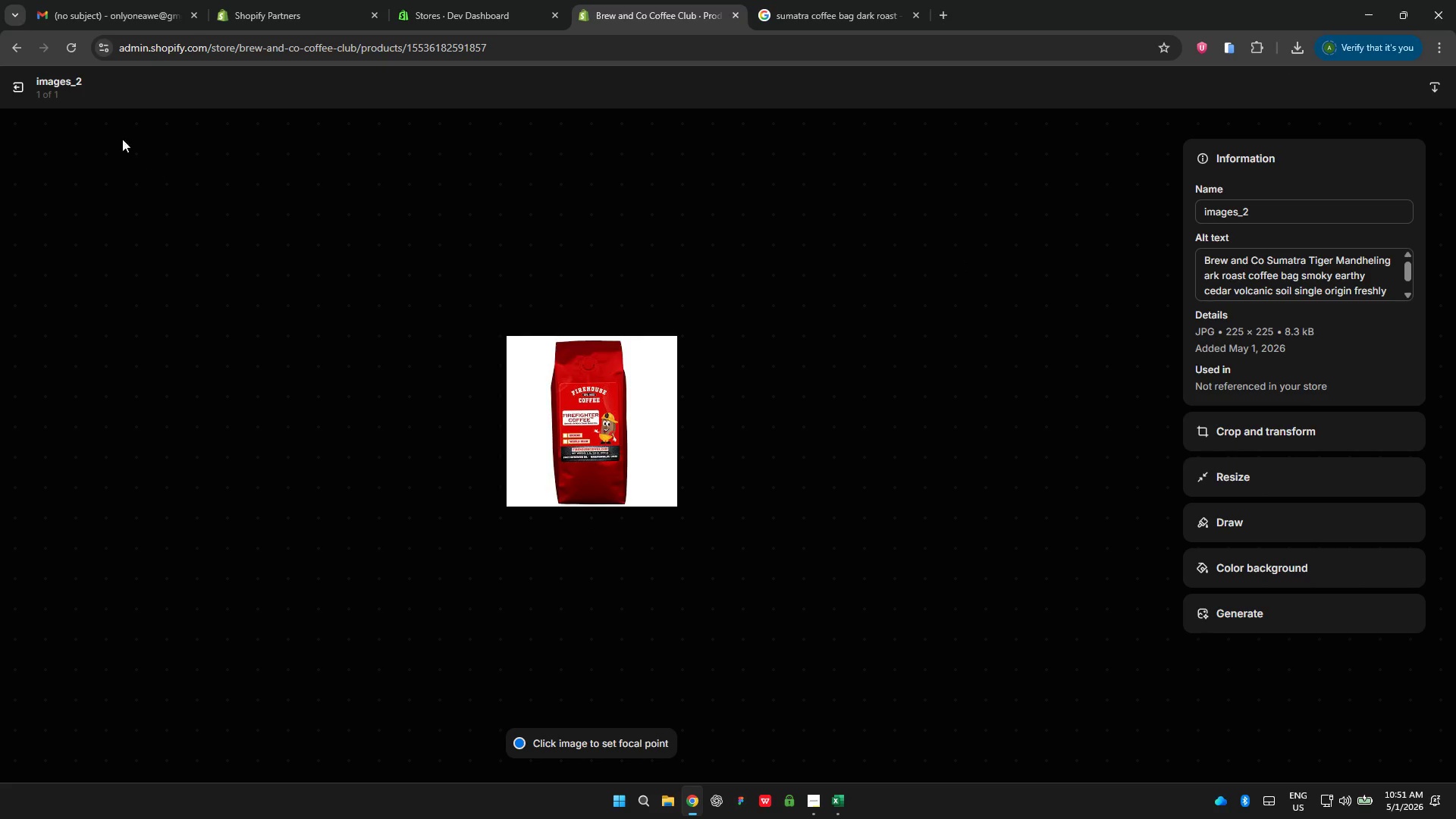 
left_click([7, 87])
 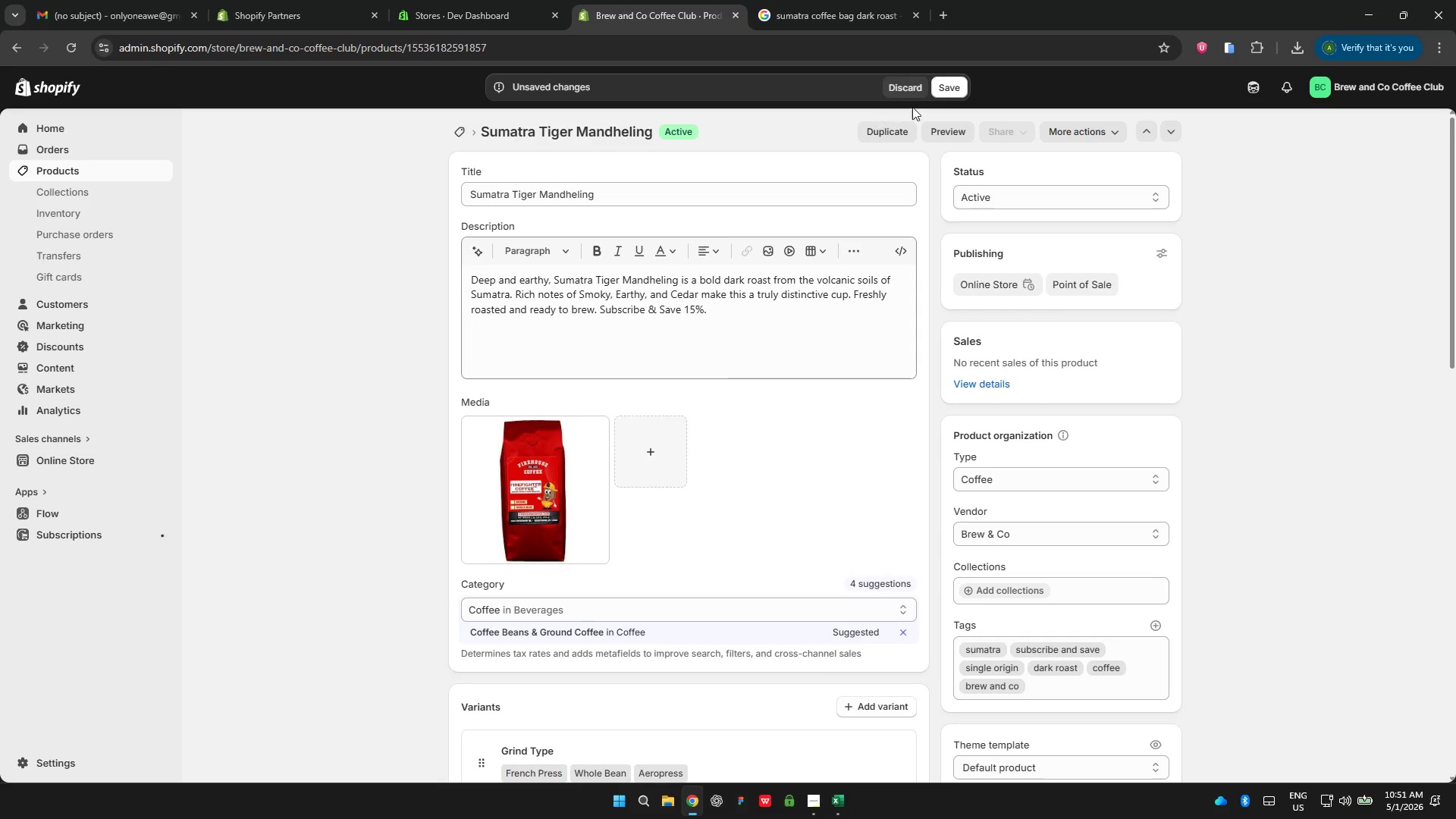 
left_click([949, 79])
 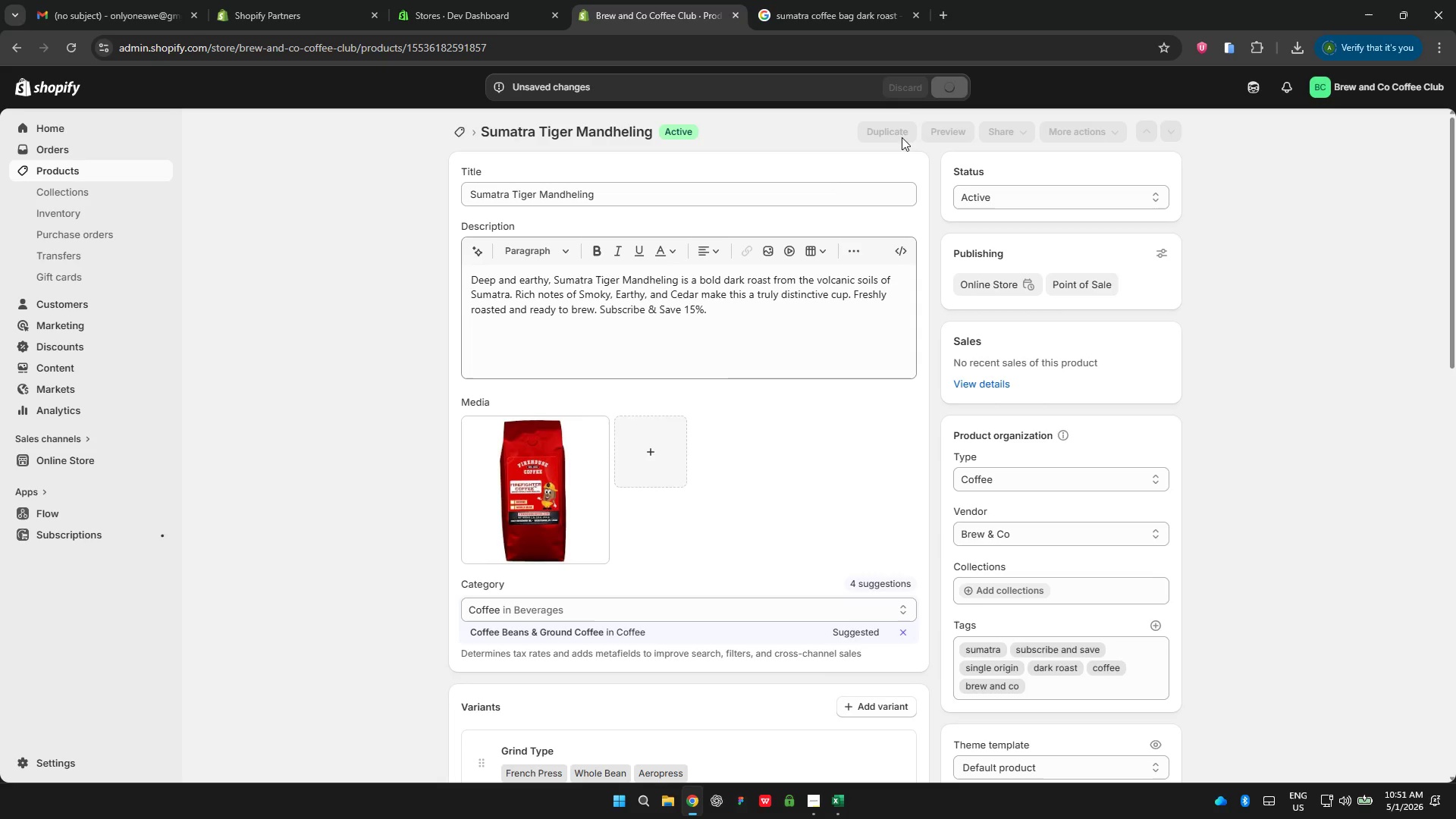 
mouse_move([757, 259])
 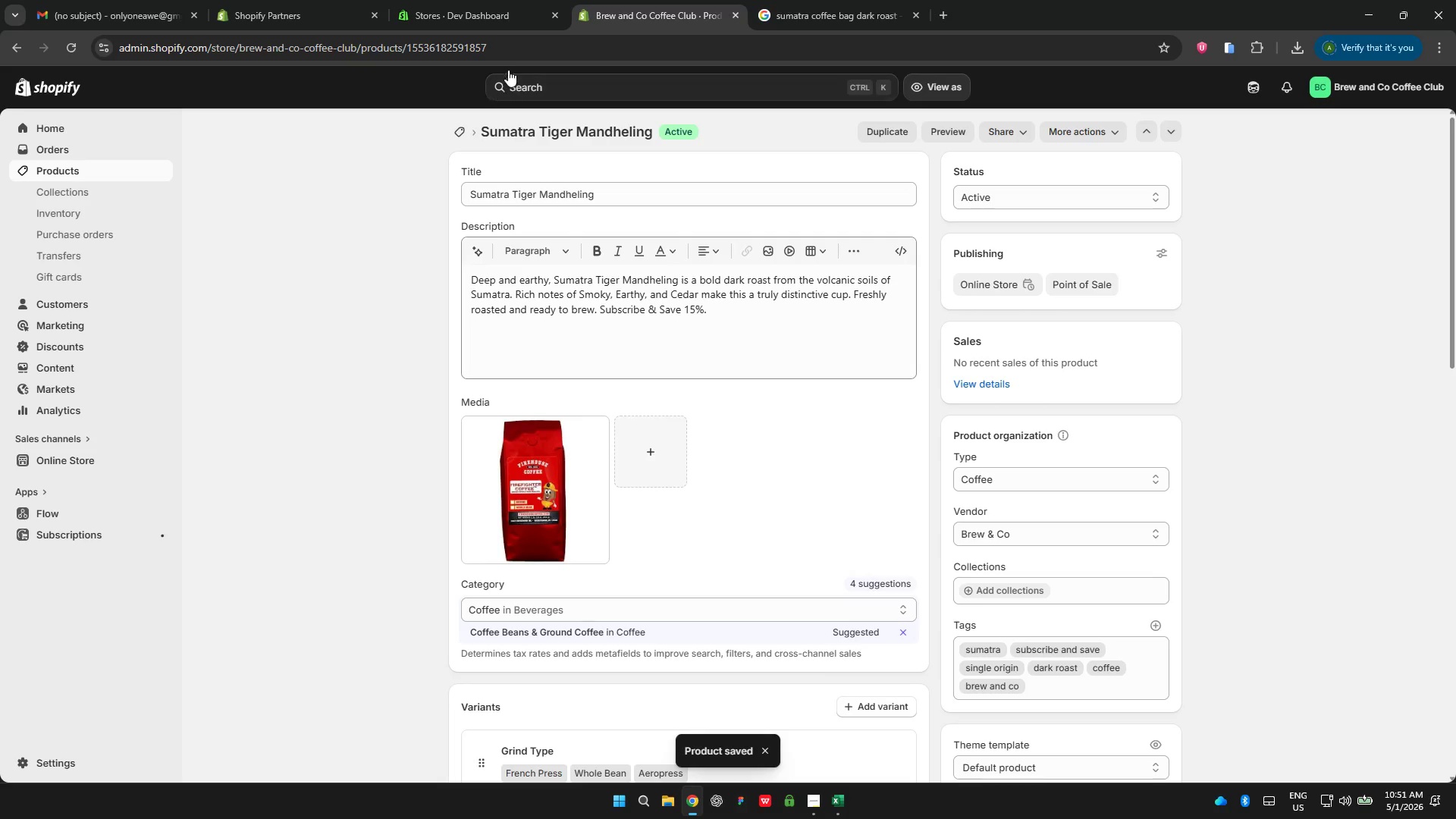 
left_click_drag(start_coordinate=[514, 38], to_coordinate=[408, 51])
 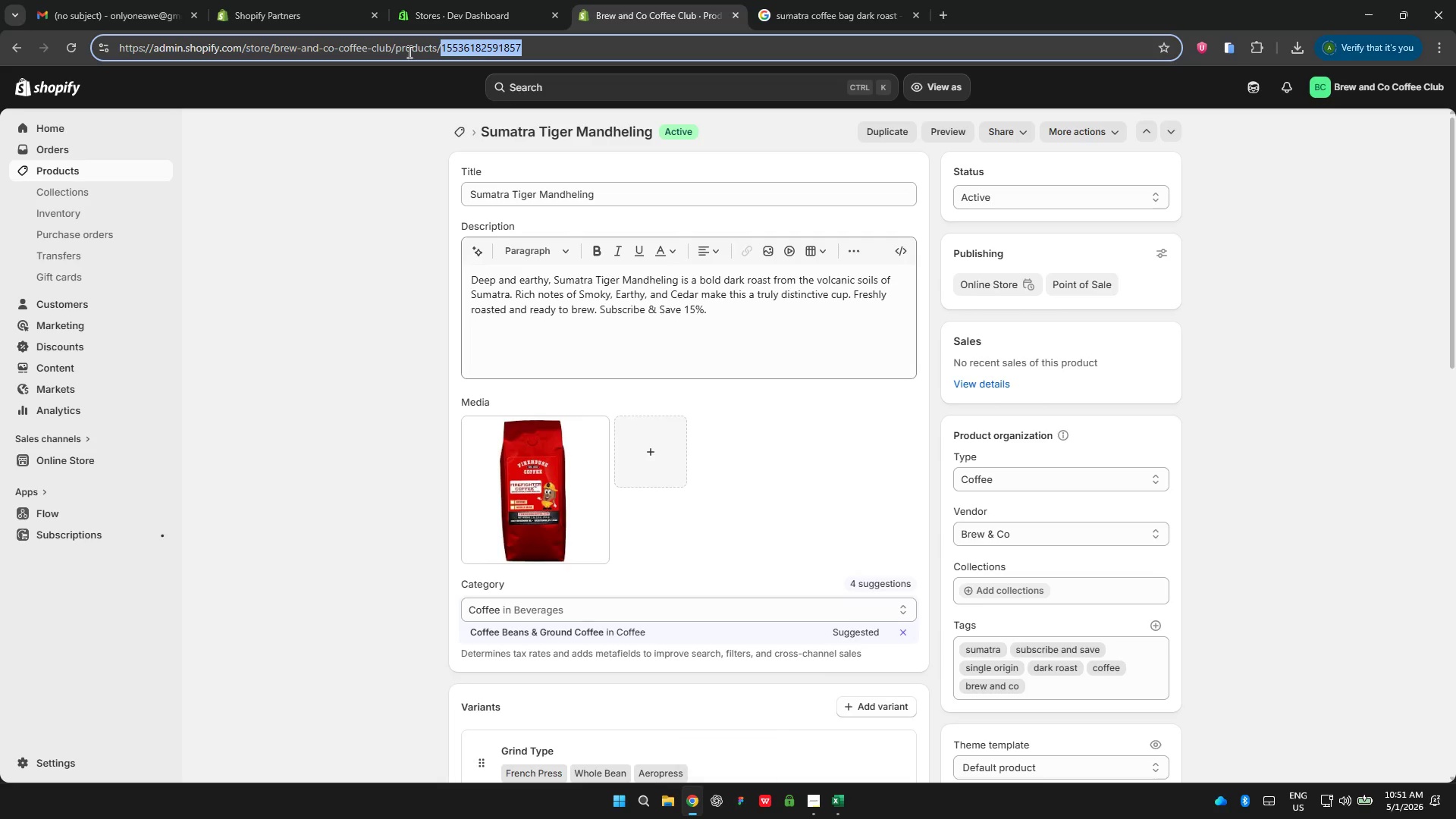 
key(Backspace)
 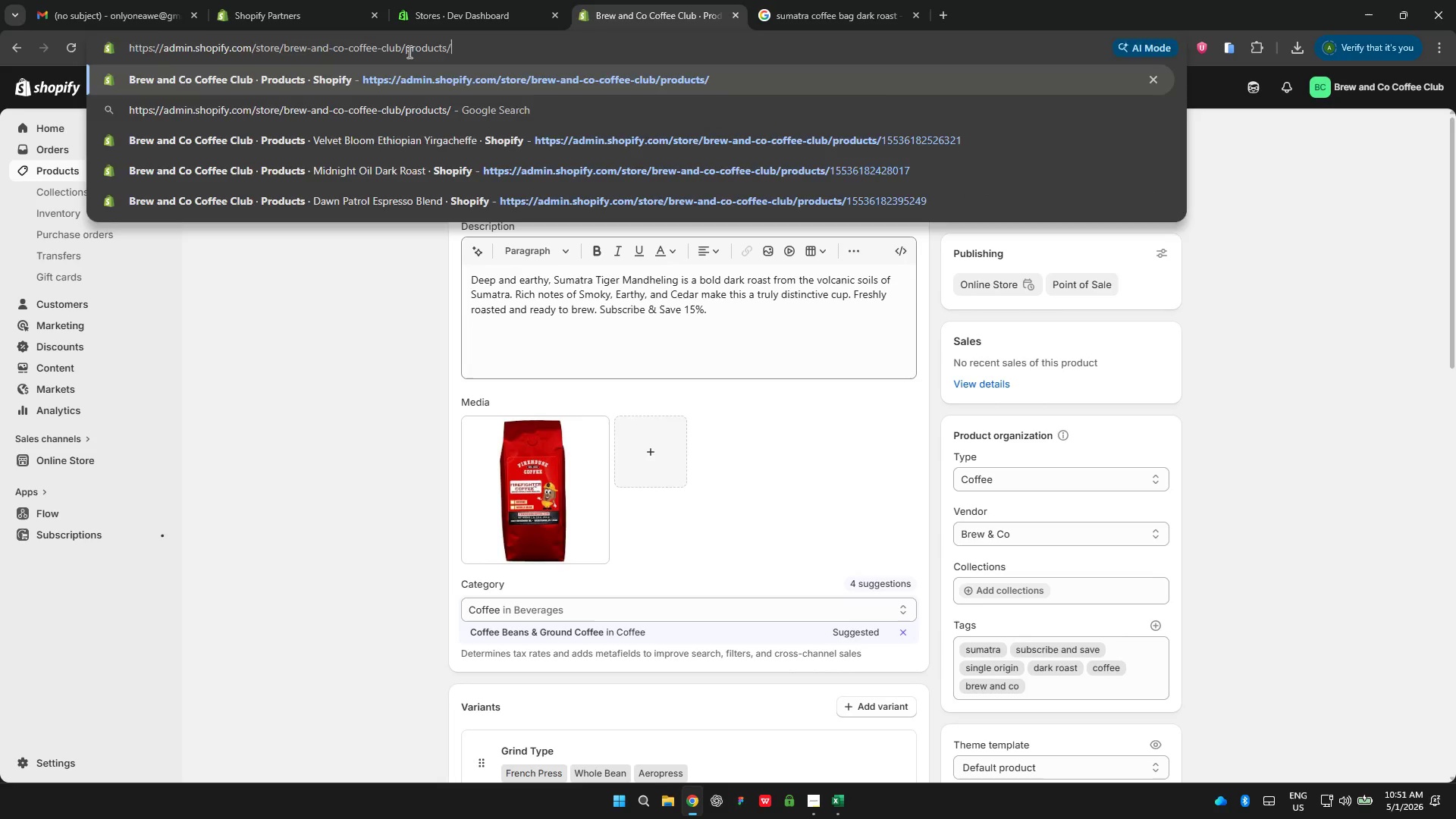 
key(Enter)
 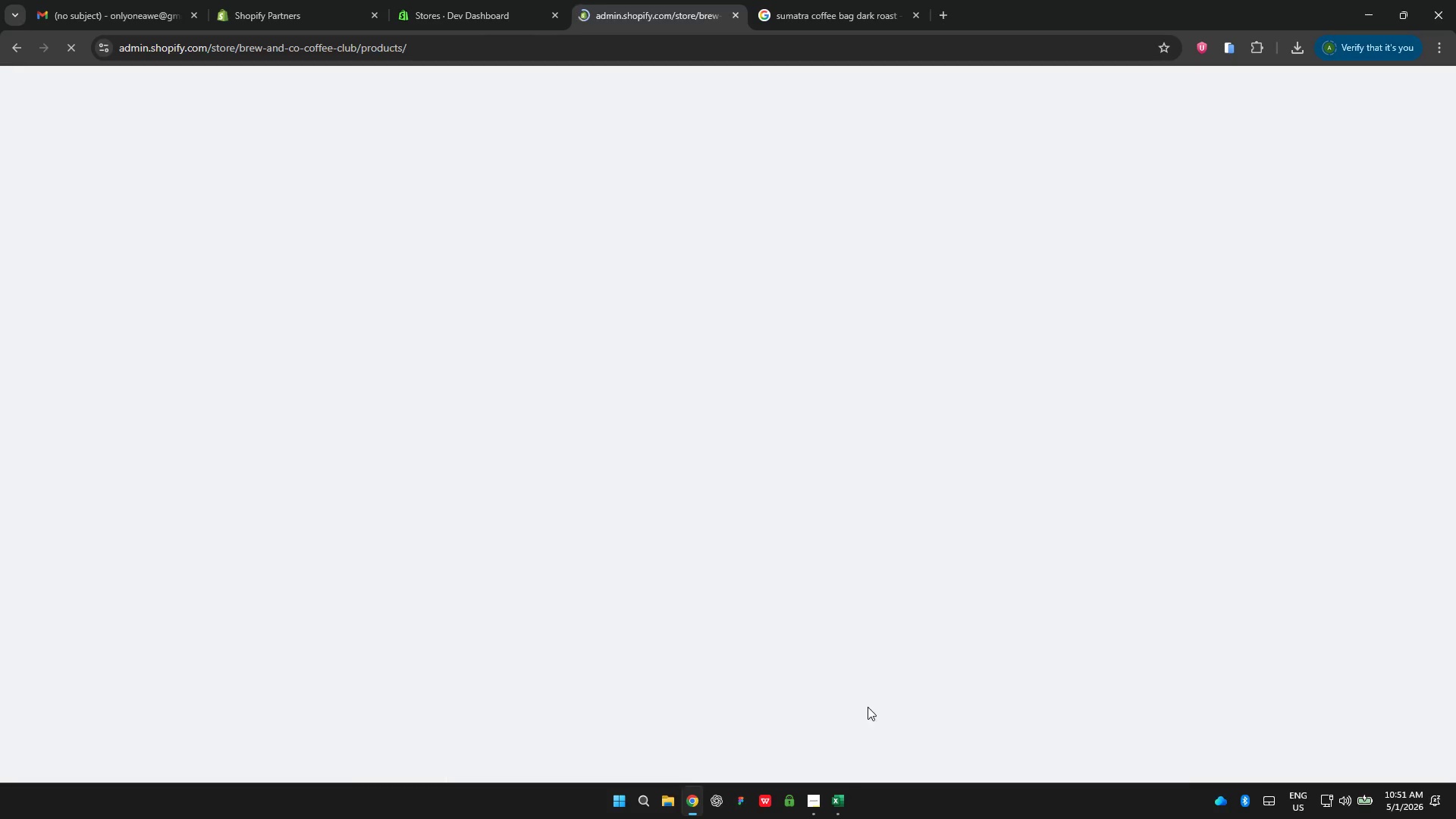 
left_click([808, 803])